 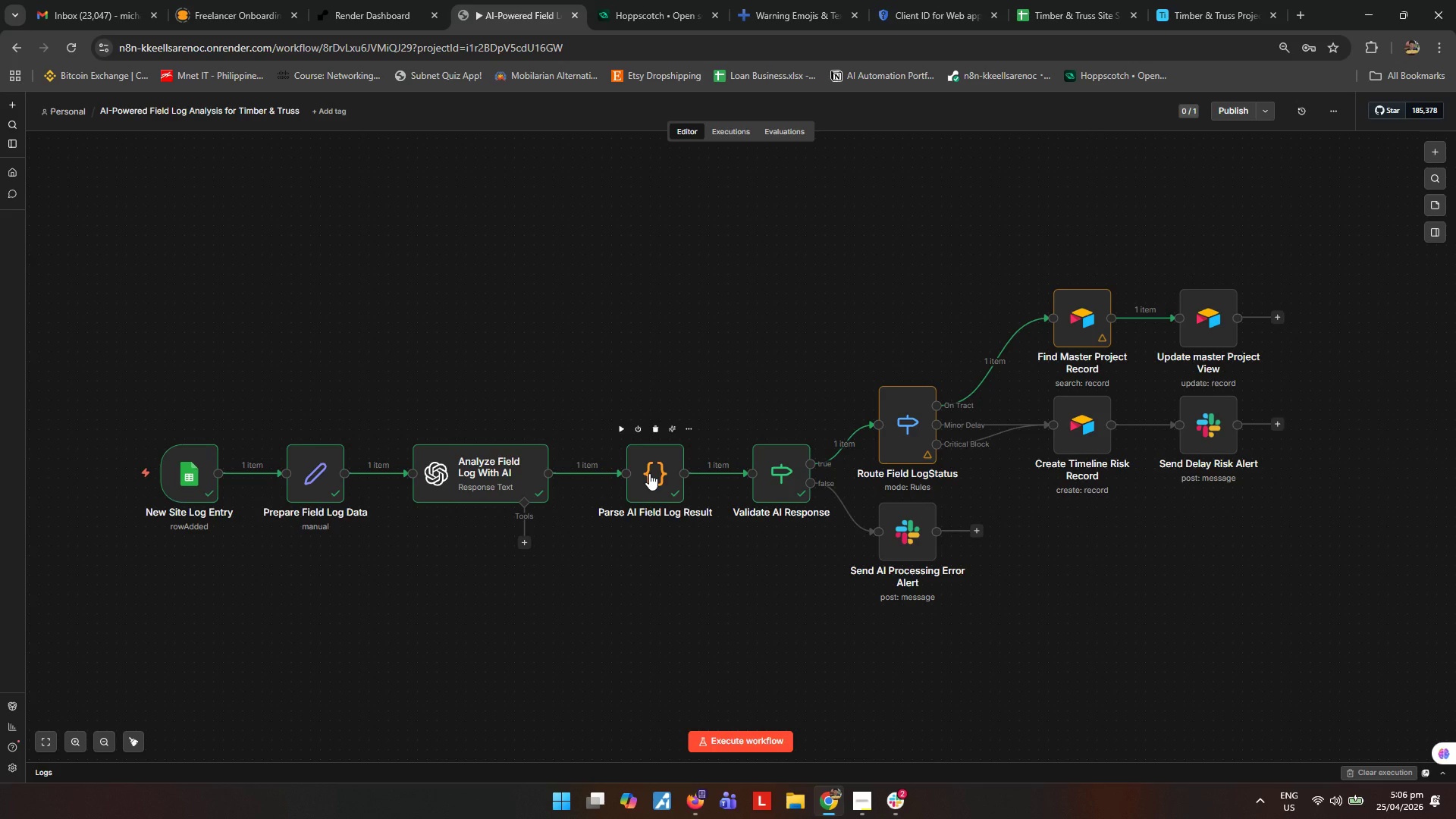 
left_click([1442, 201])
 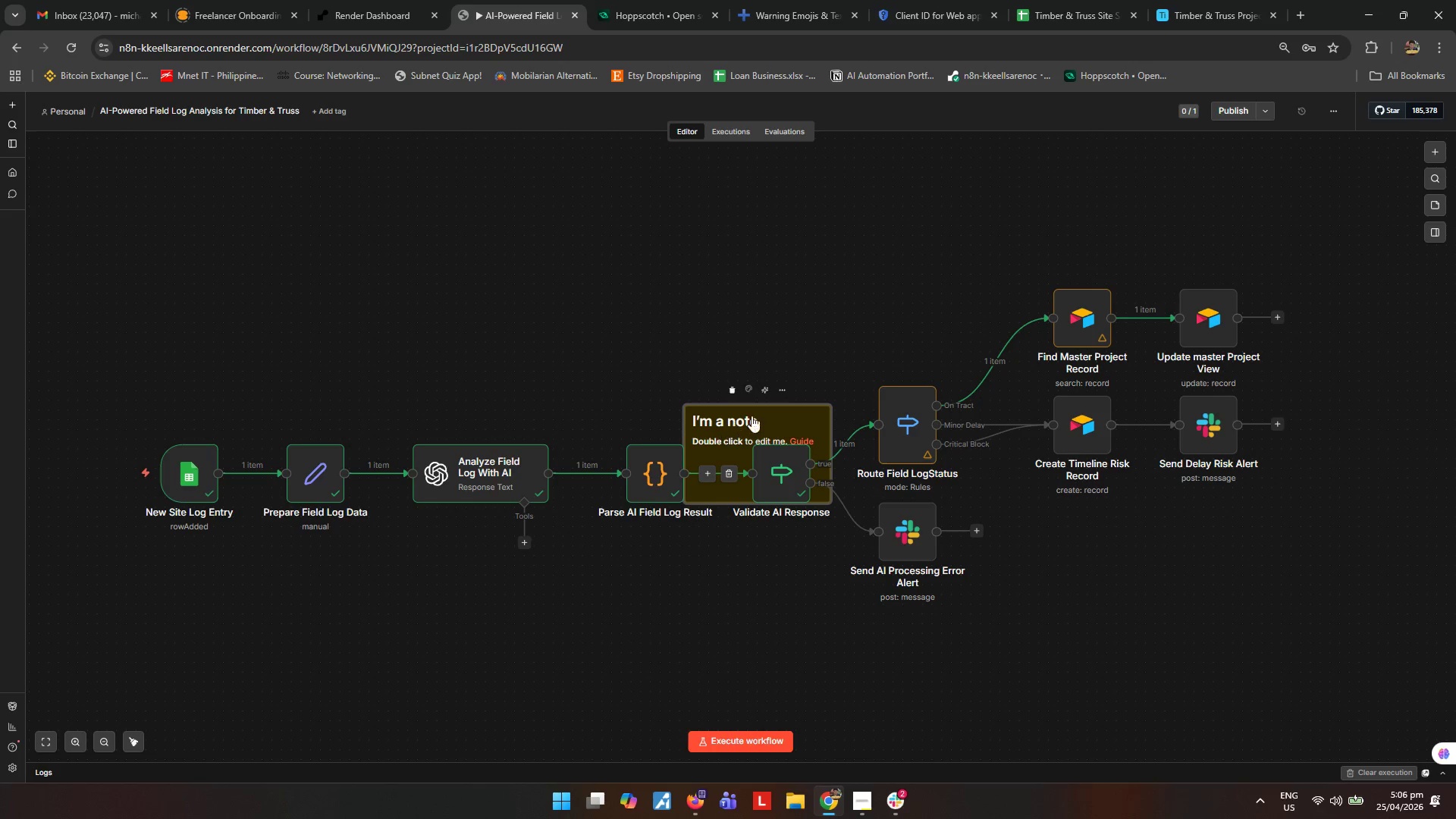 
left_click_drag(start_coordinate=[785, 416], to_coordinate=[243, 394])
 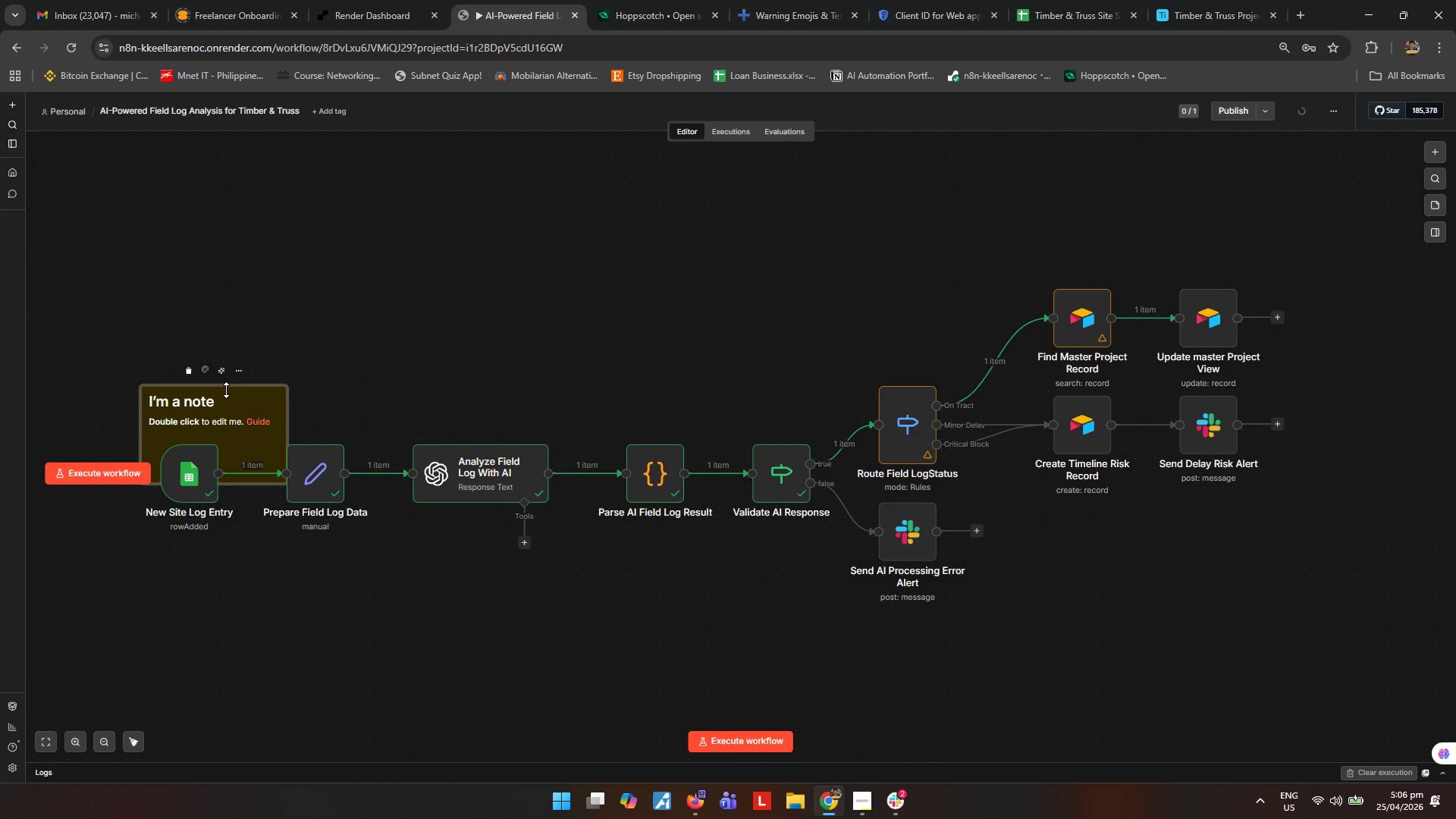 
left_click_drag(start_coordinate=[224, 405], to_coordinate=[234, 401])
 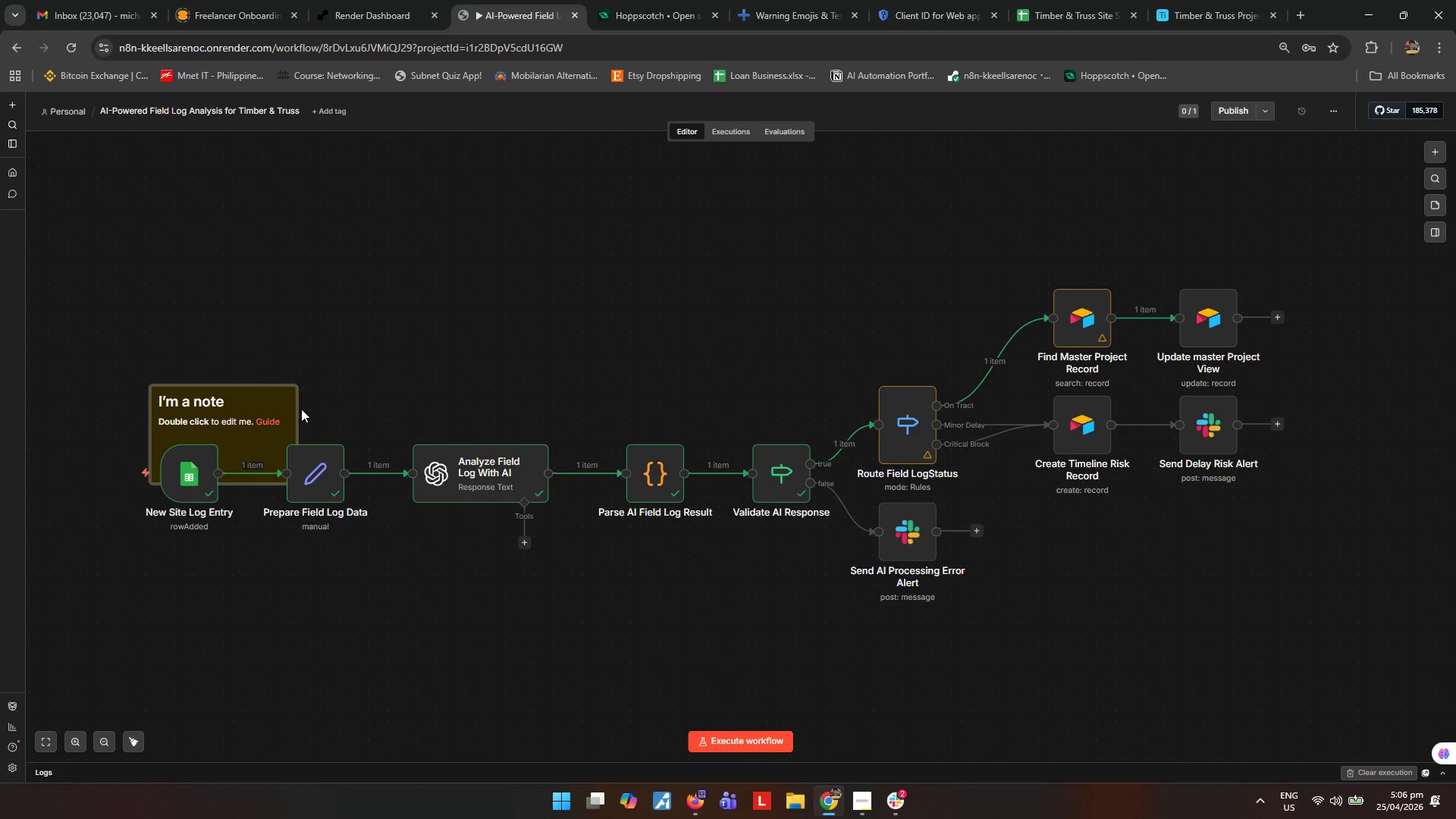 
left_click_drag(start_coordinate=[299, 408], to_coordinate=[698, 439])
 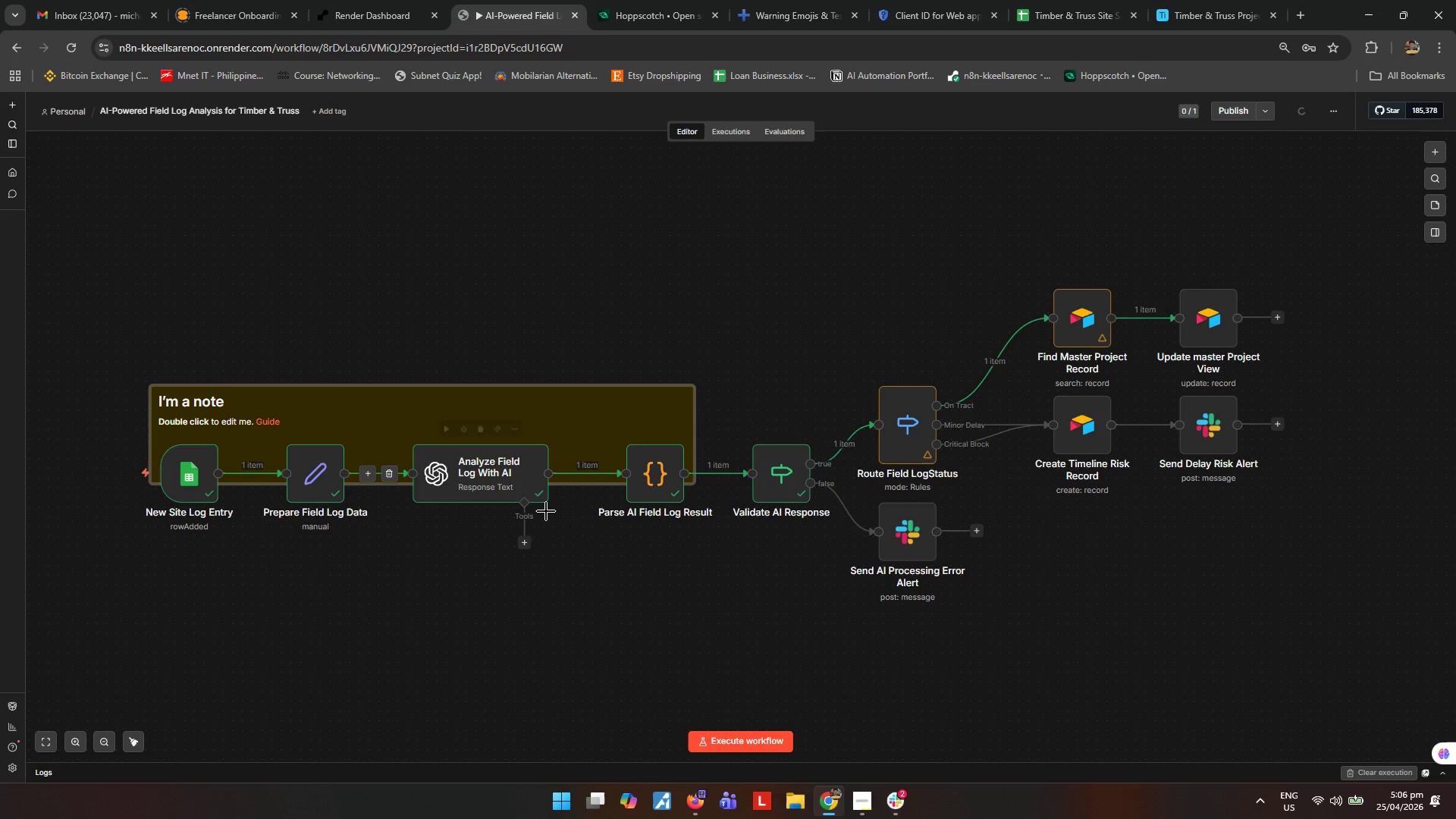 
left_click_drag(start_coordinate=[573, 486], to_coordinate=[585, 551])
 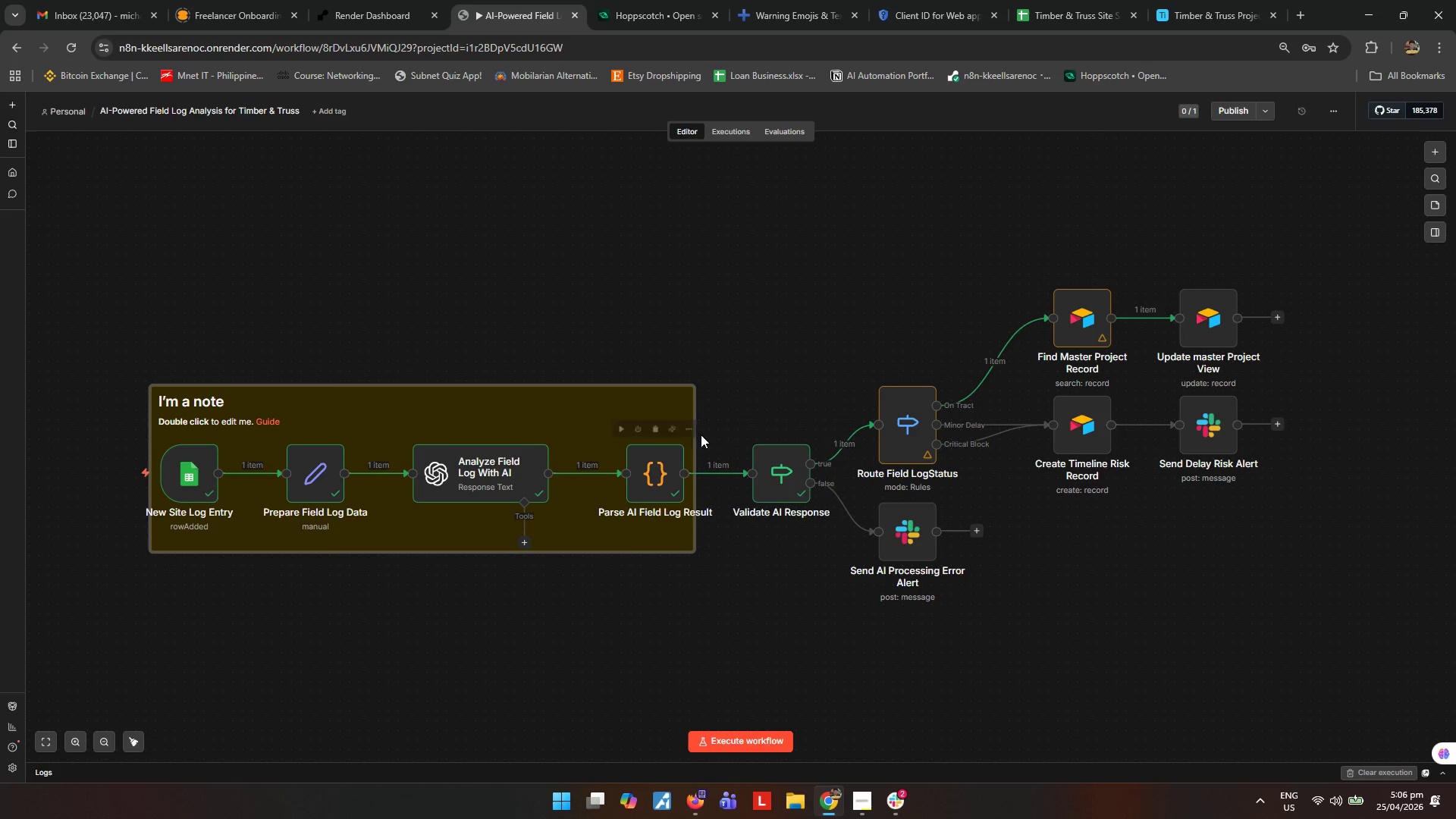 
left_click_drag(start_coordinate=[698, 440], to_coordinate=[714, 446])
 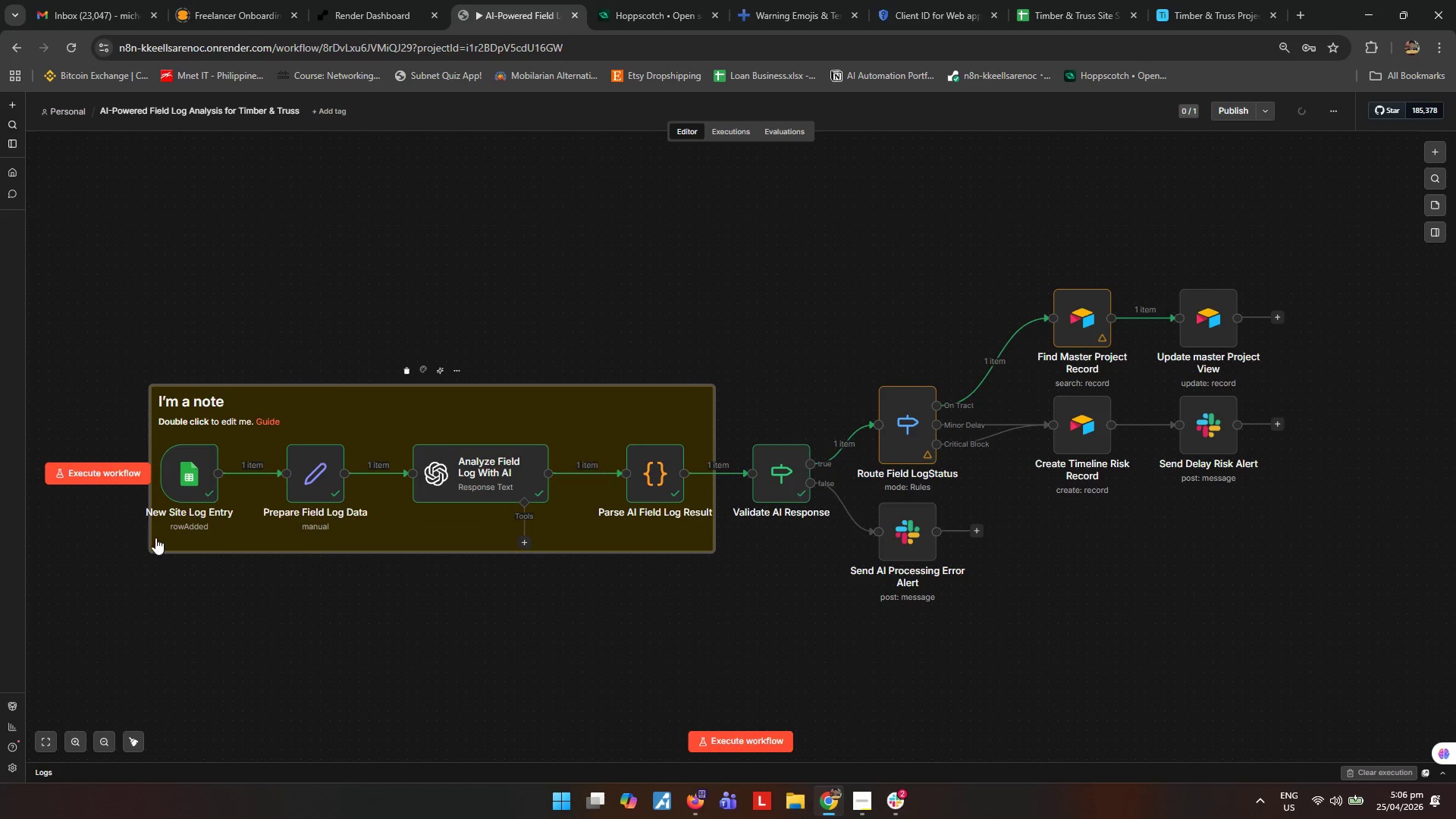 
left_click_drag(start_coordinate=[151, 536], to_coordinate=[143, 536])
 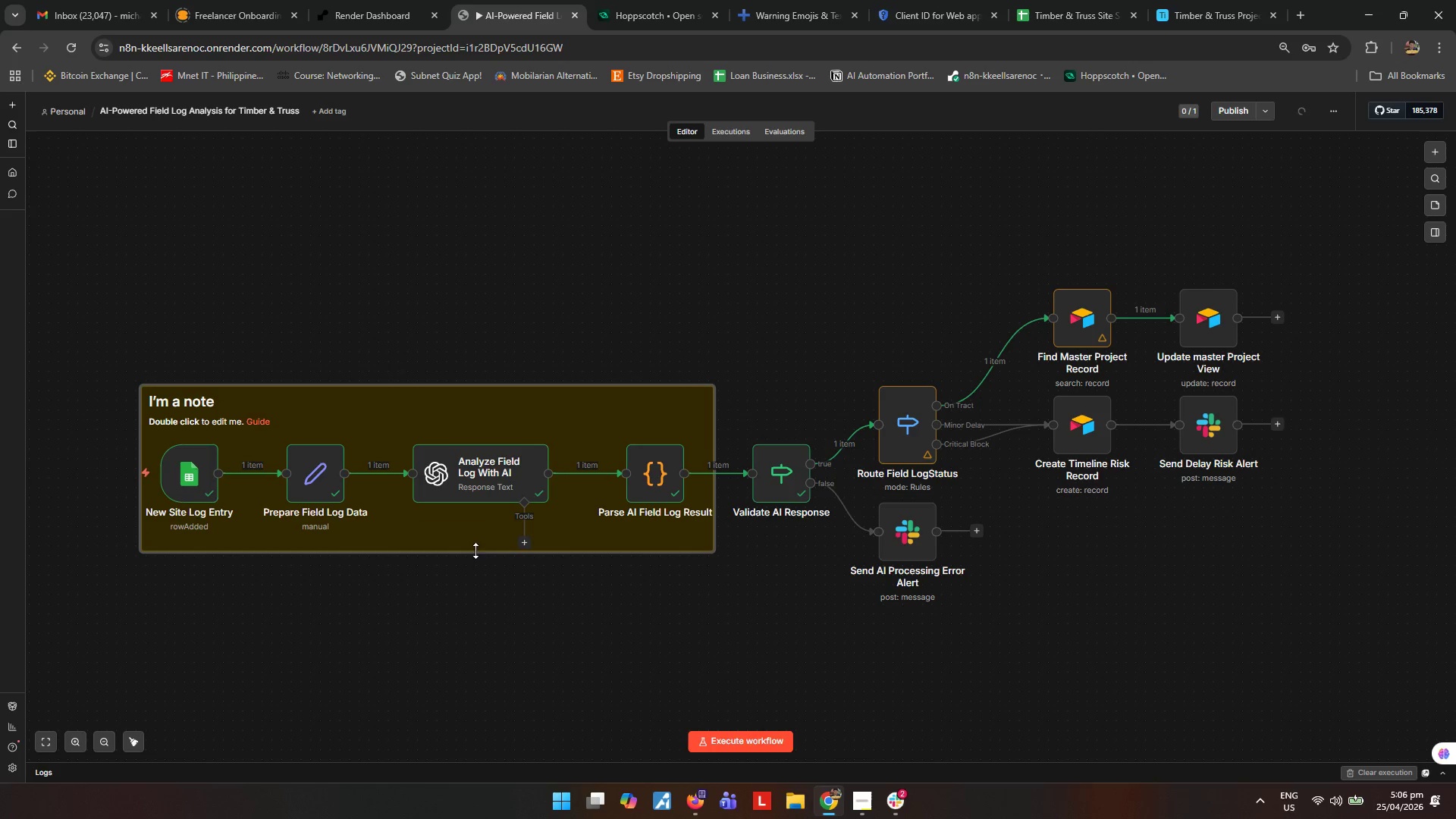 
left_click_drag(start_coordinate=[475, 550], to_coordinate=[477, 568])
 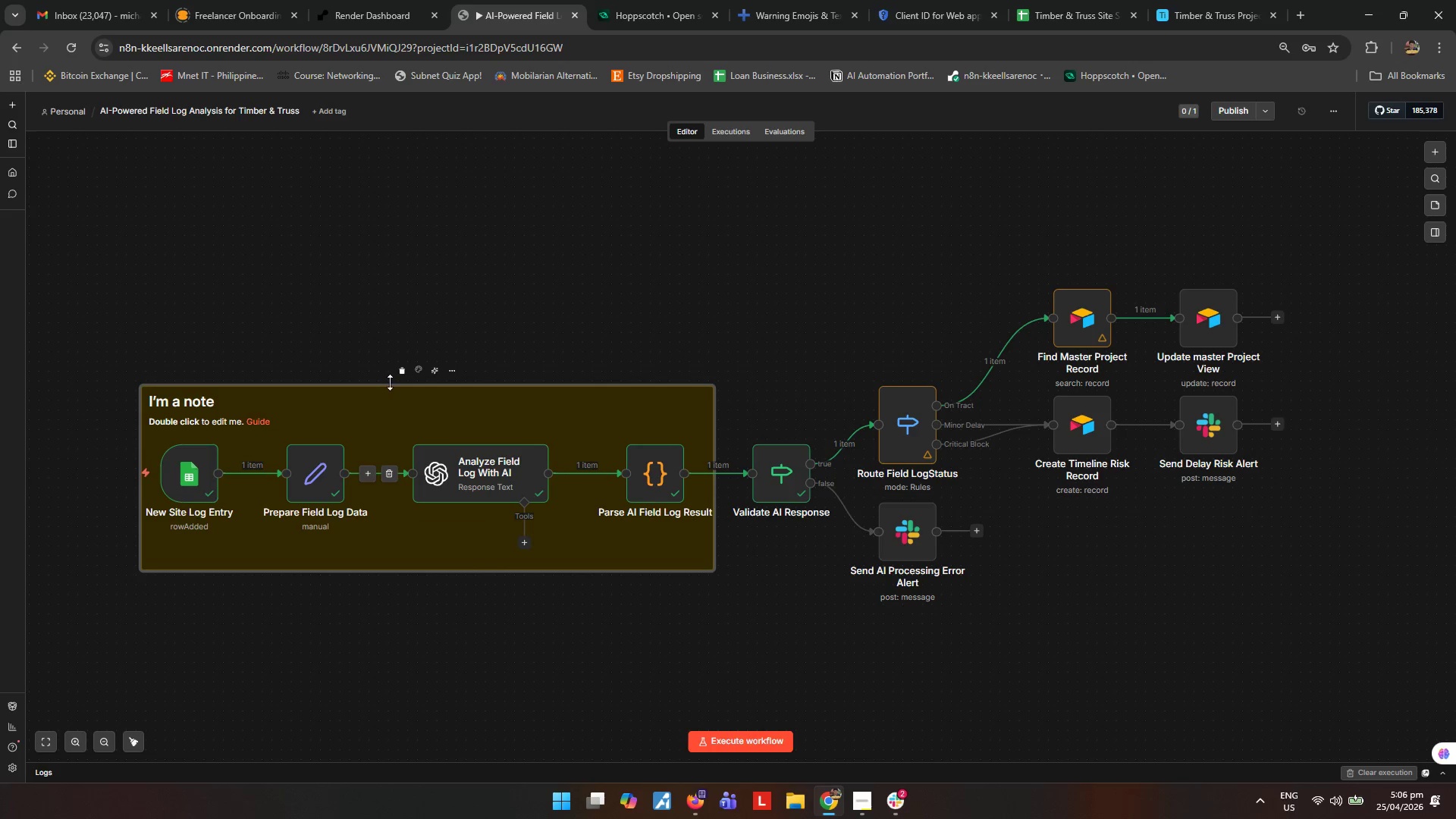 
left_click_drag(start_coordinate=[390, 382], to_coordinate=[391, 376])
 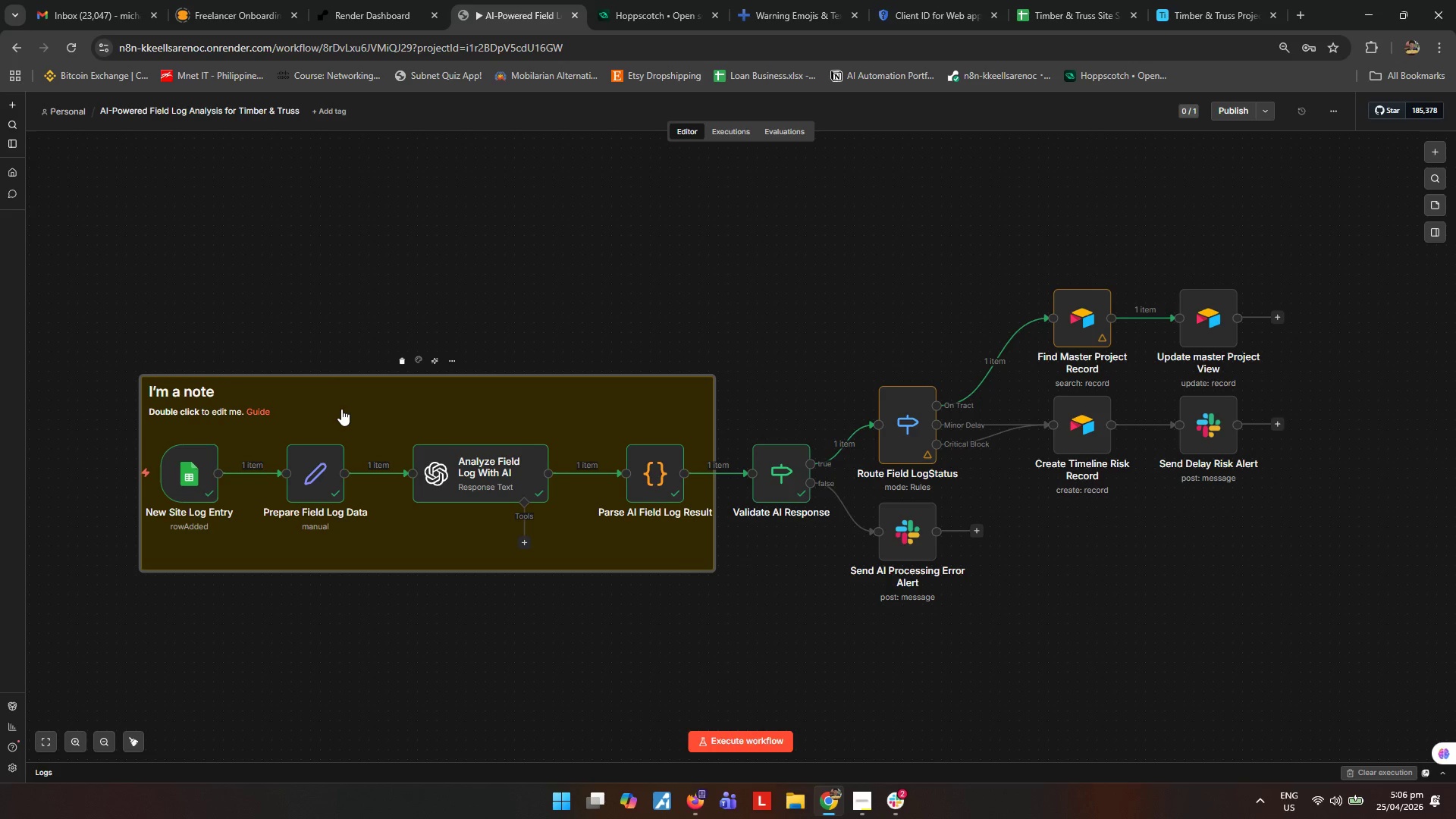 
double_click([341, 409])
 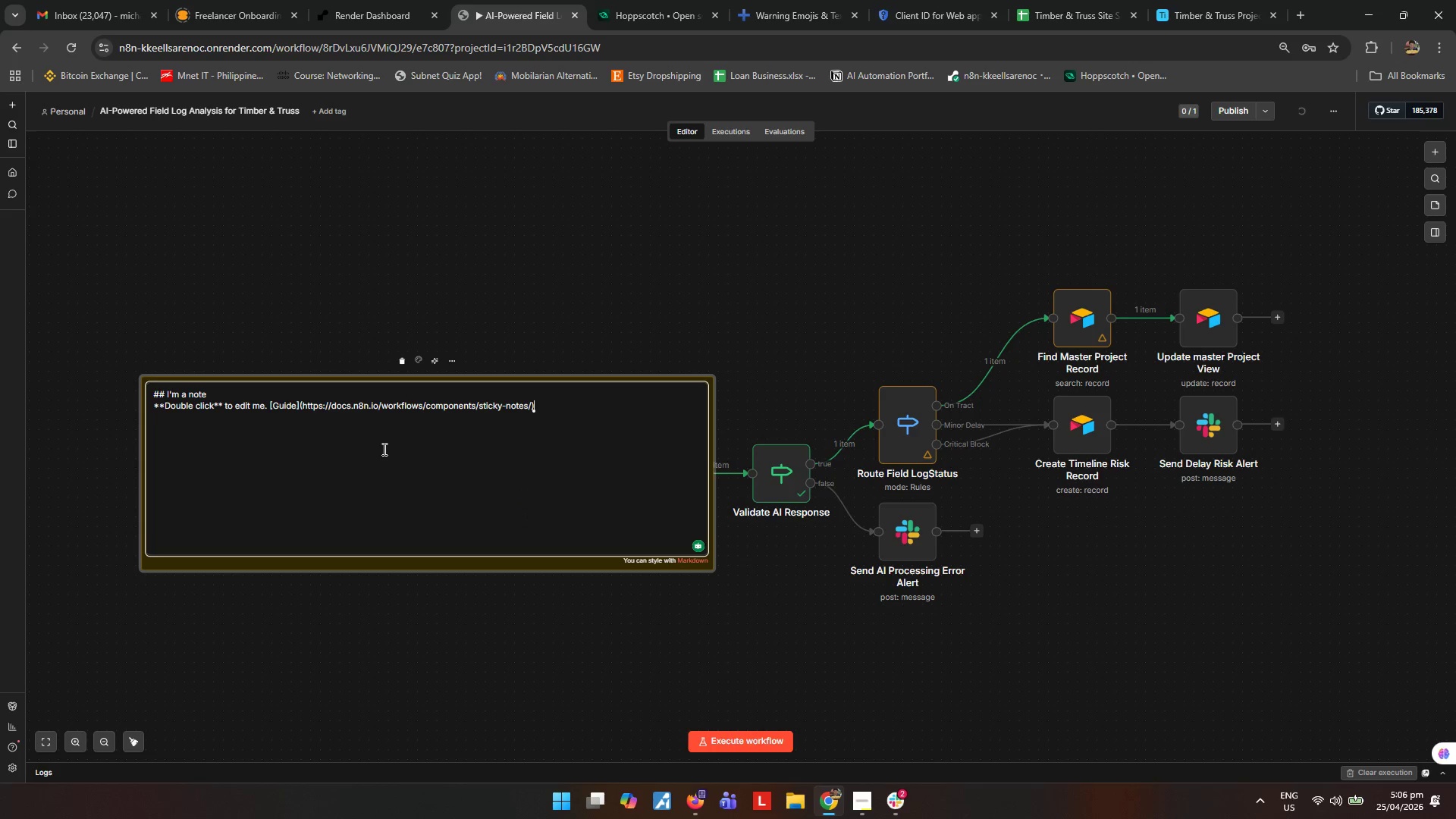 
key(Control+ControlLeft)
 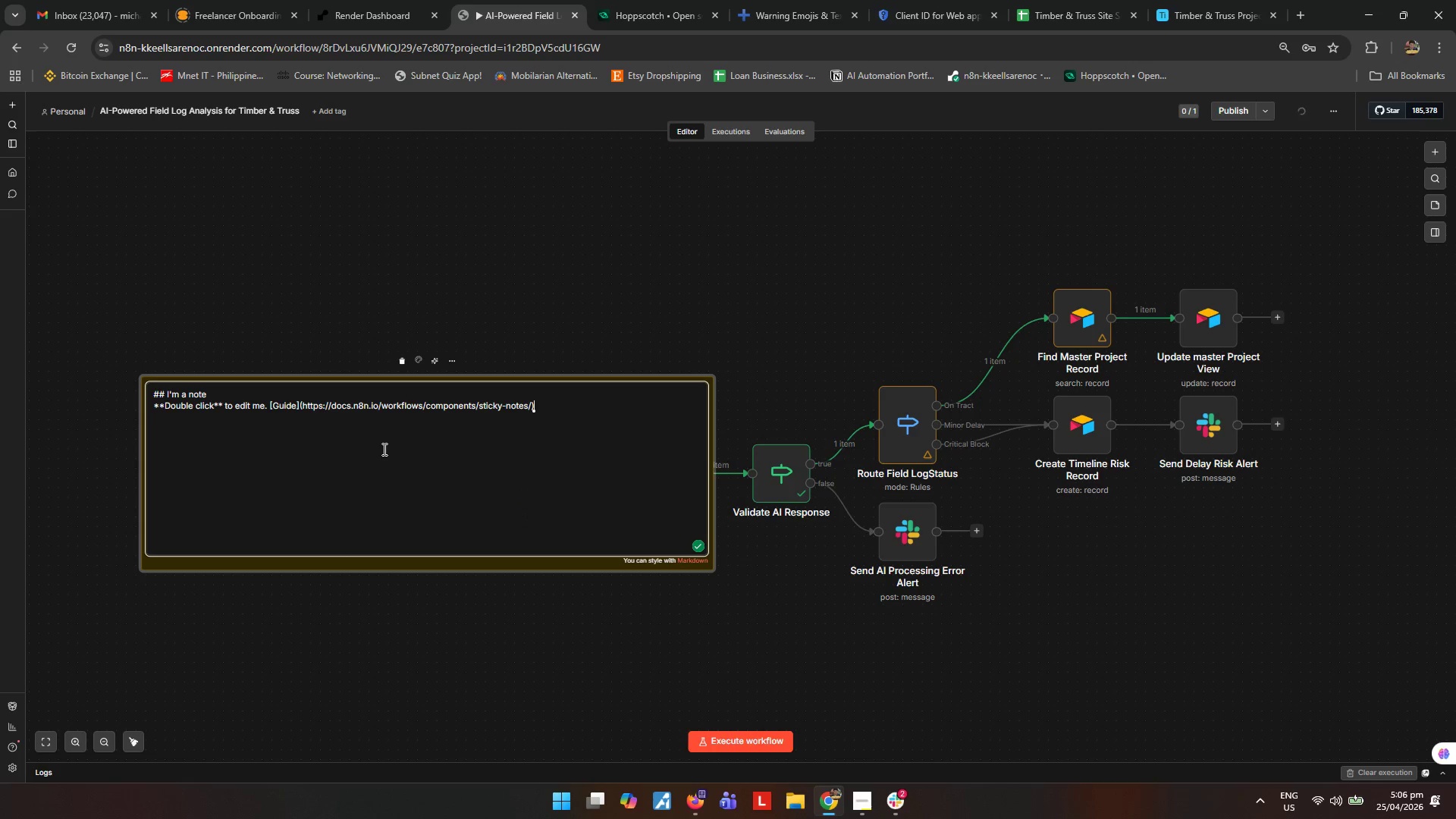 
key(Control+A)
 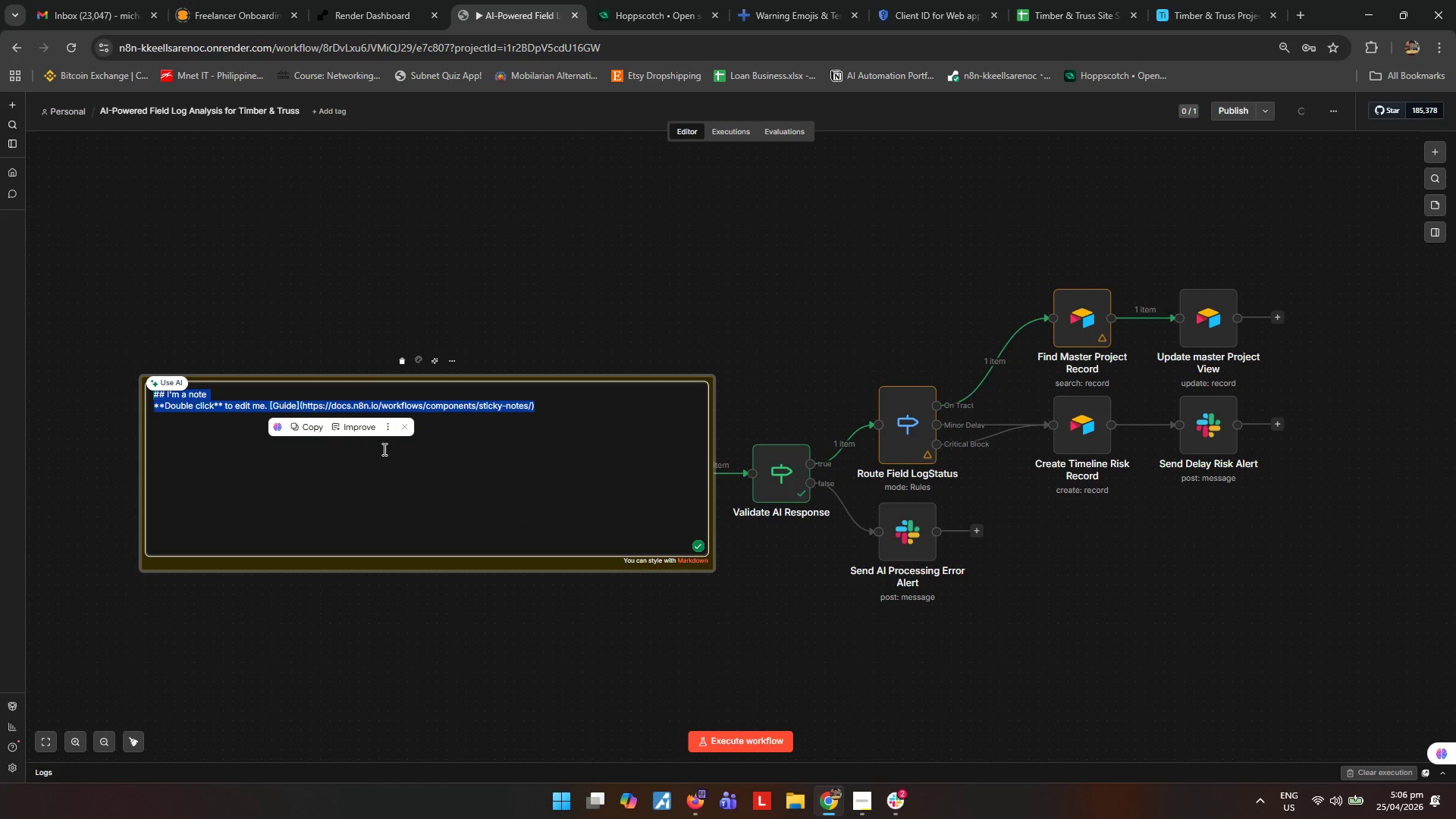 
type(Field Log Intake & )
 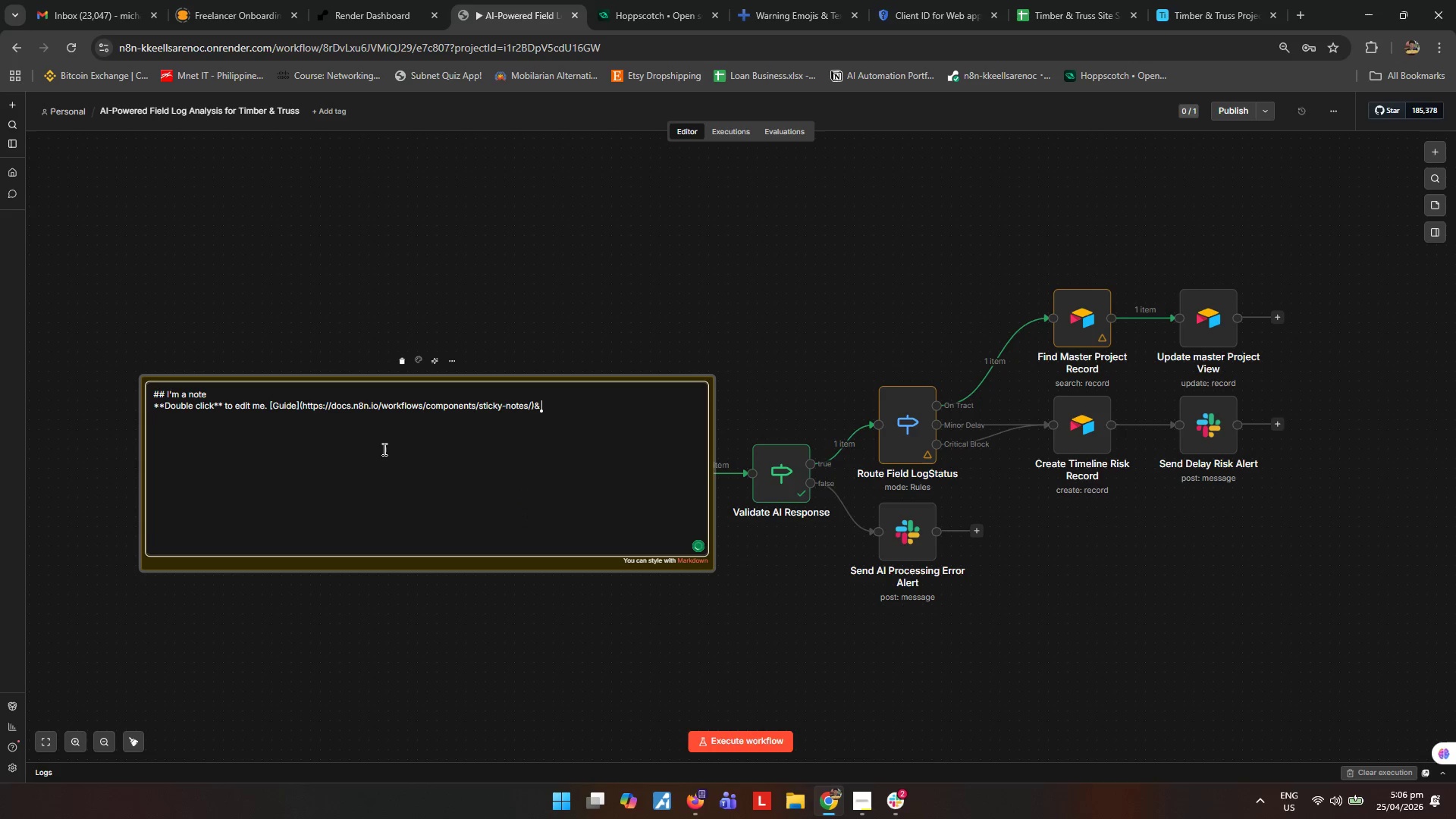 
key(Control+ControlLeft)
 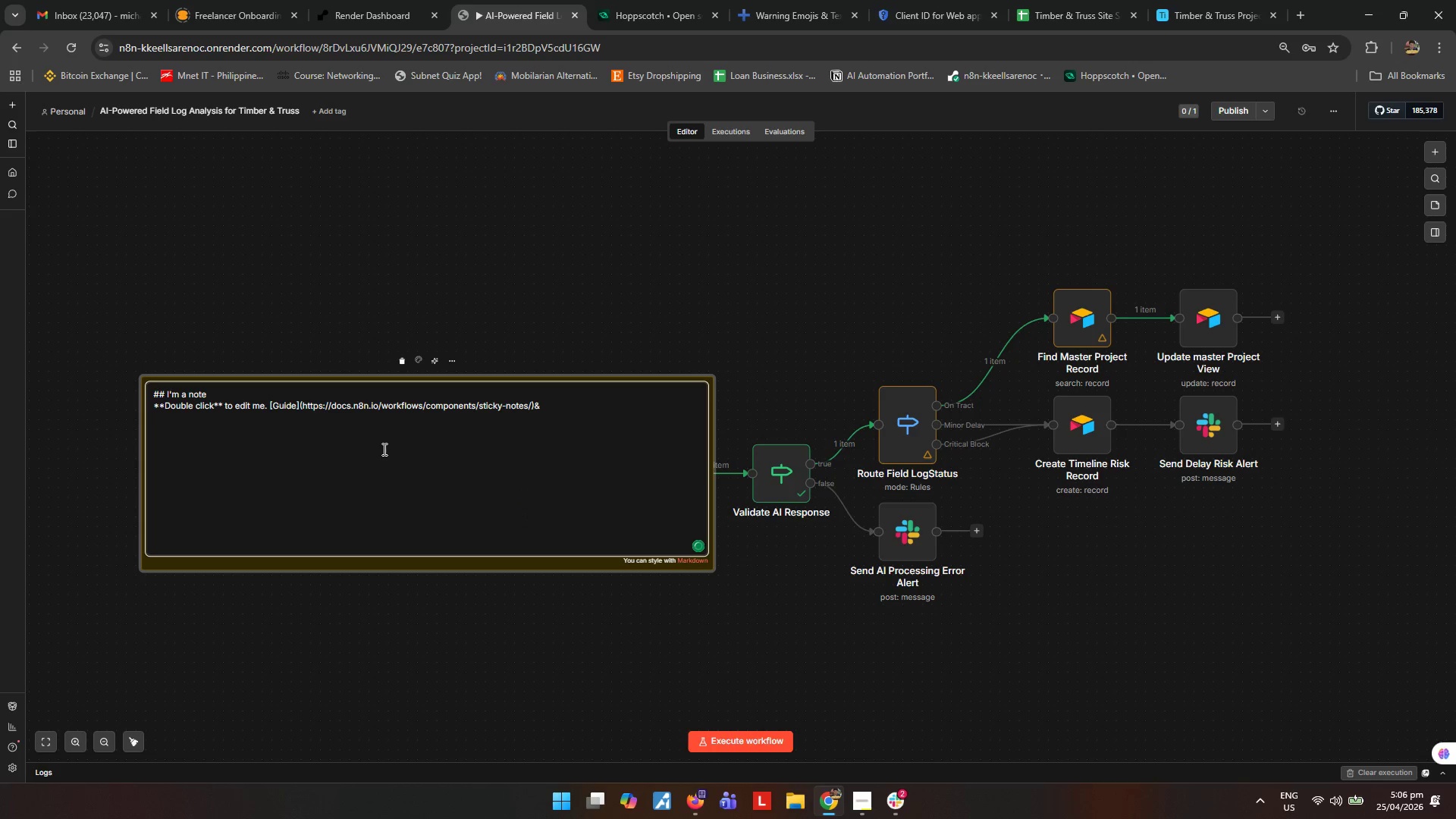 
key(Control+A)
 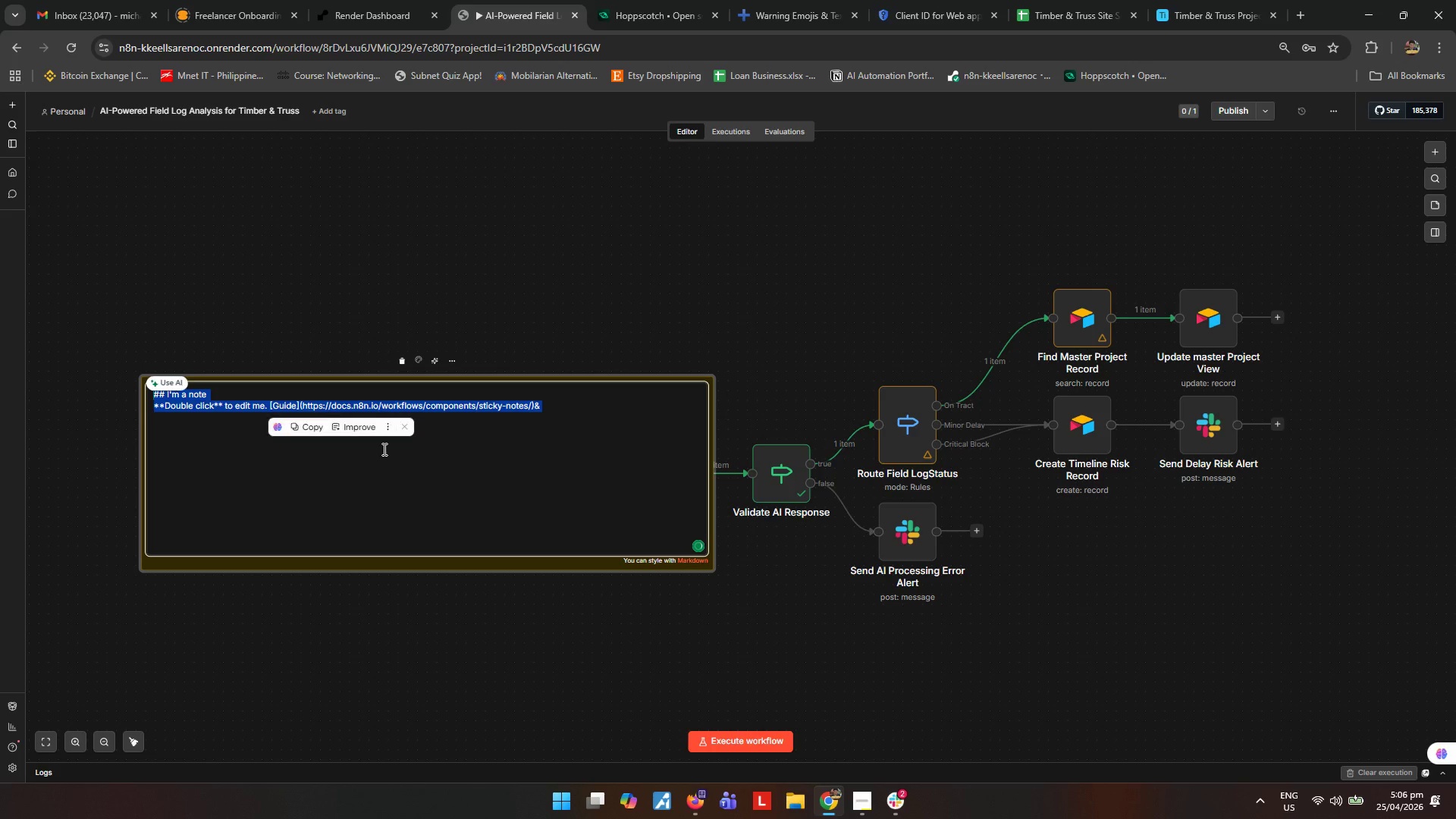 
key(Control+Z)
 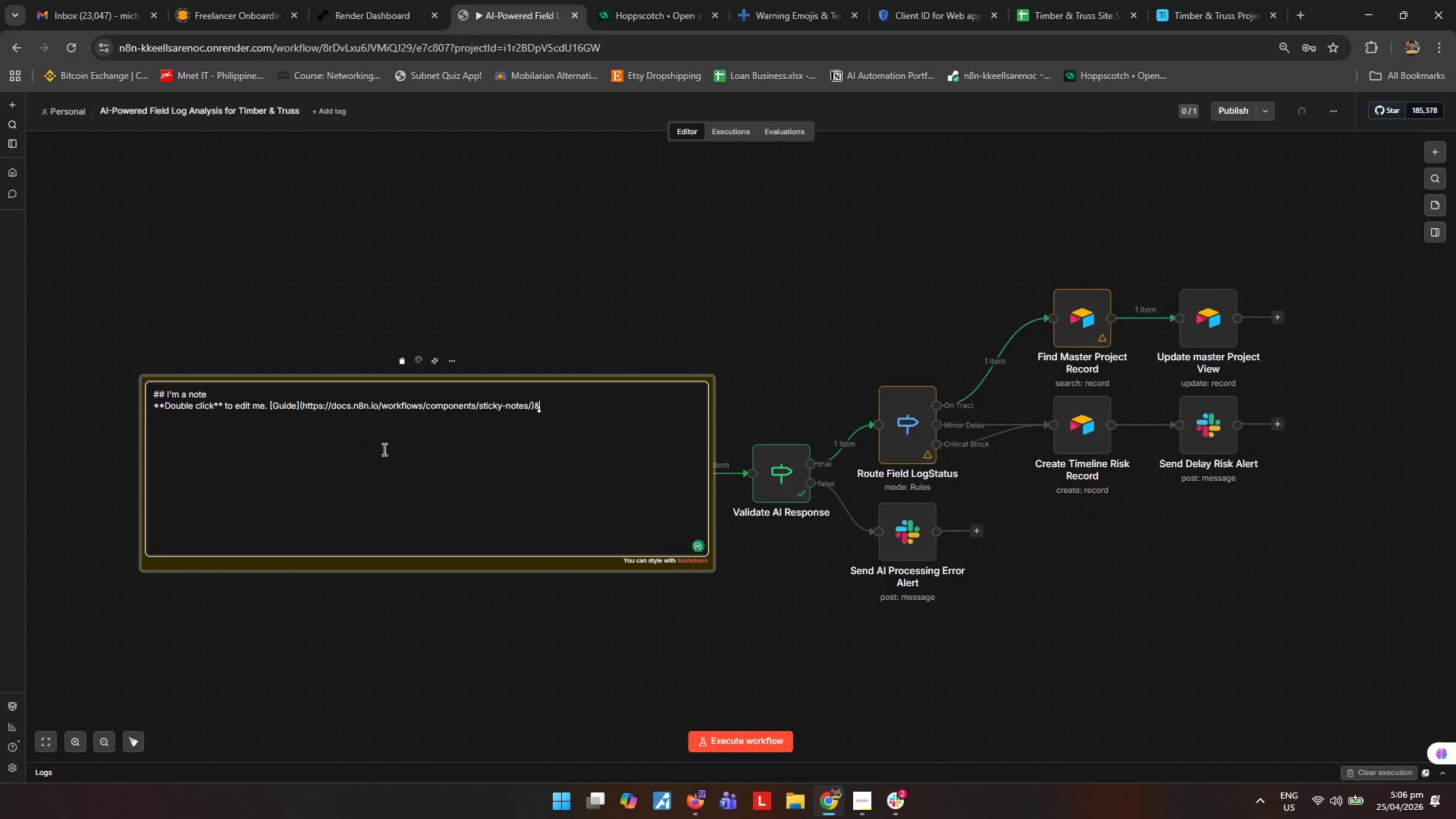 
key(Control+Z)
 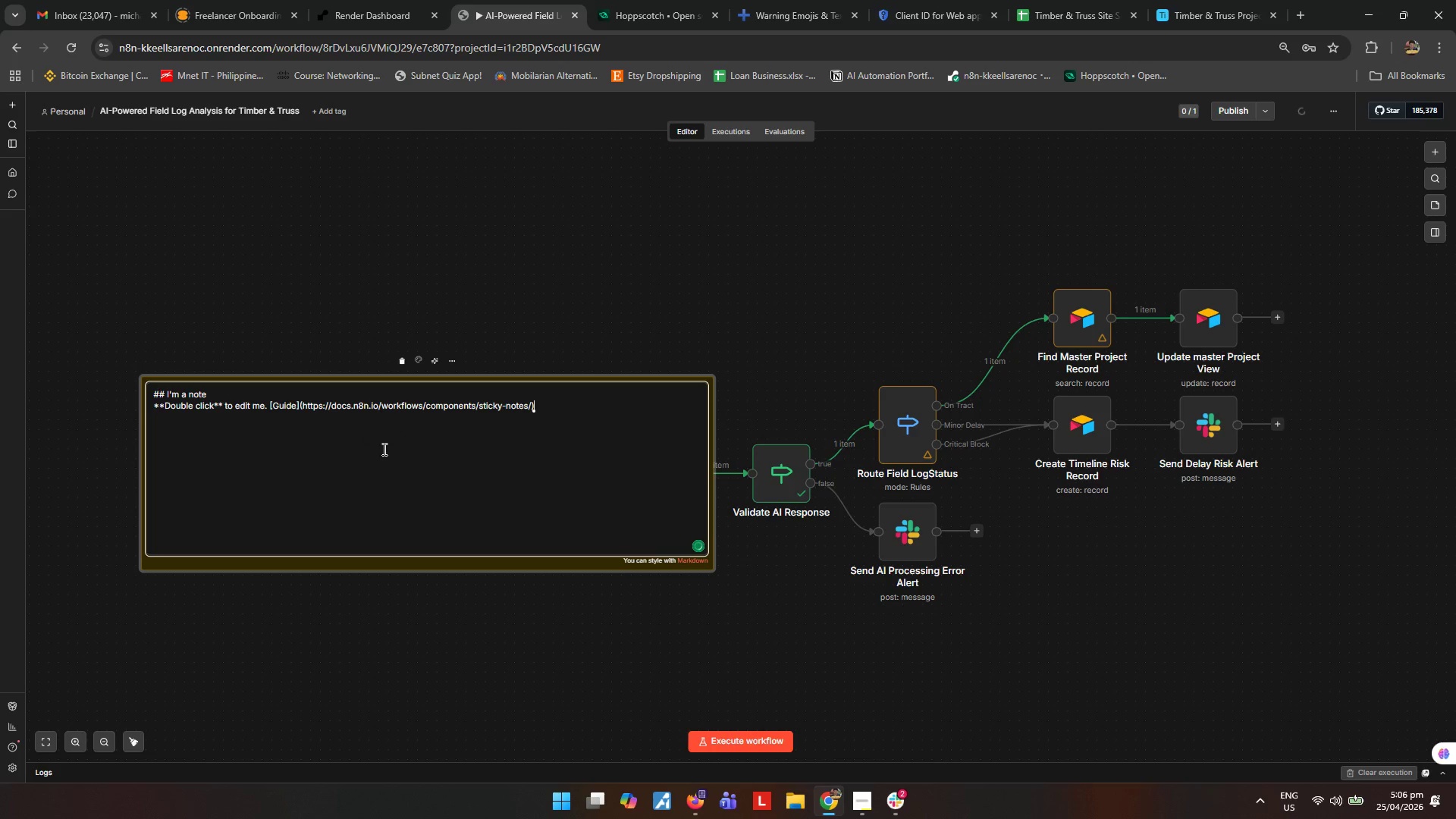 
key(Control+ControlLeft)
 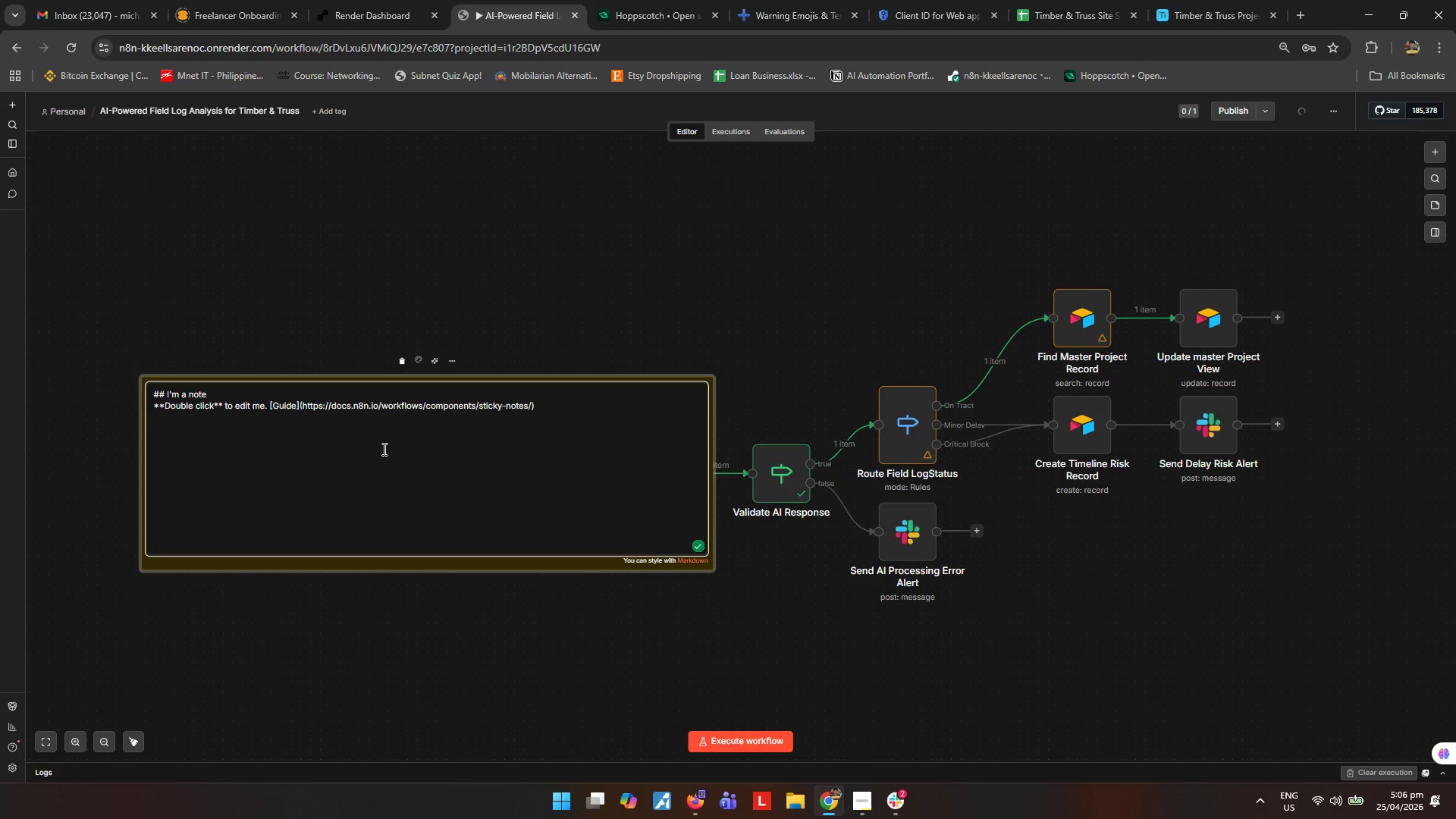 
key(Control+A)
 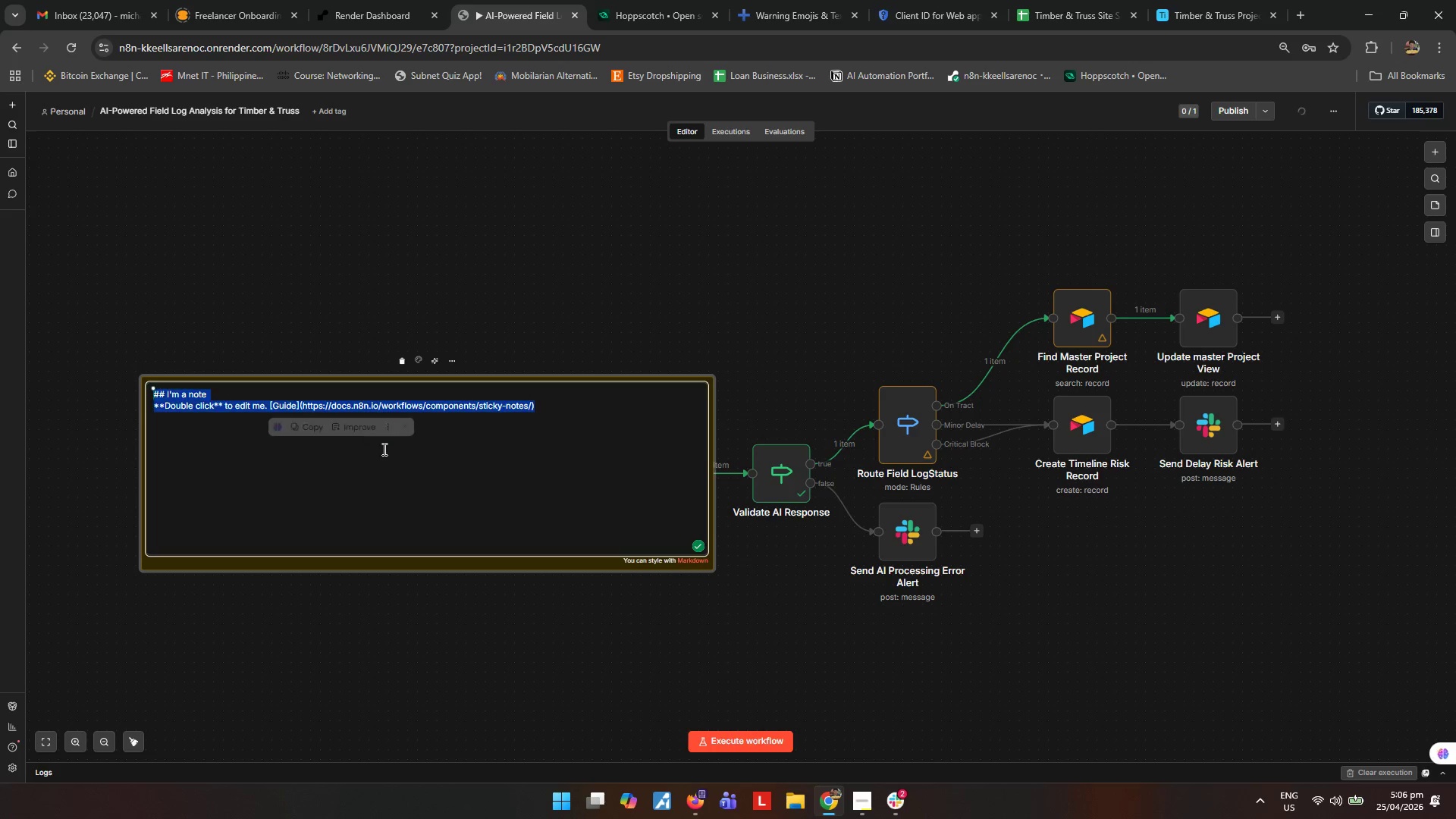 
type(Field Log Intake & Ai )
key(Backspace)
key(Backspace)
type(i )
key(Backspace)
key(Backspace)
type(I Analysis)
 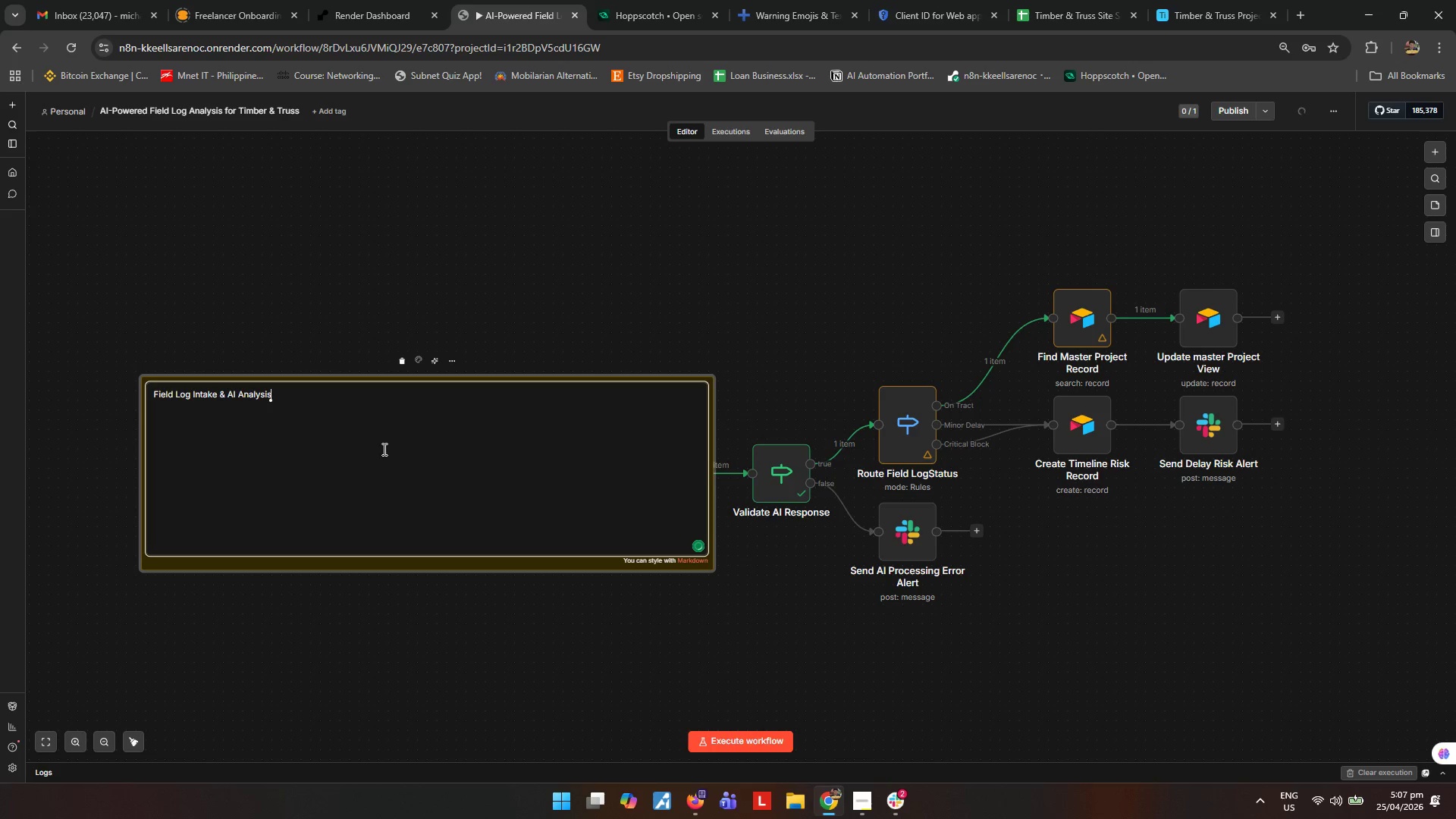 
key(Enter)
 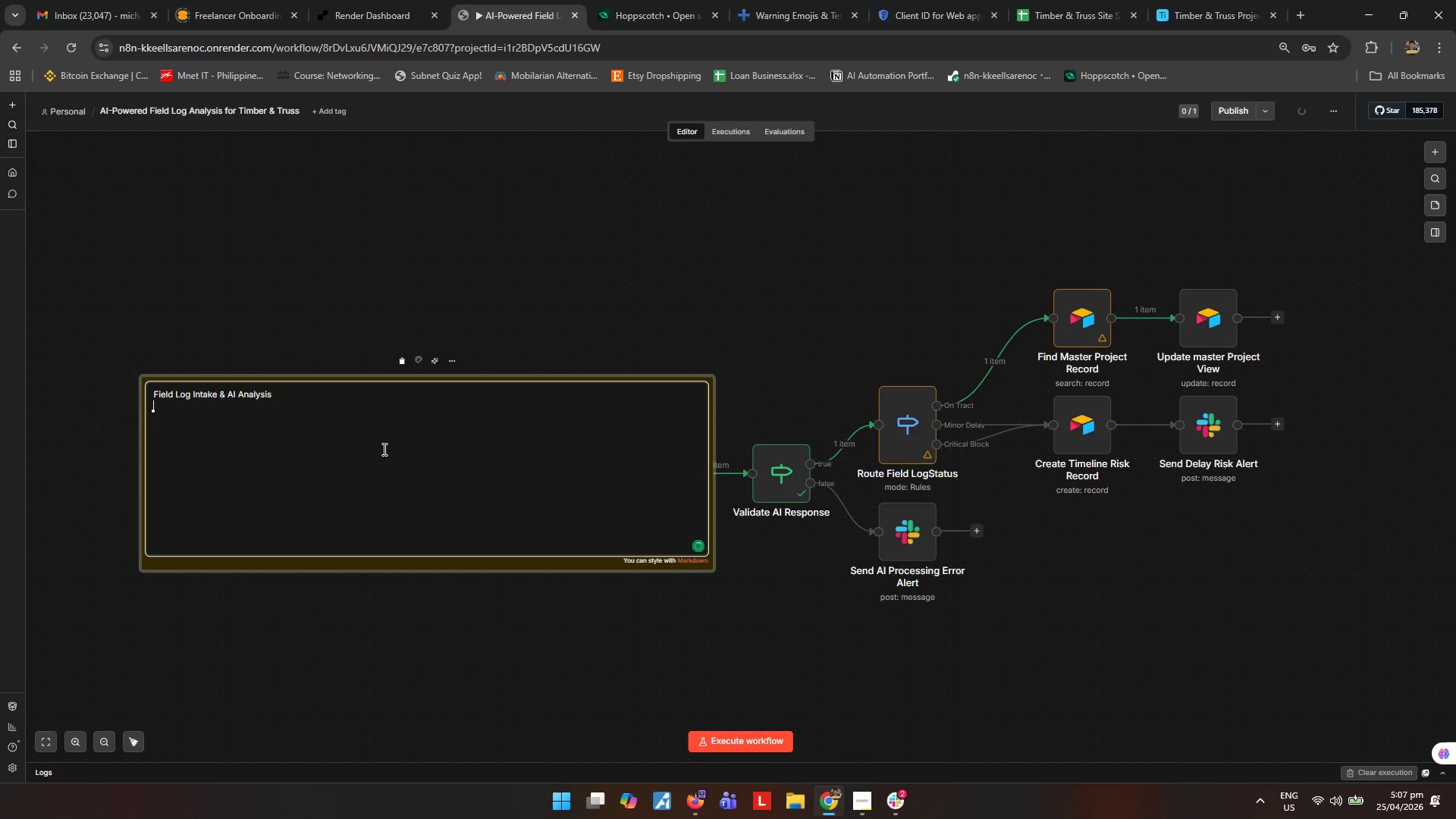 
key(Enter)
 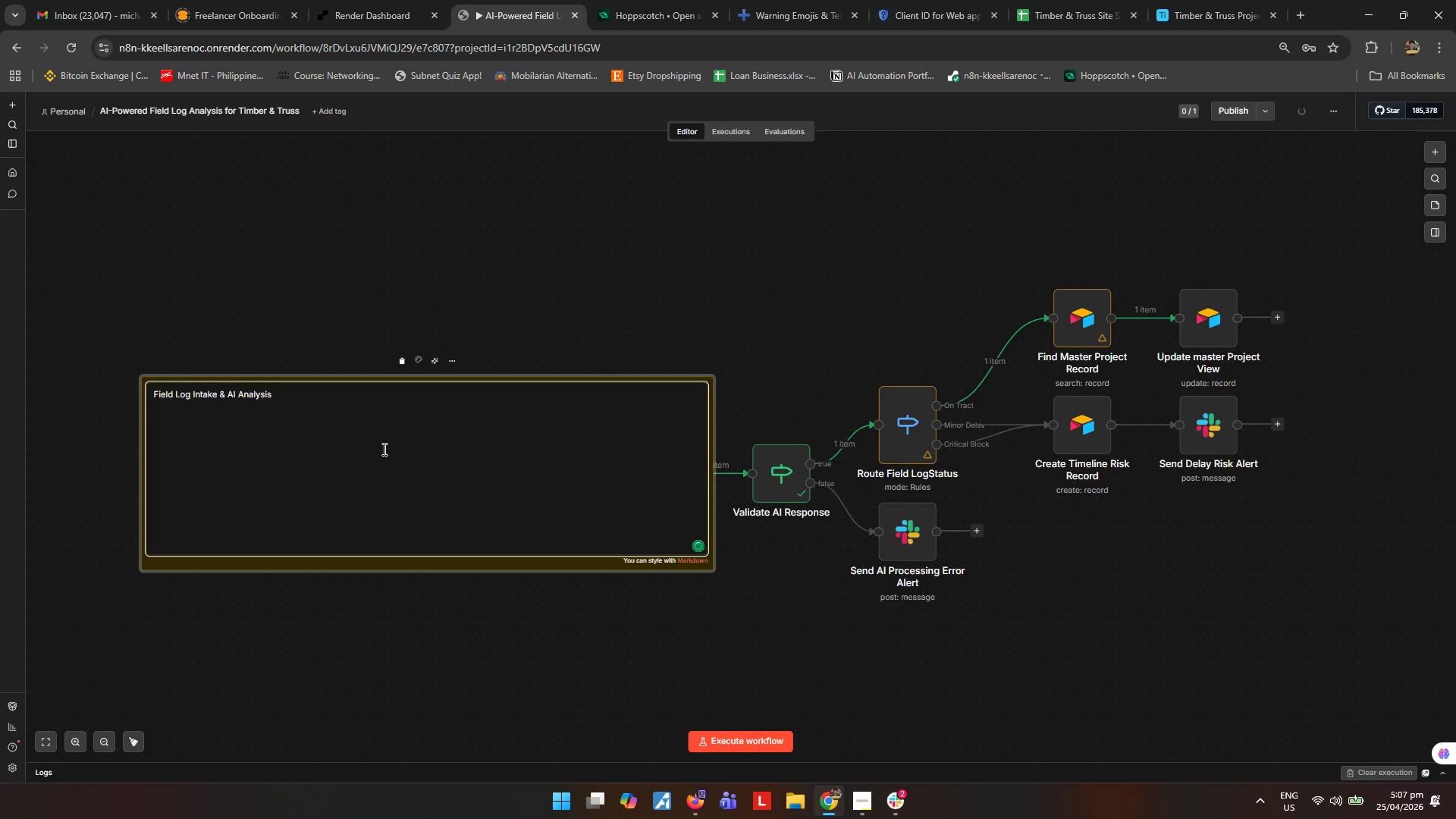 
type(t)
key(Backspace)
type(This section start when a new supervisor log is  added to Google Sheets.)
 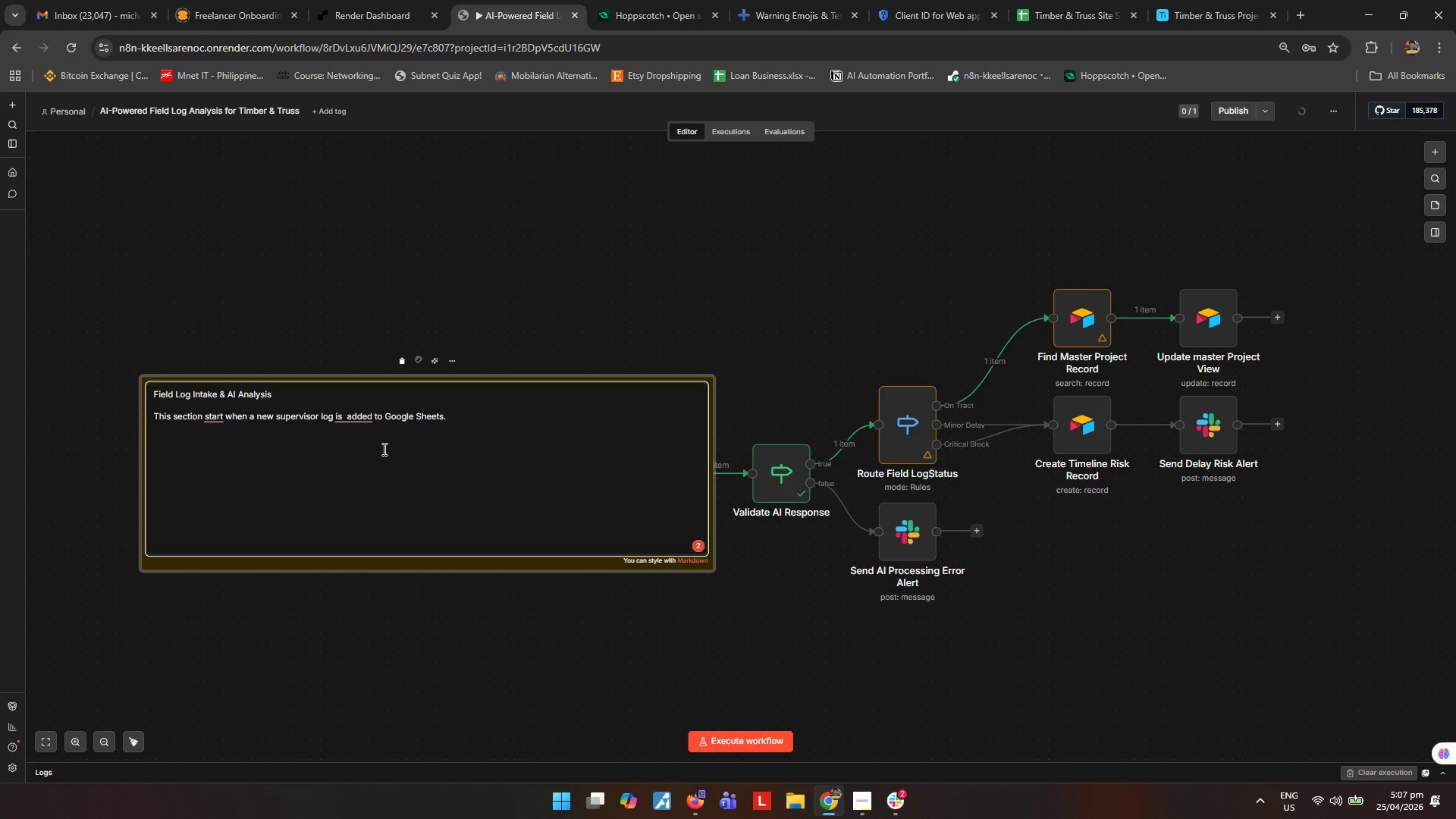 
key(Space)
 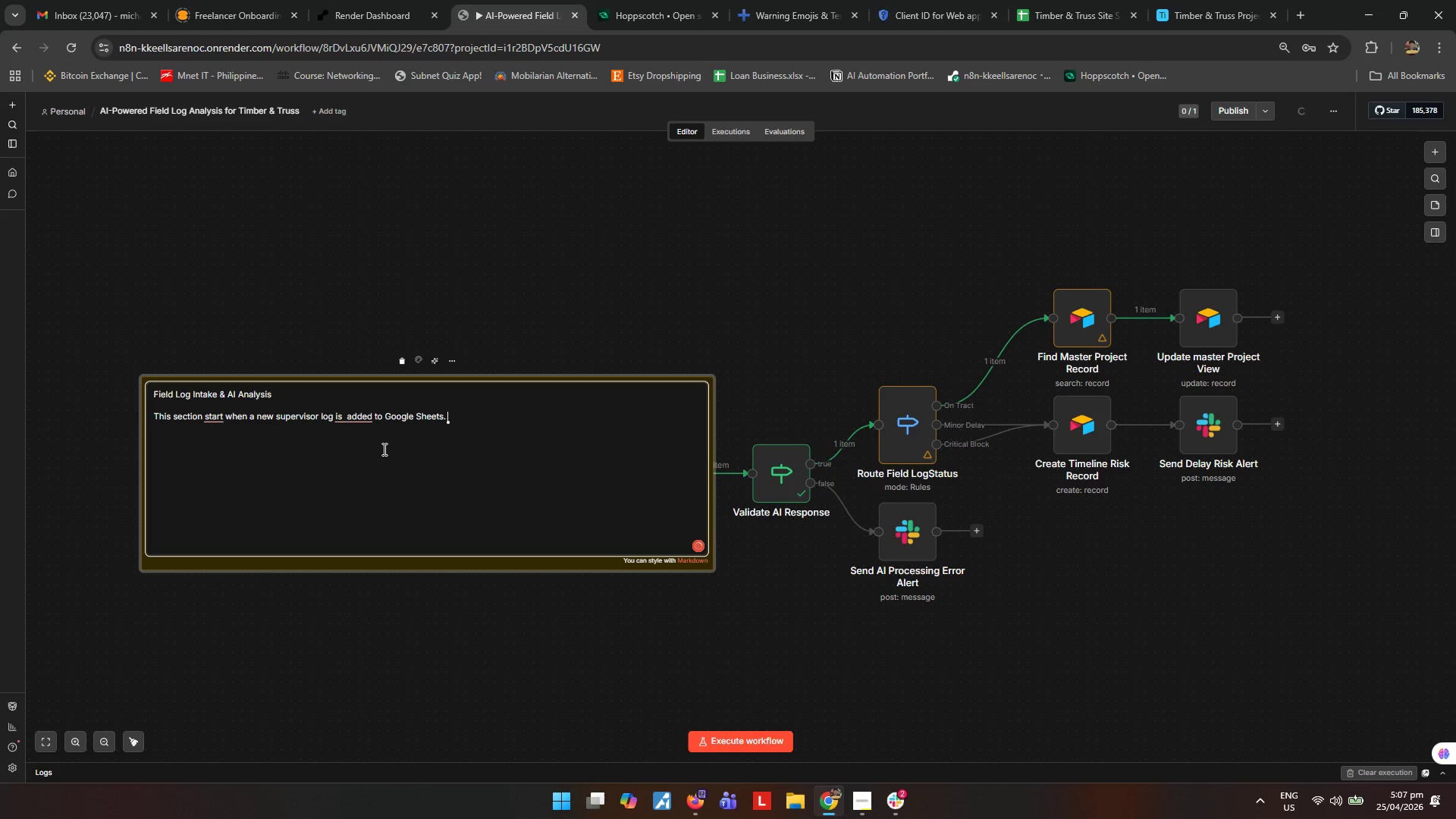 
hold_key(key=ShiftLeft, duration=0.38)
 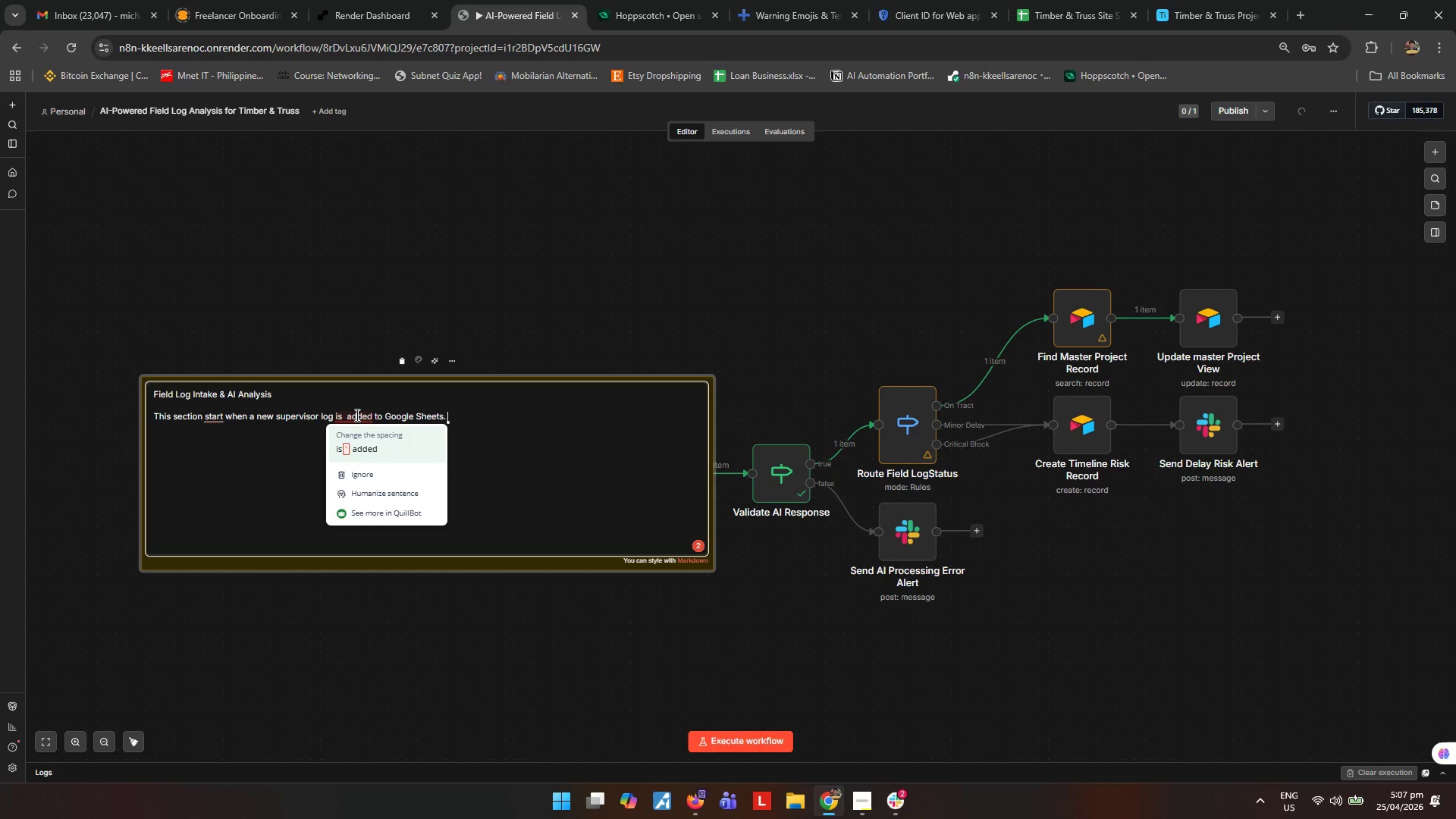 
left_click([369, 447])
 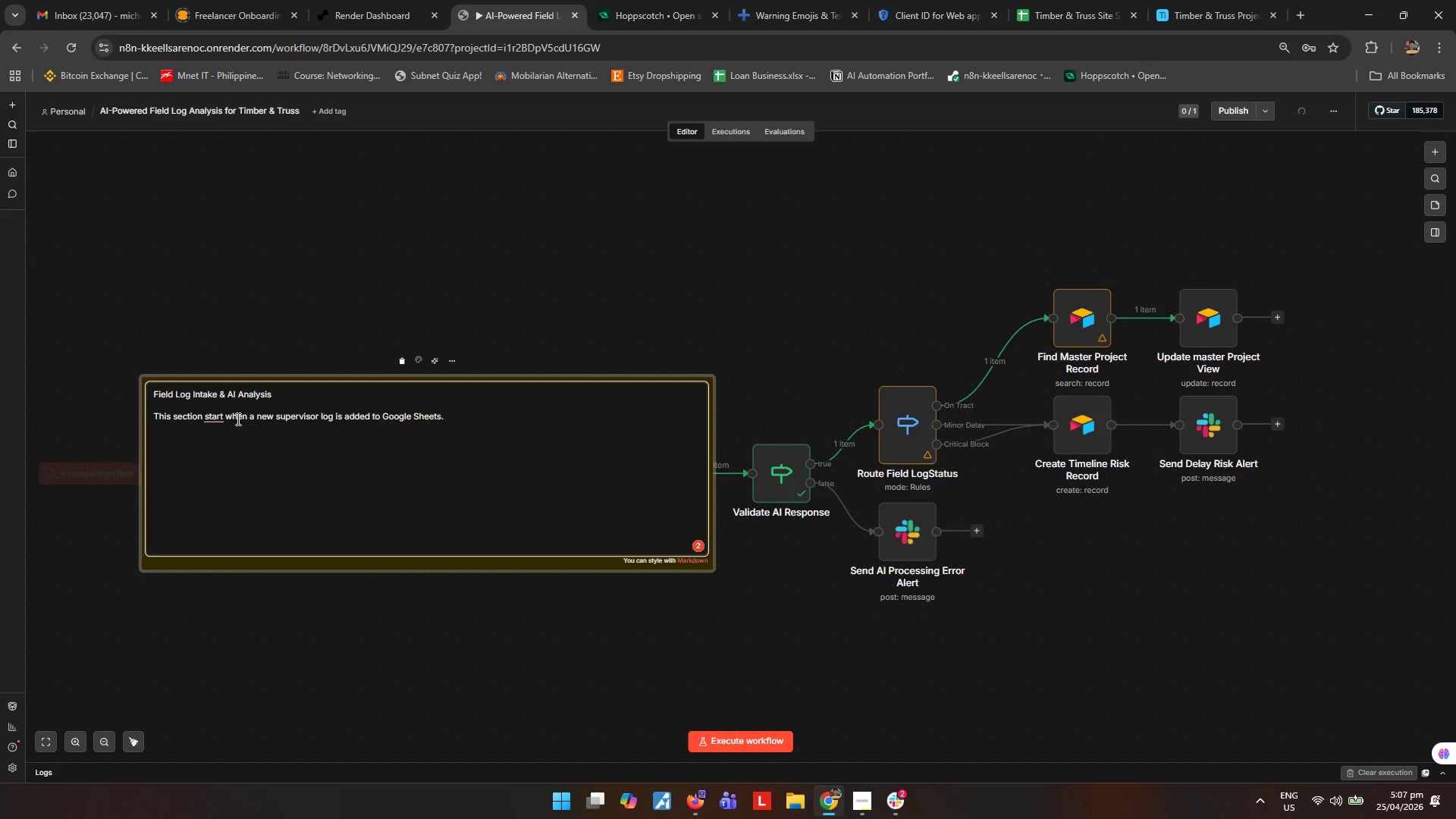 
mouse_move([223, 430])
 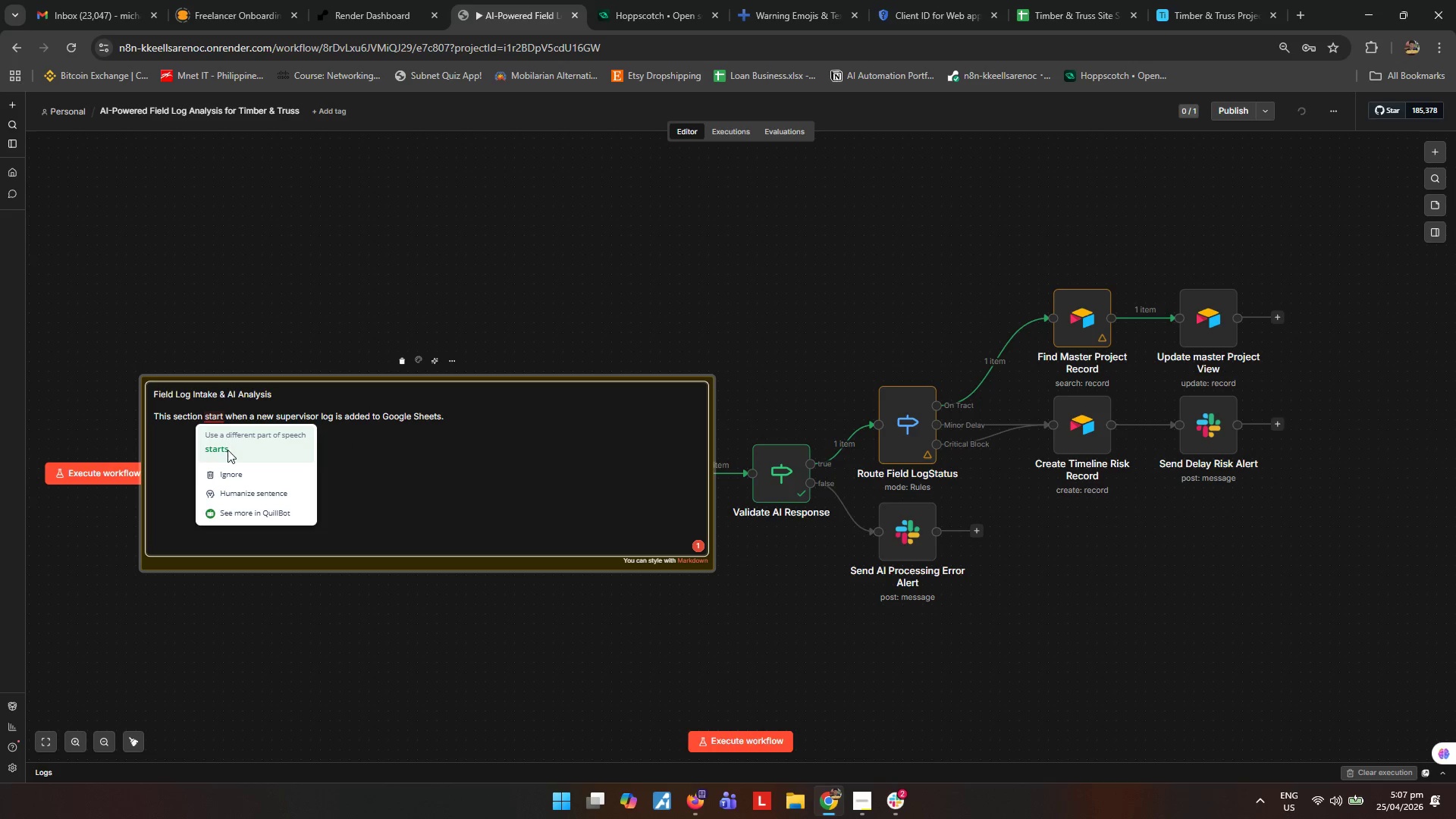 
left_click([228, 451])
 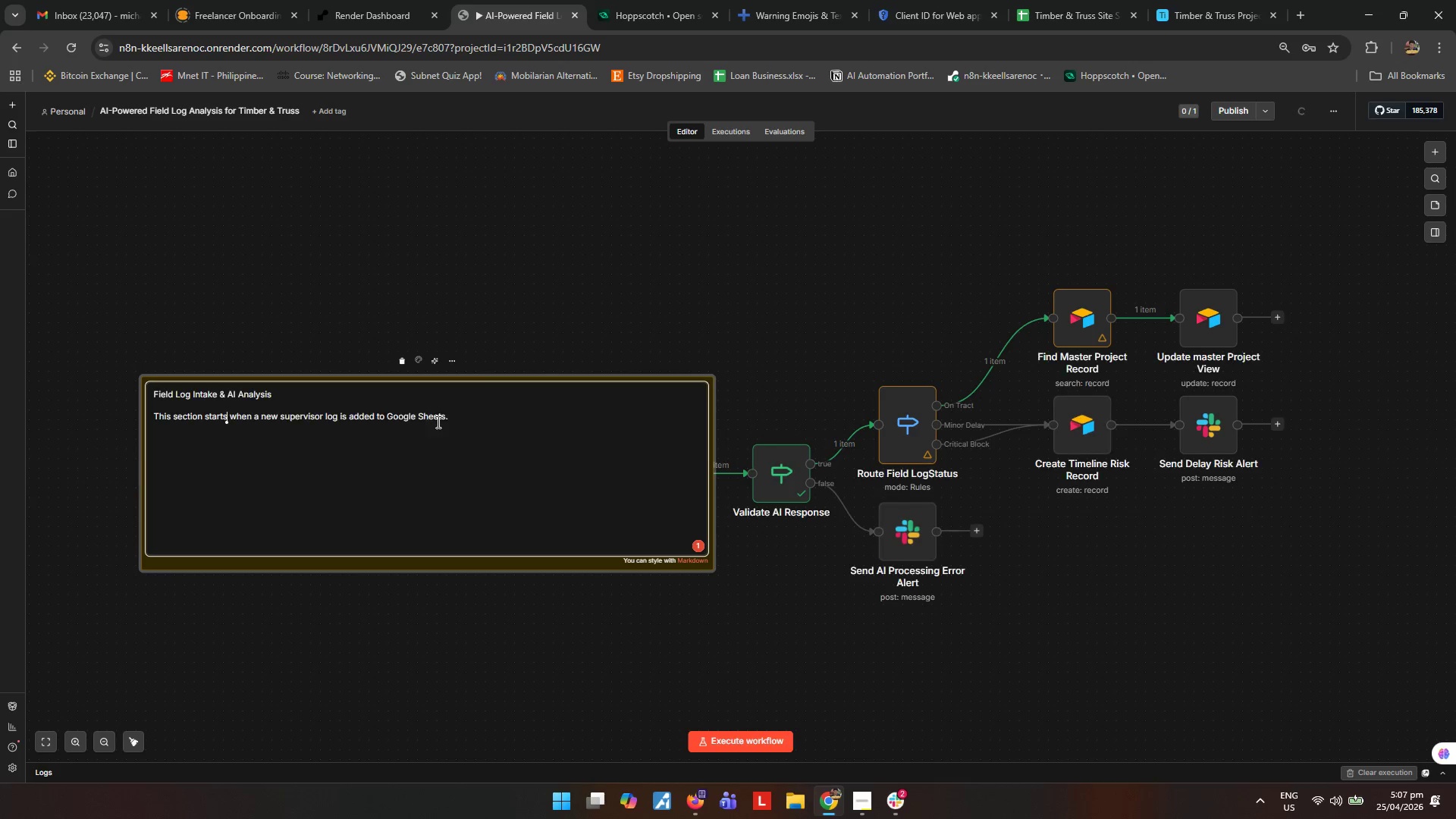 
left_click([475, 416])
 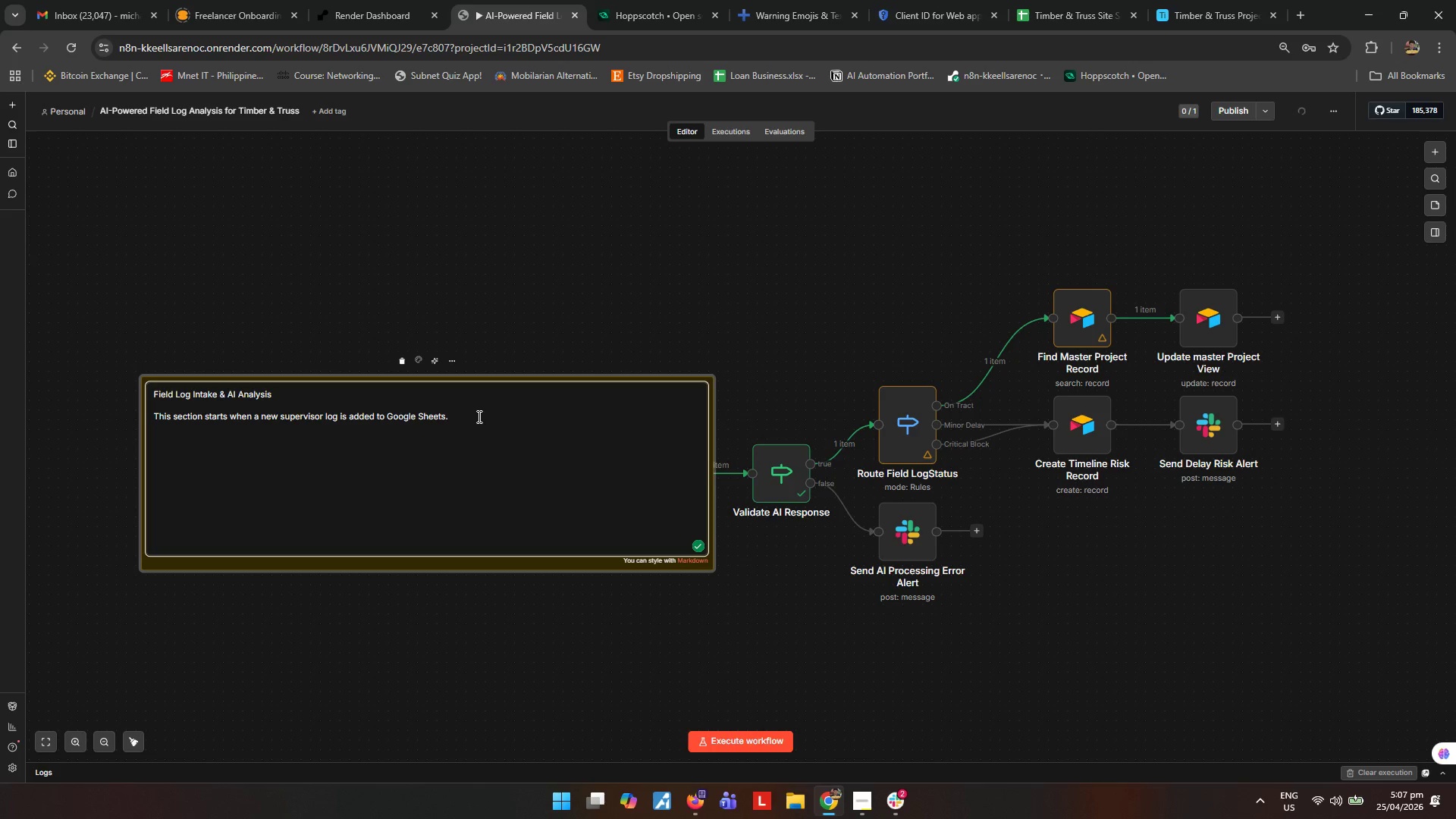 
type( The workflow cleans the incoming row, sends the field log to AI, and parses the AI response into structurerd fields: PROJECt)
 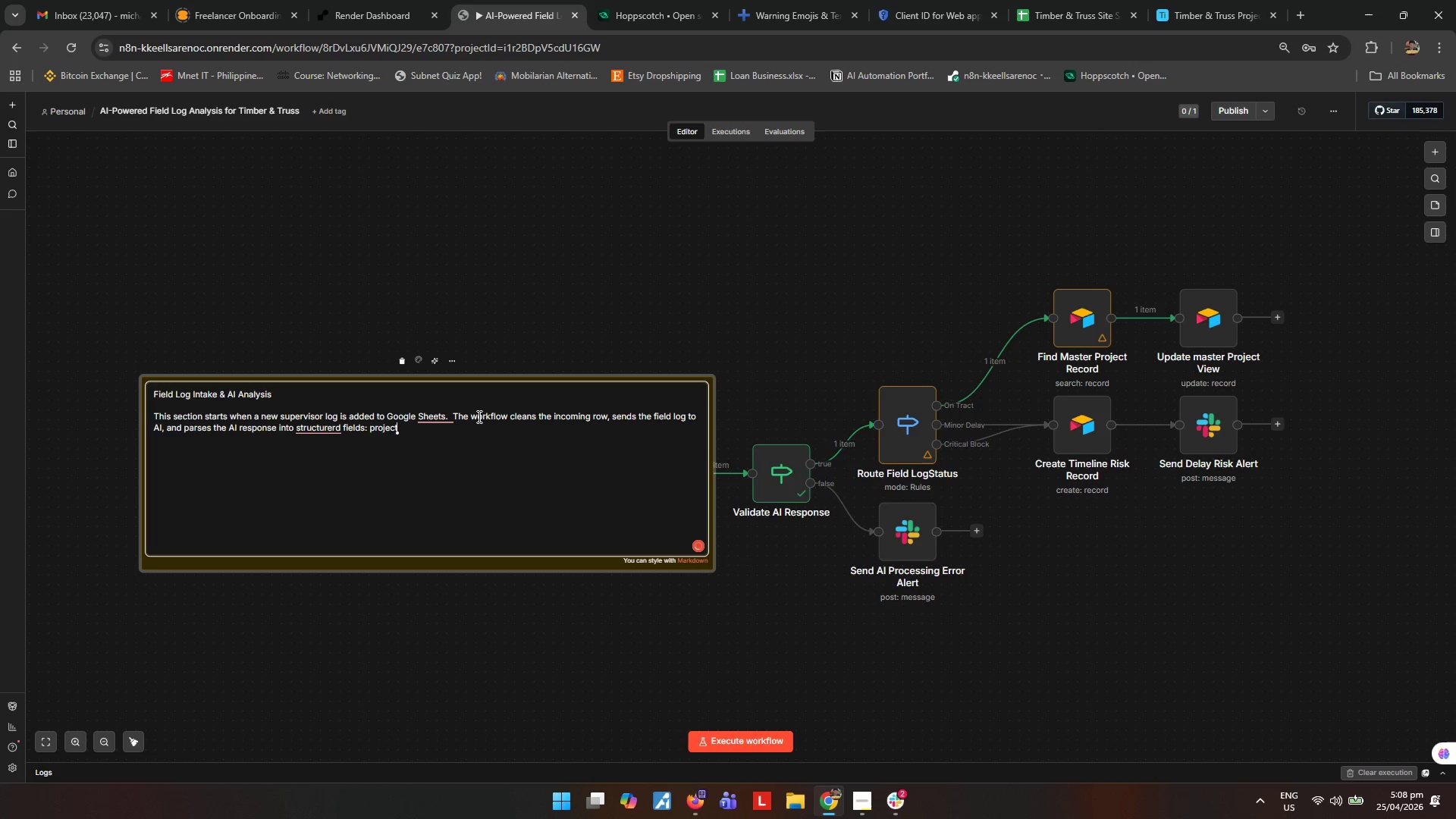 
hold_key(key=ArrowLeft, duration=0.83)
 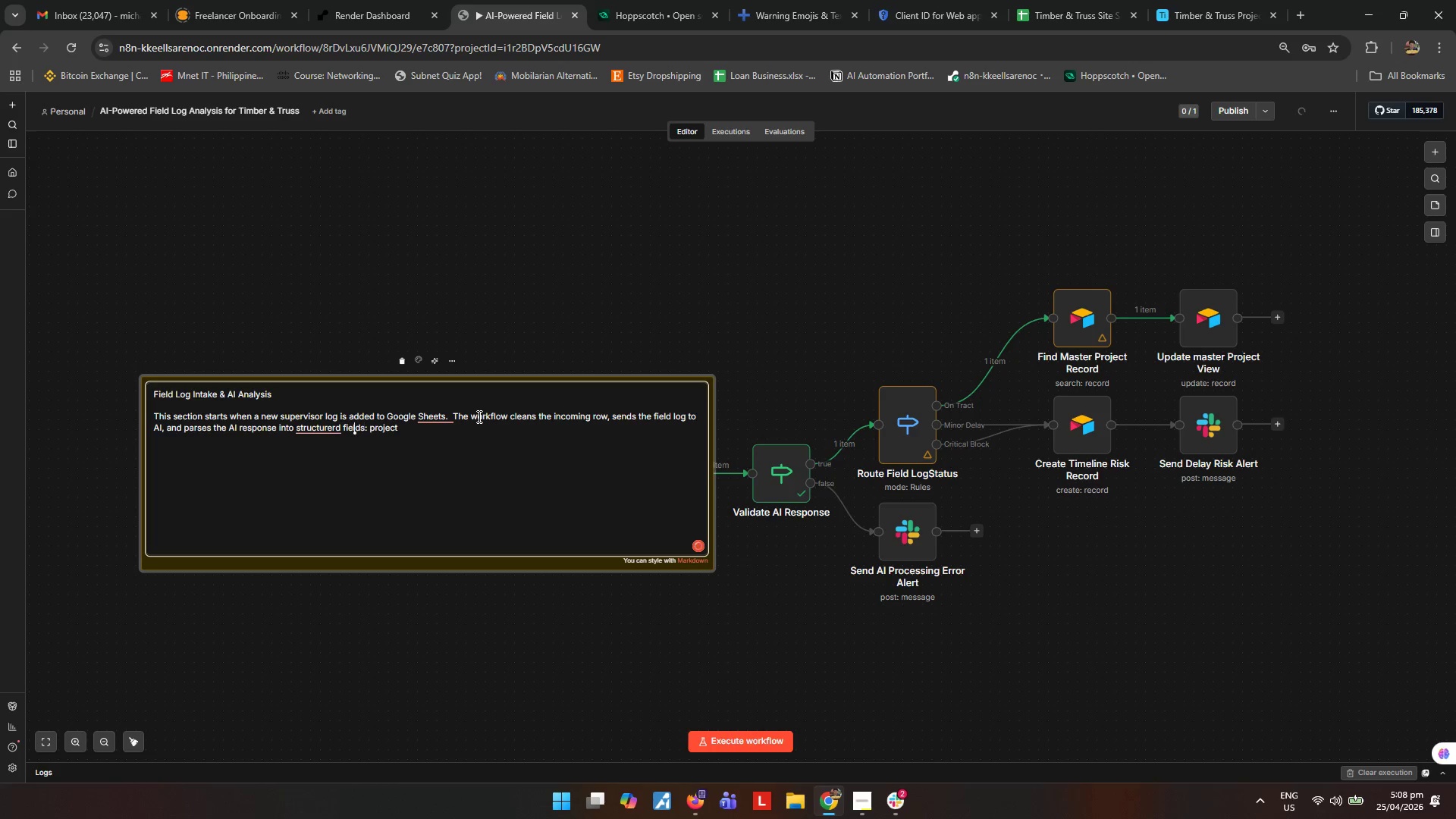 
key(ArrowLeft)
 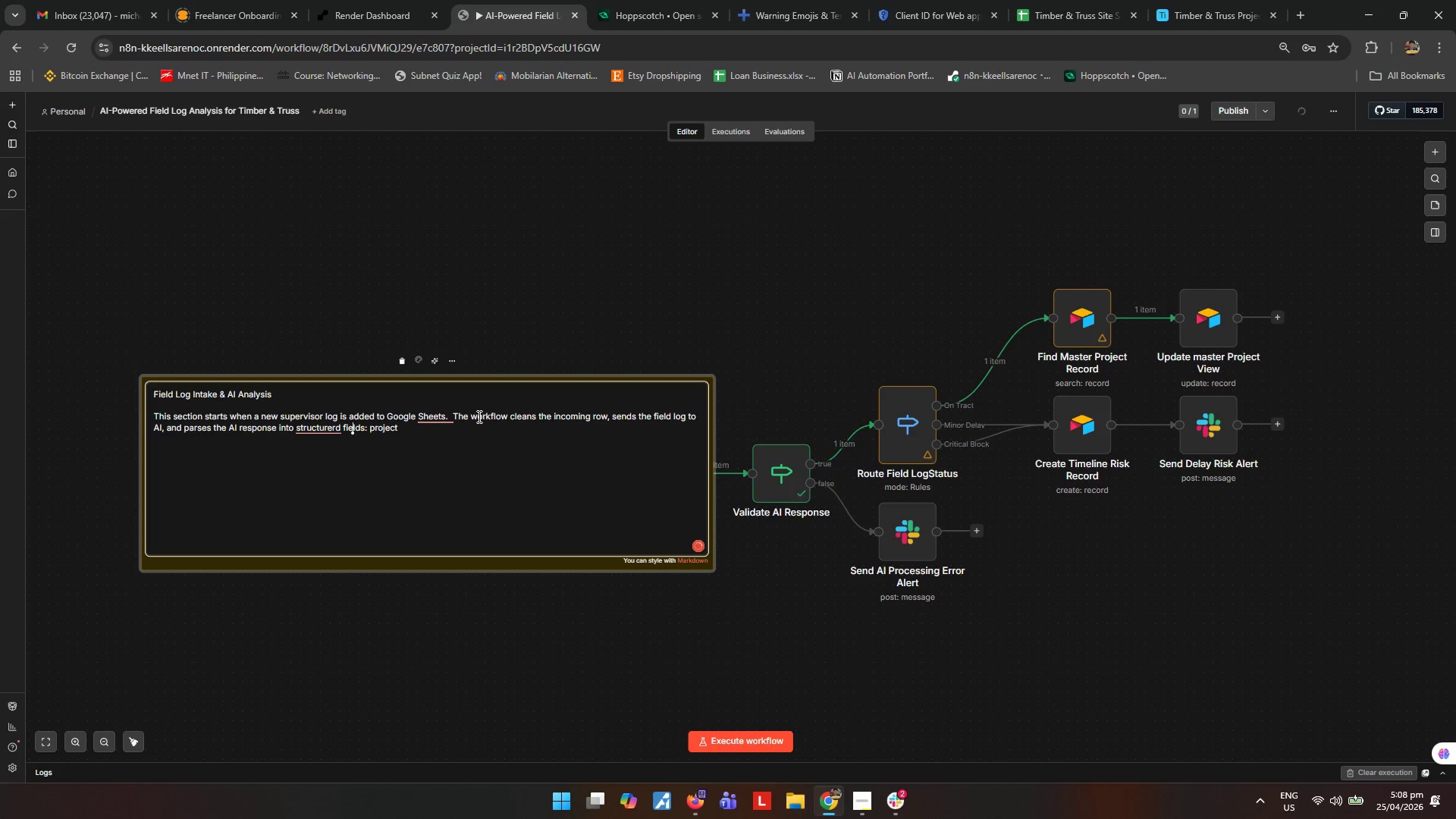 
key(ArrowLeft)
 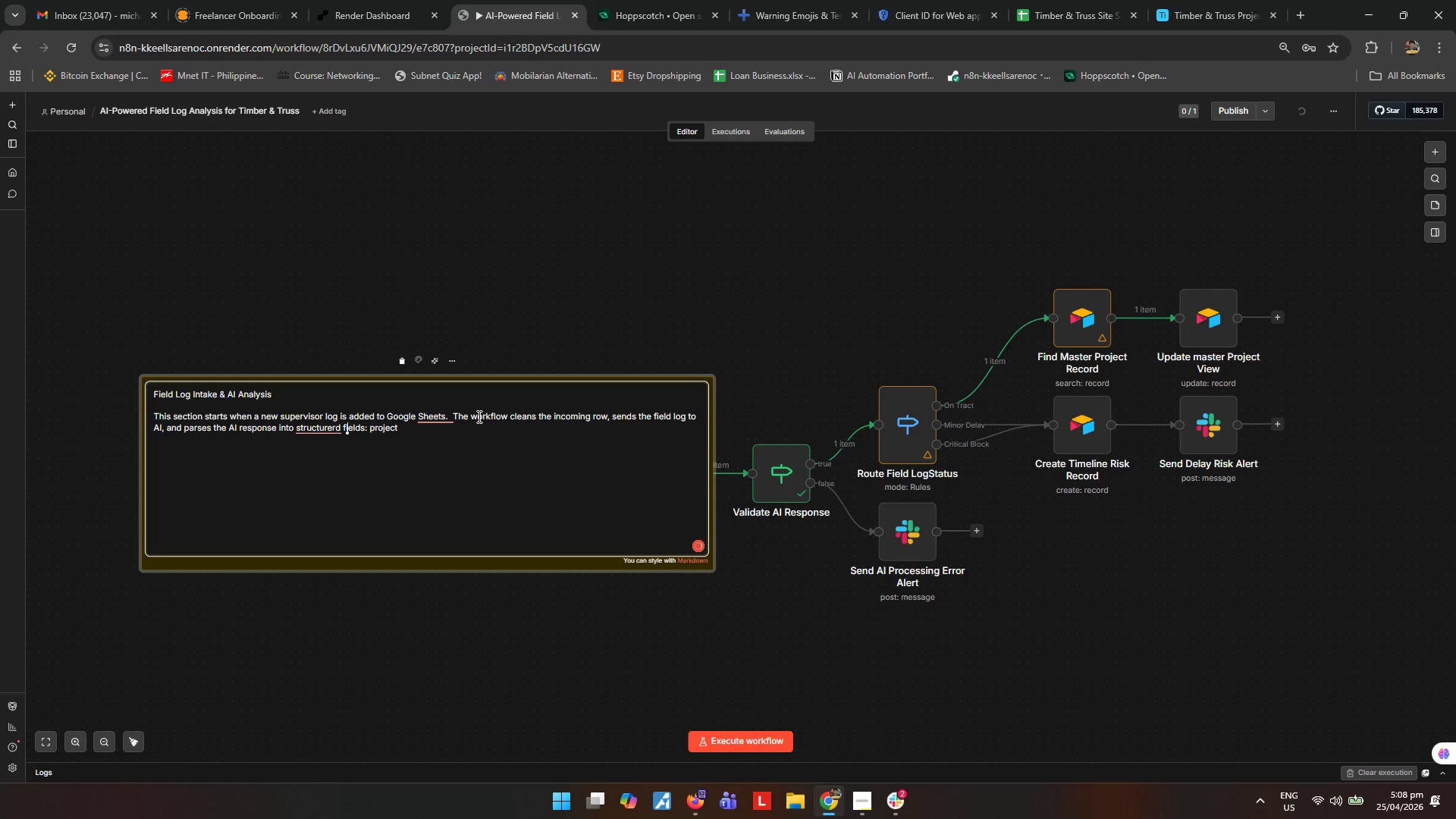 
key(ArrowLeft)
 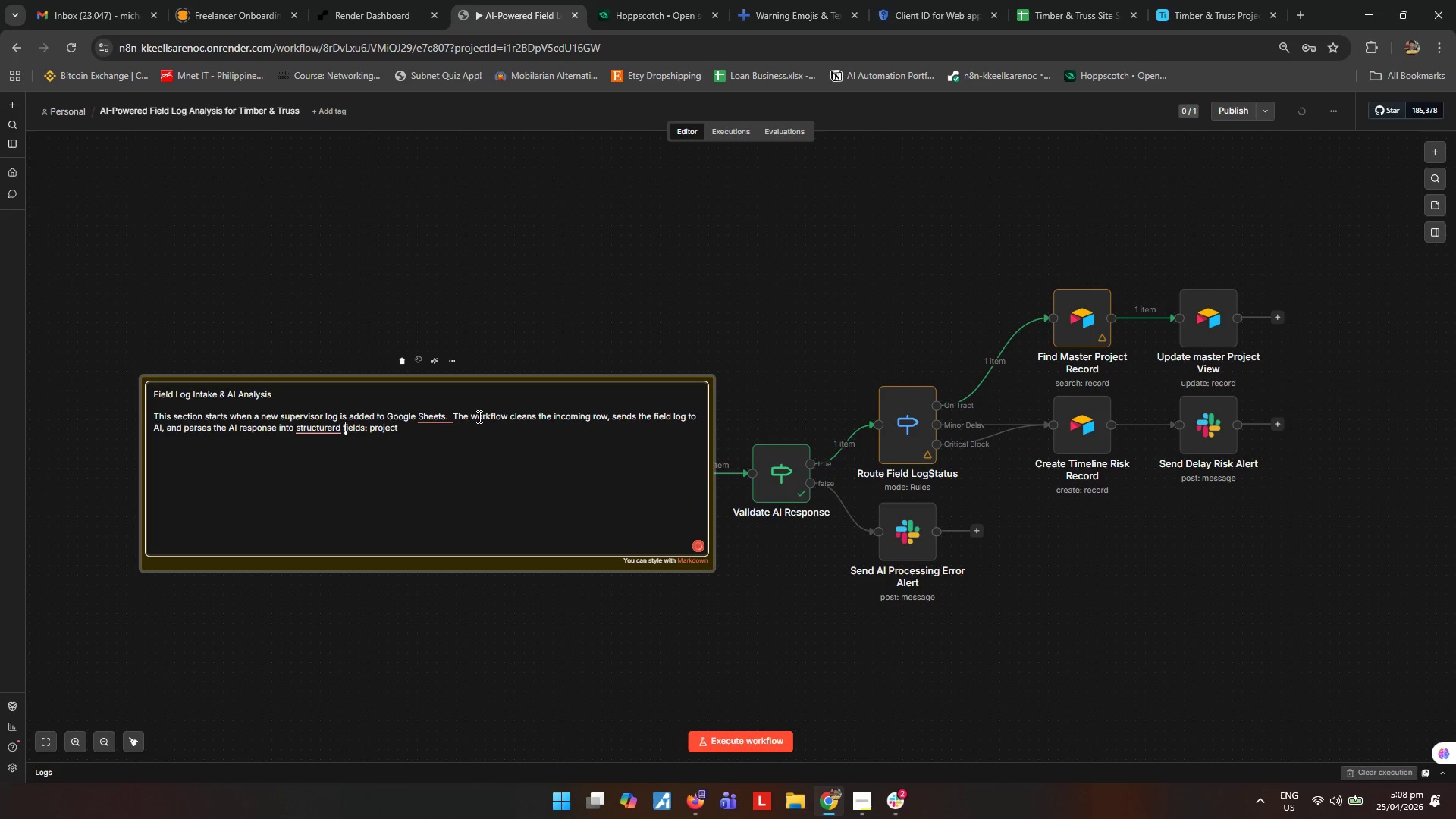 
key(ArrowLeft)
 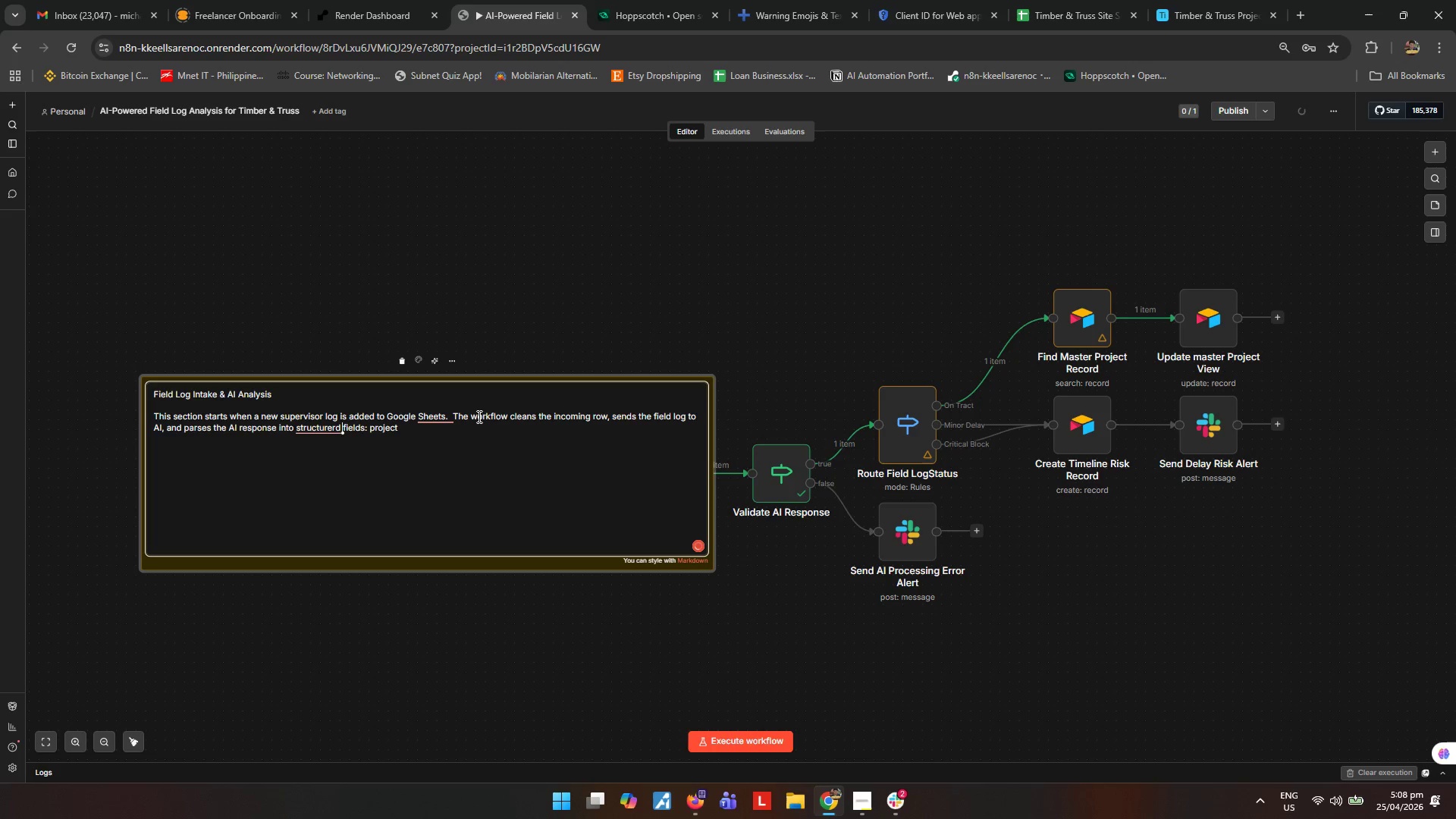 
key(ArrowLeft)
 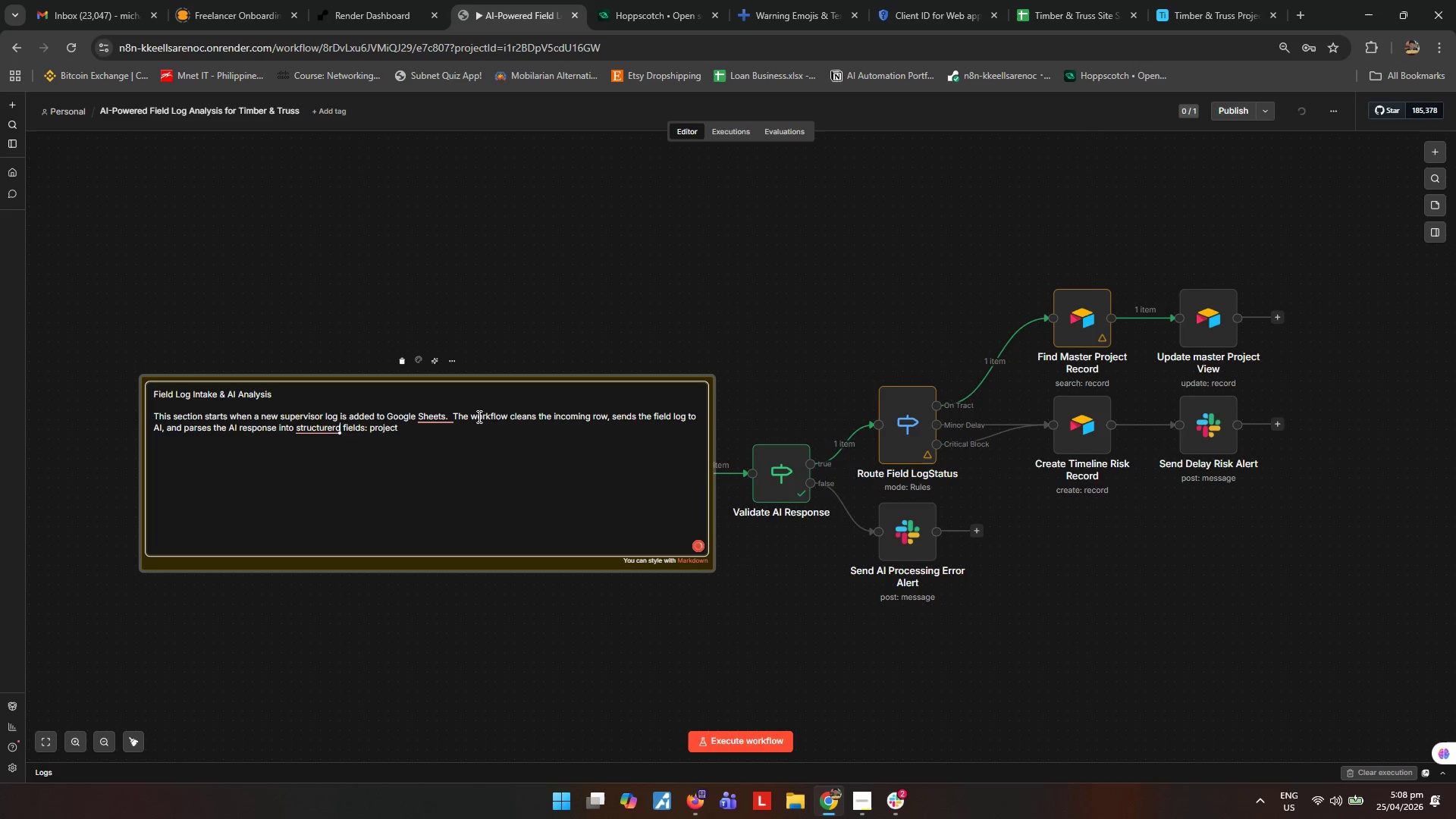 
key(ArrowLeft)
 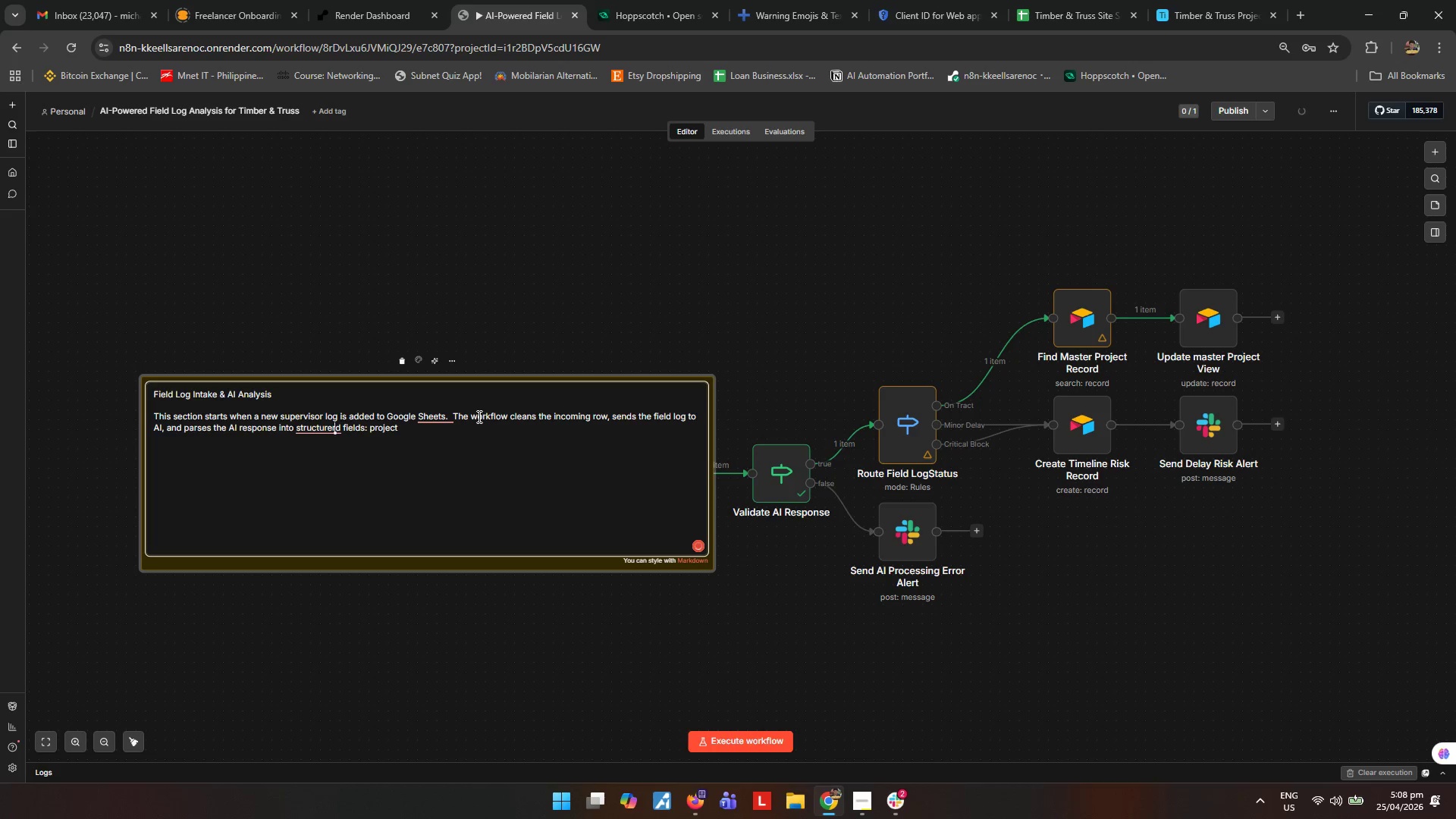 
key(Backspace)
 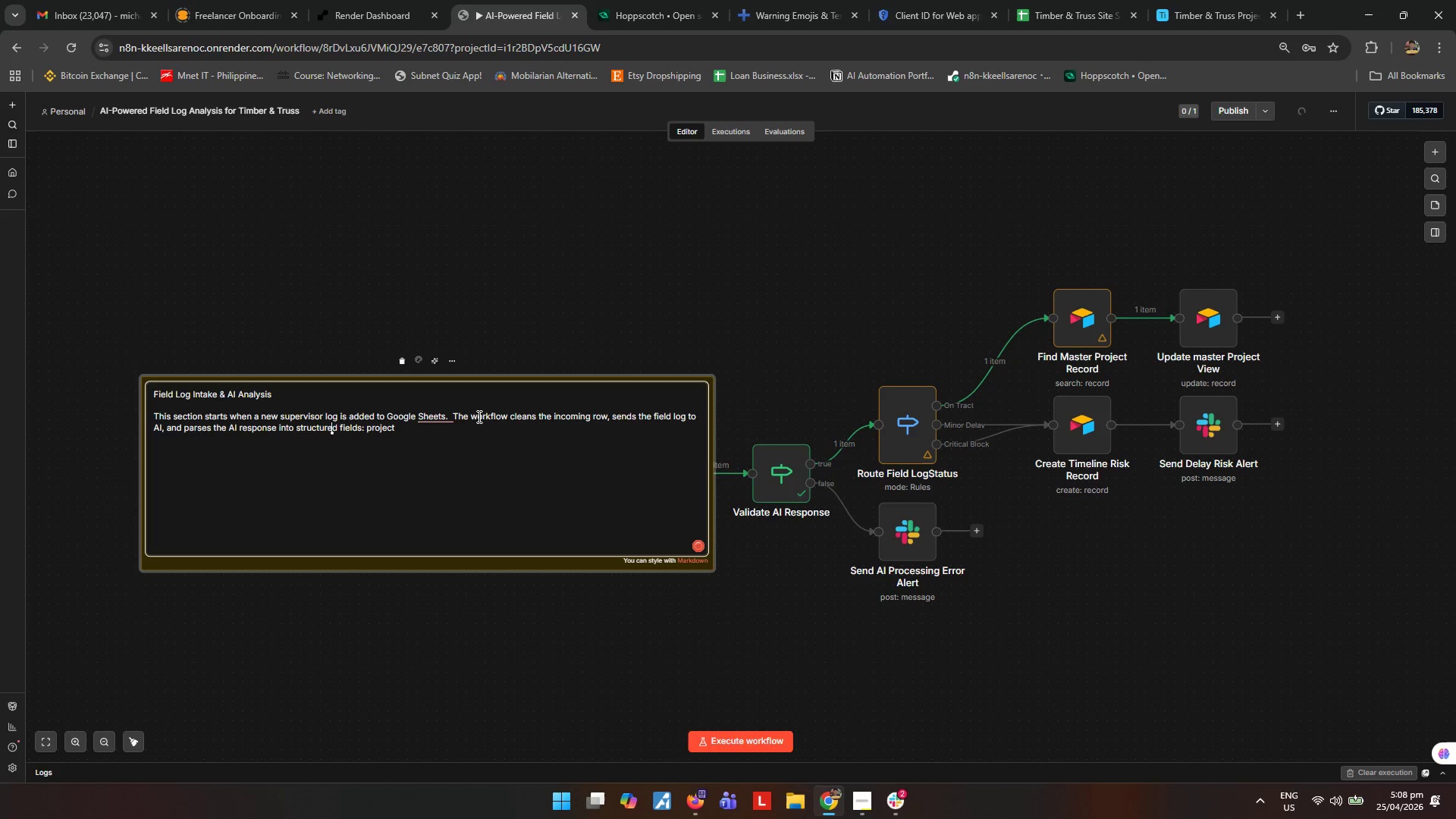 
hold_key(key=ArrowRight, duration=0.92)
 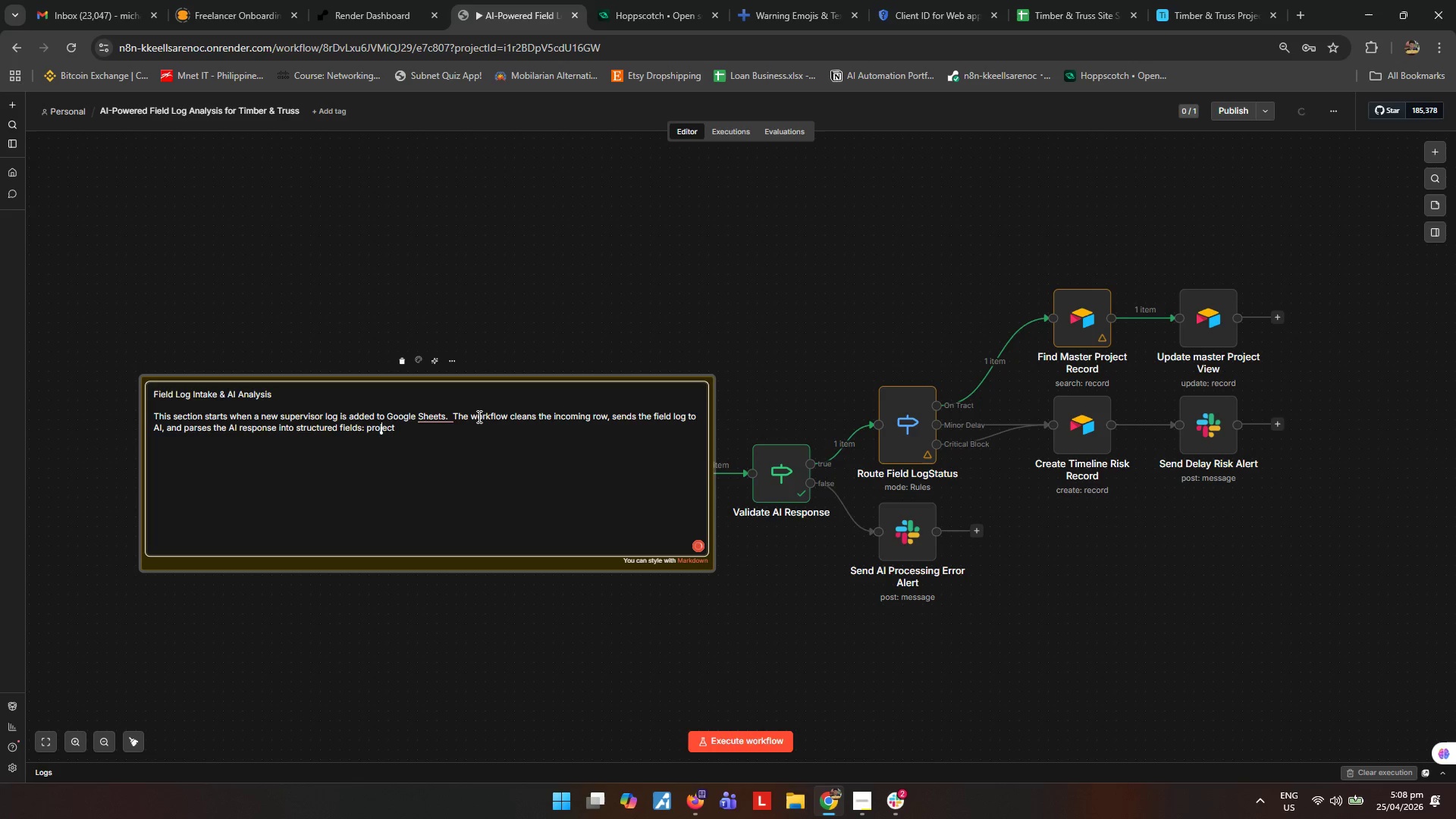 
key(ArrowRight)
 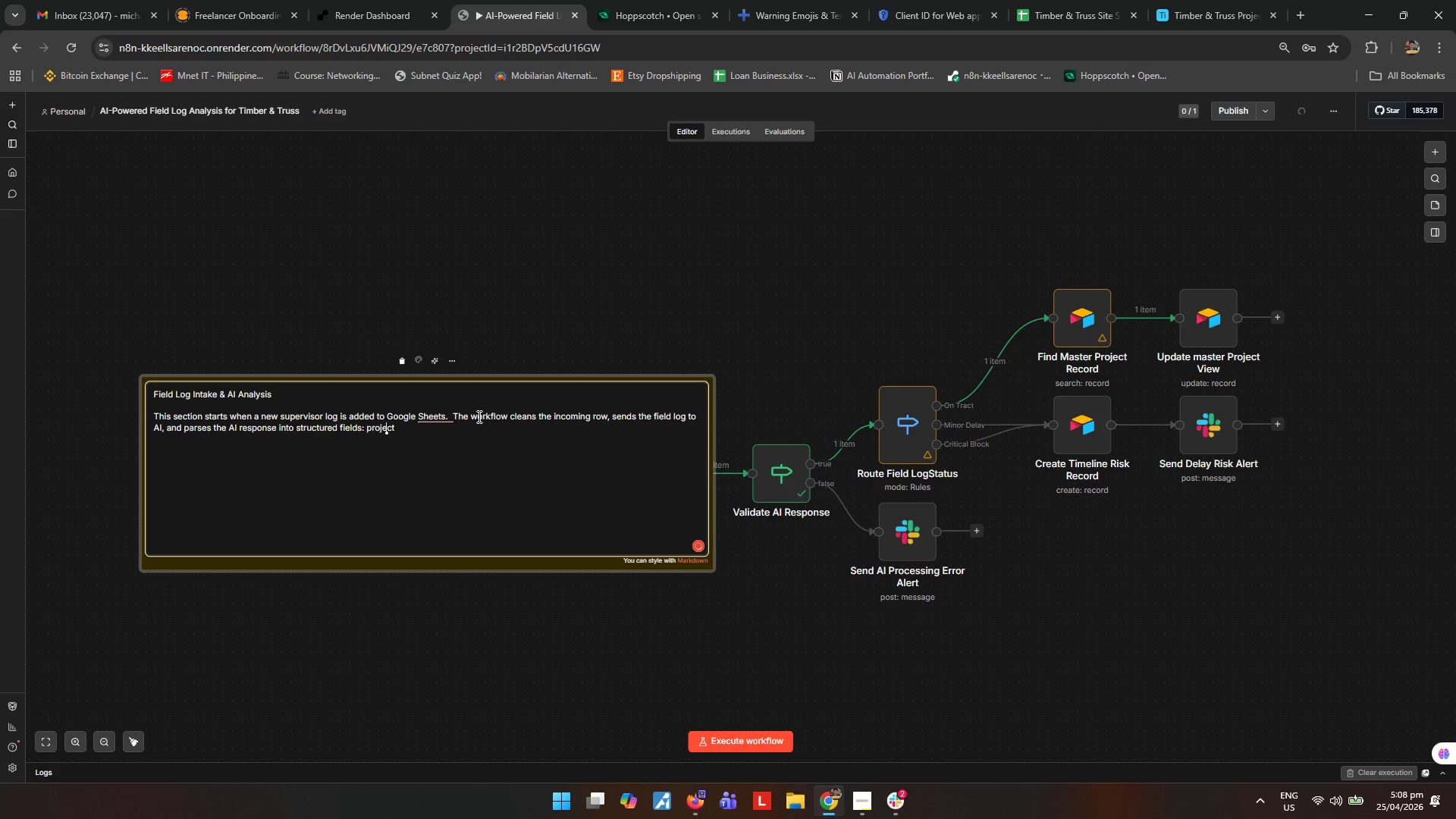 
key(ArrowRight)
 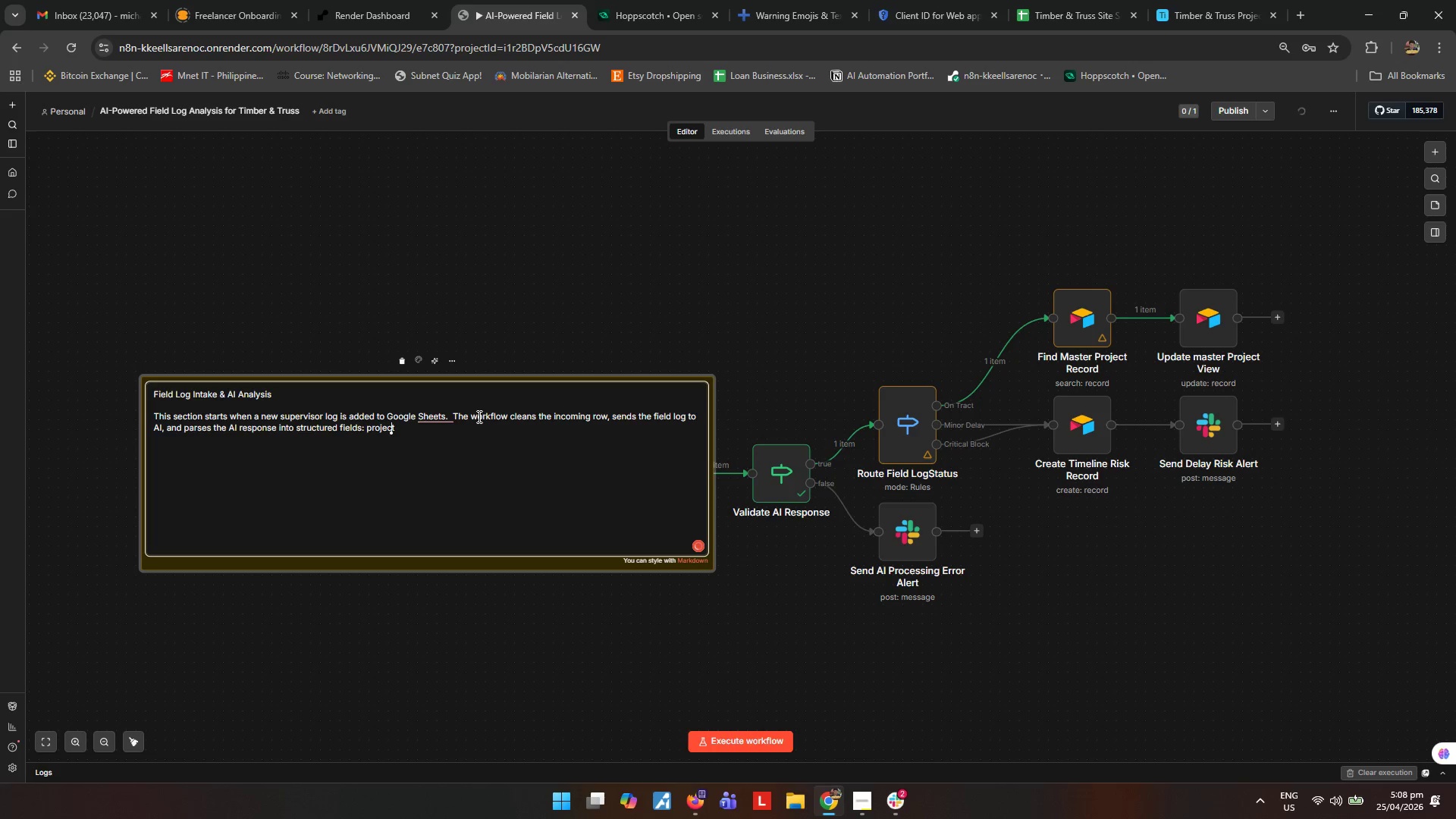 
key(ArrowRight)
 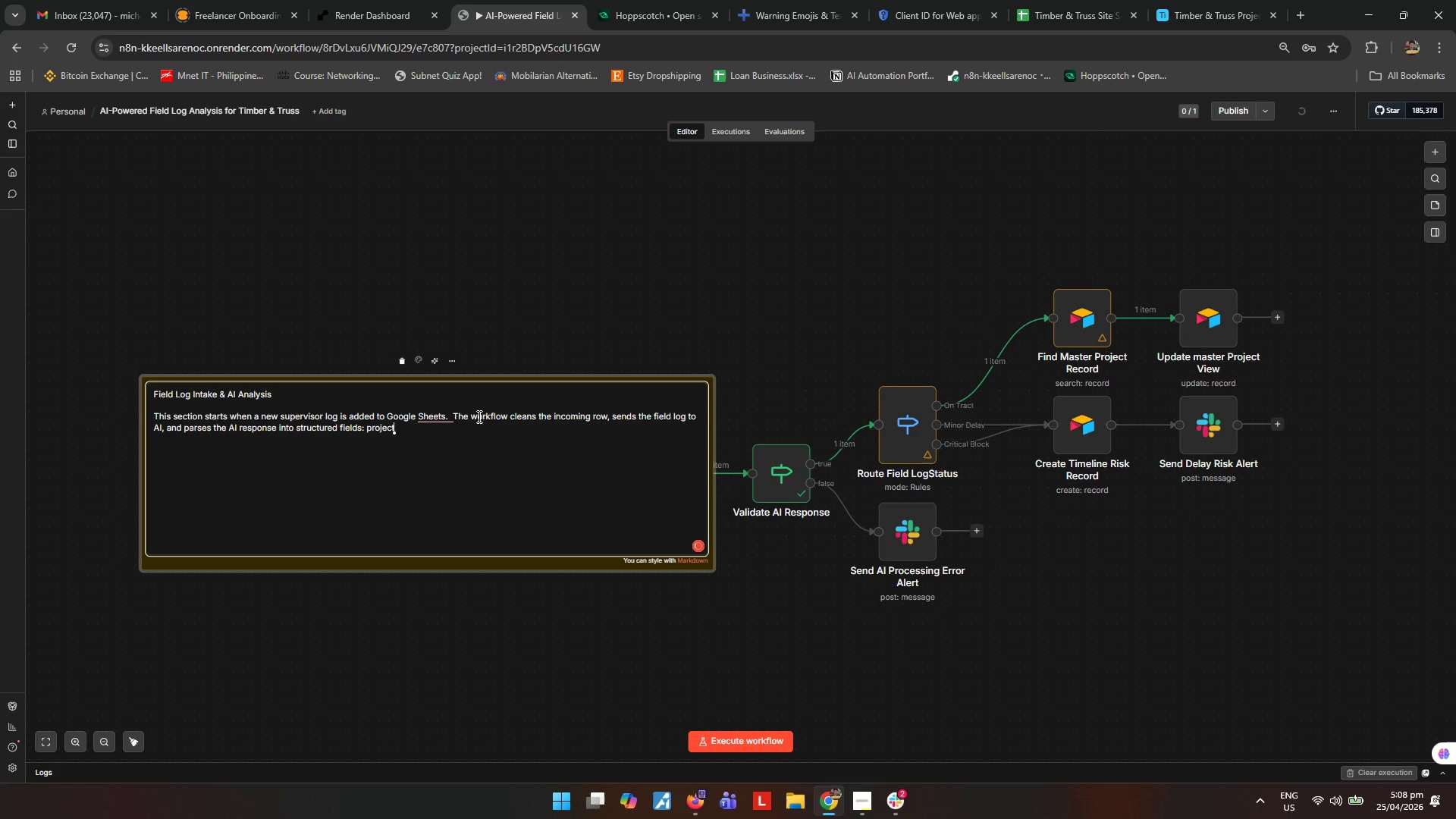 
key(ArrowRight)
 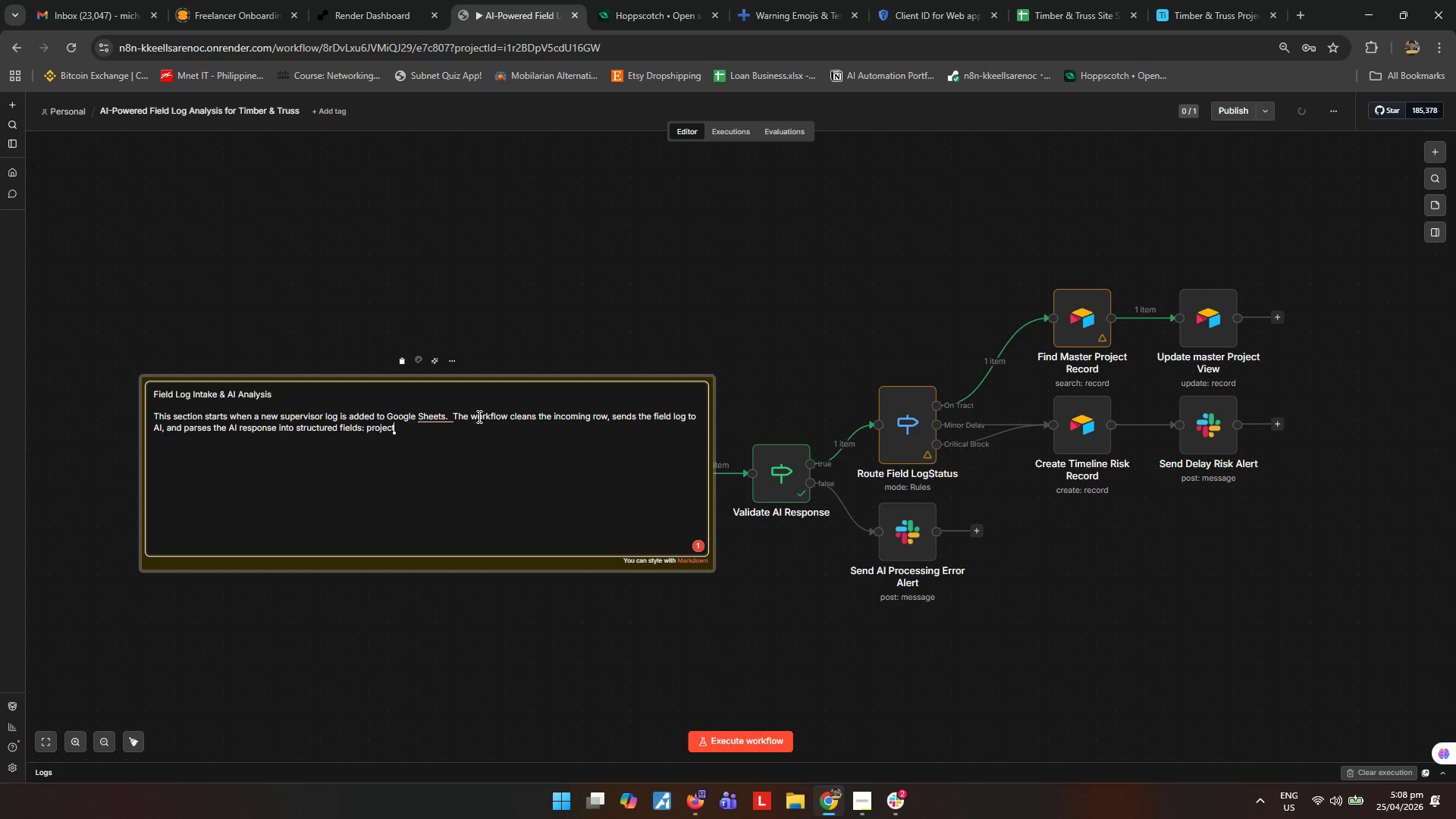 
type( name, status, and executive summary.)
 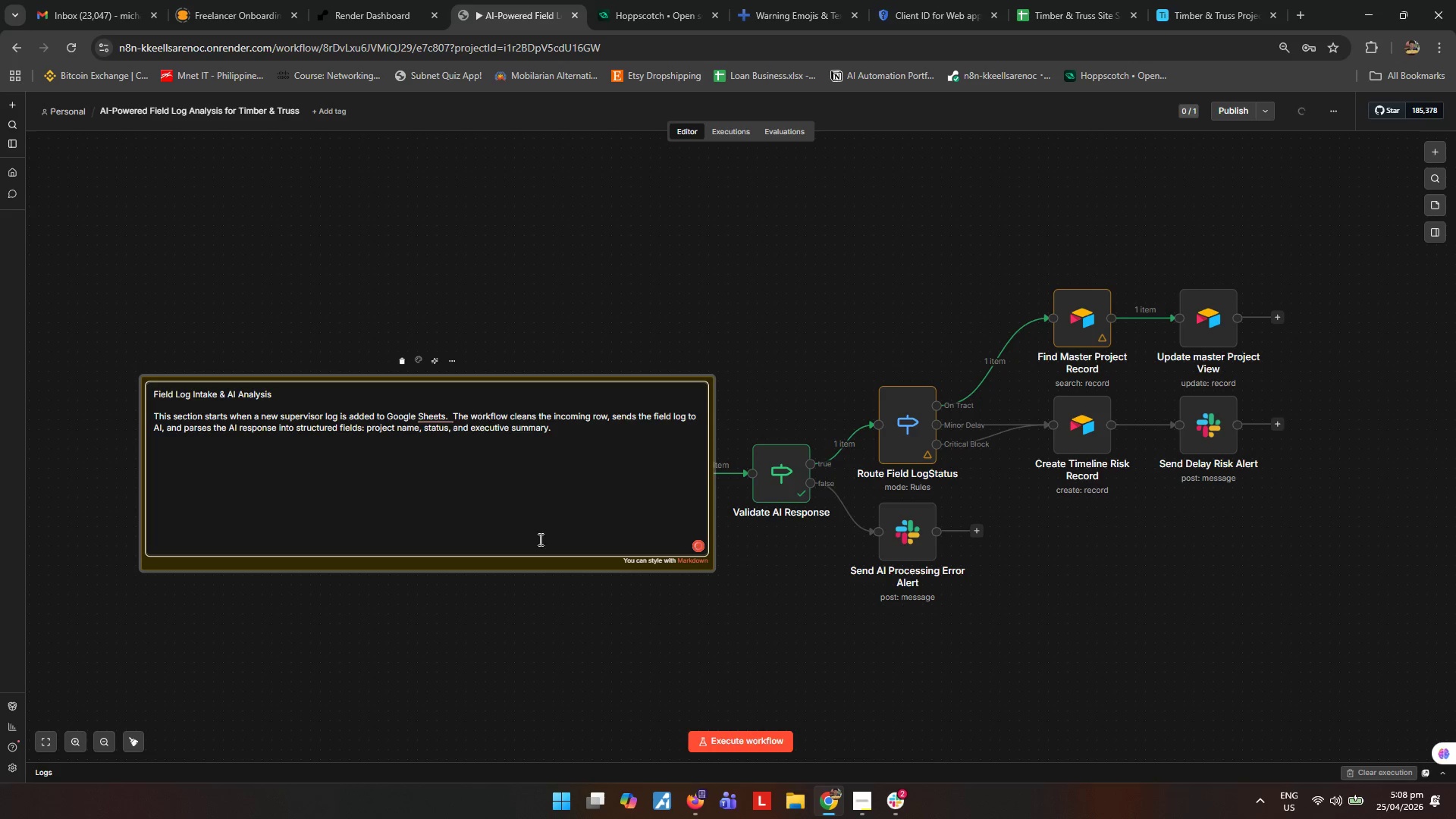 
left_click([546, 644])
 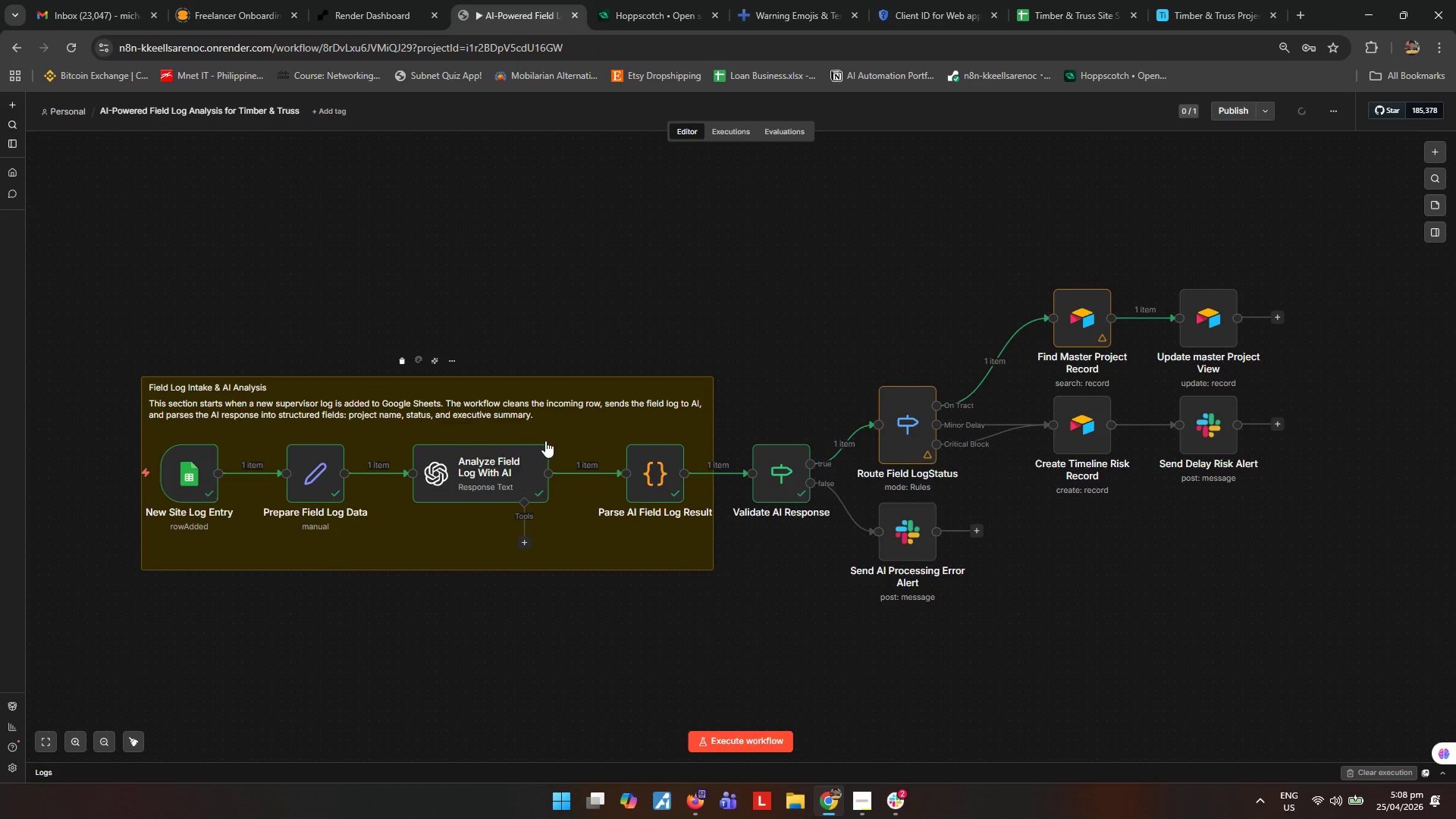 
left_click([600, 430])
 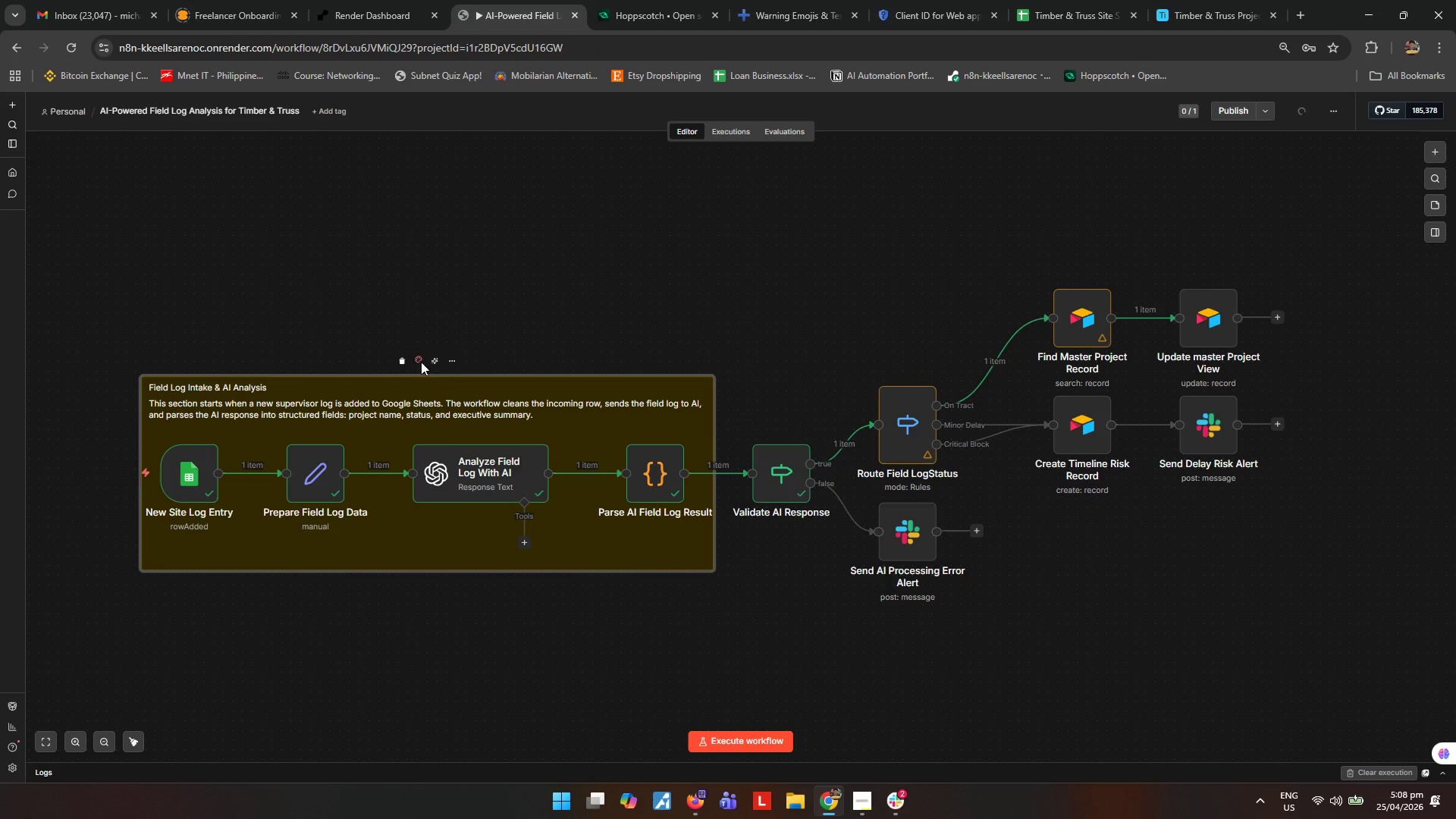 
left_click([419, 360])
 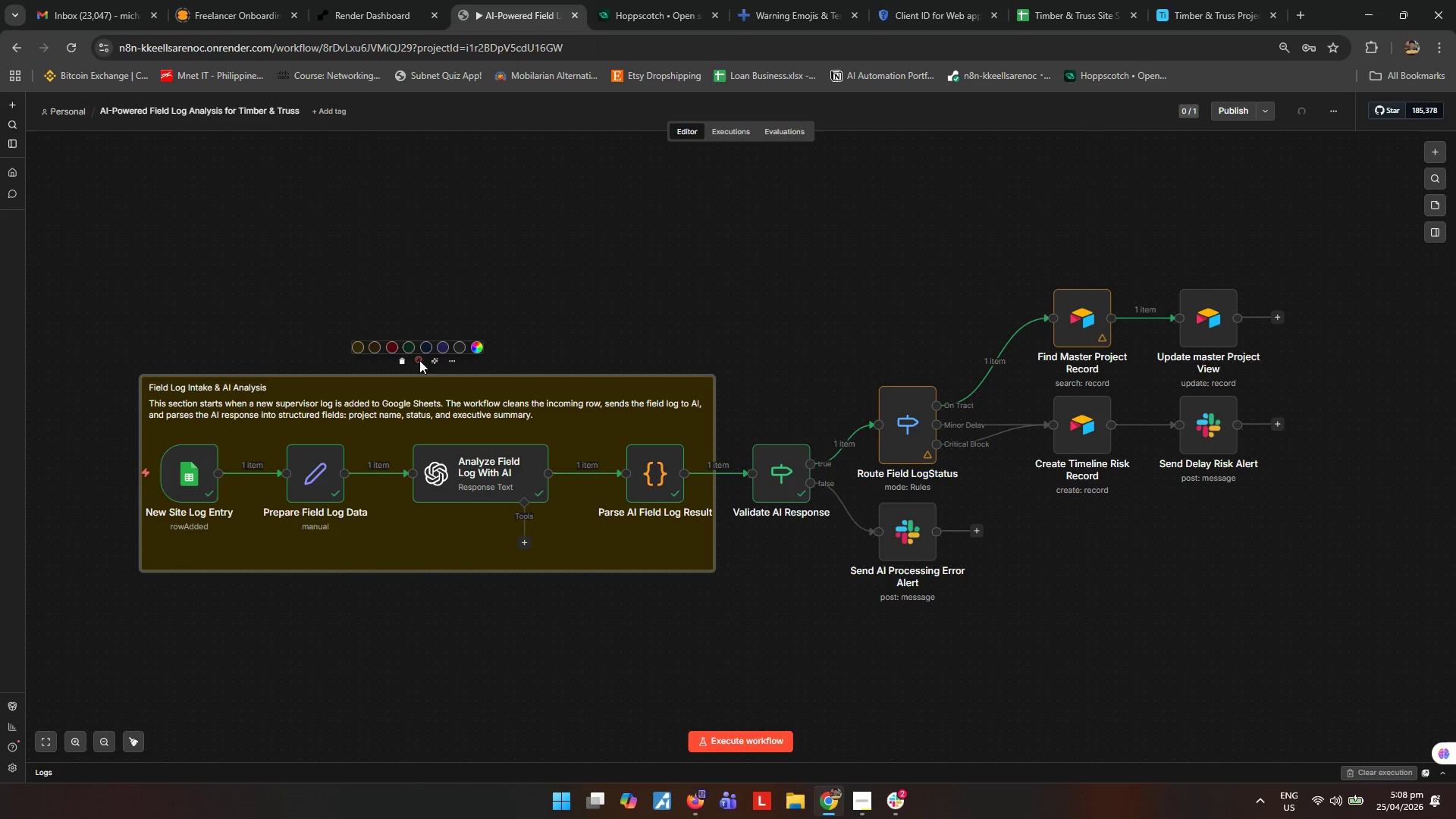 
mouse_move([452, 347])
 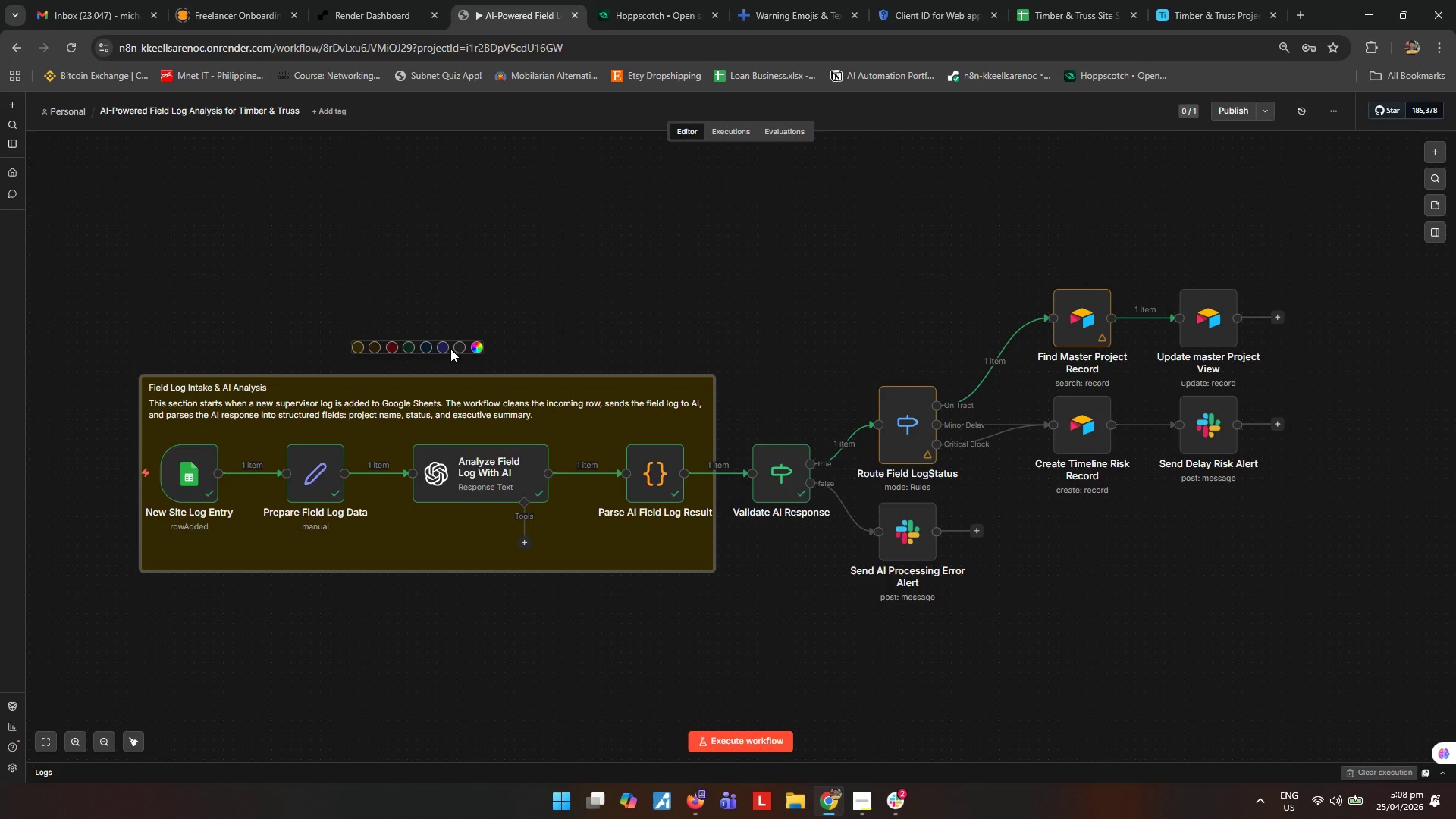 
left_click([448, 347])
 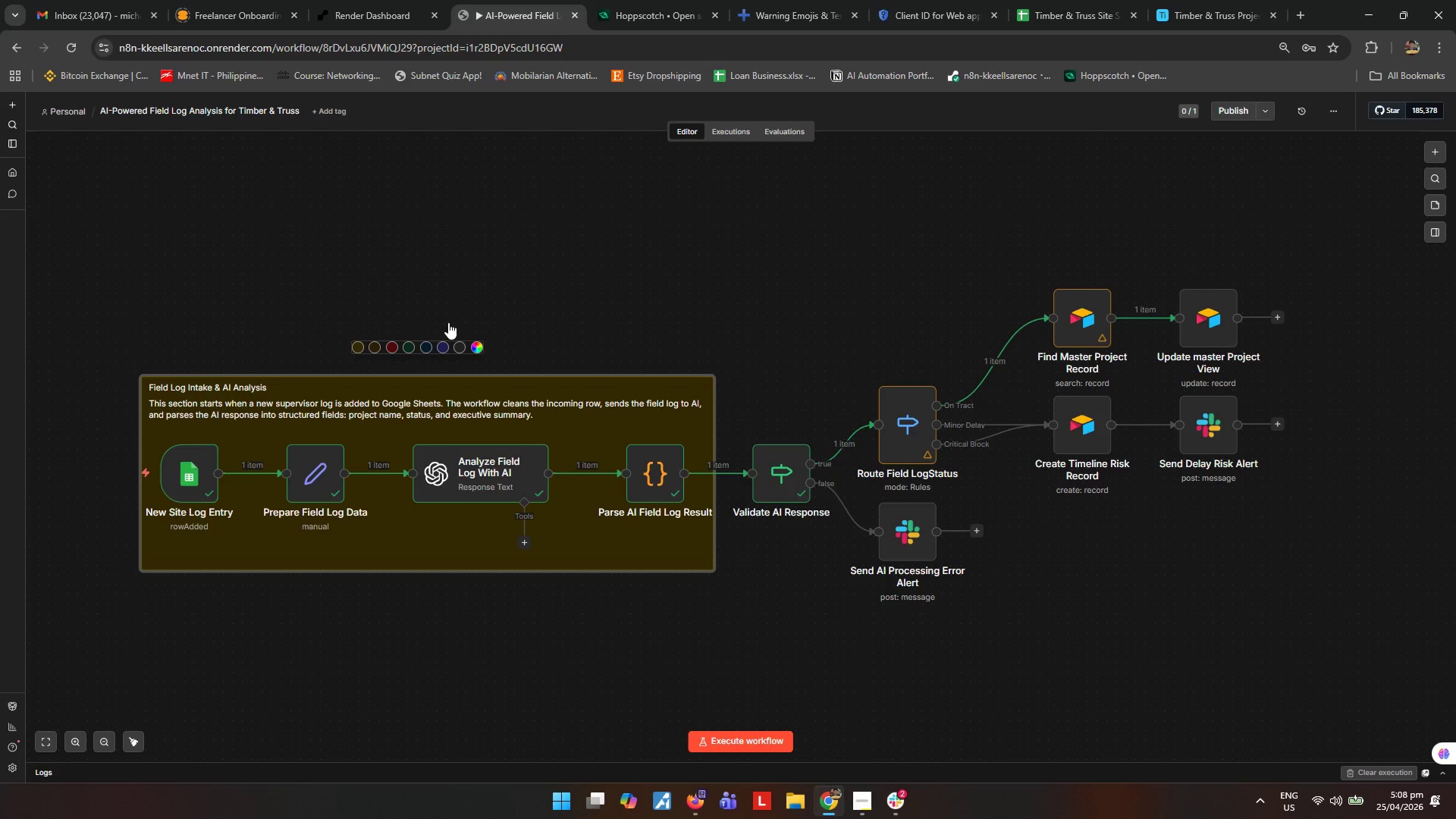 
mouse_move([458, 331])
 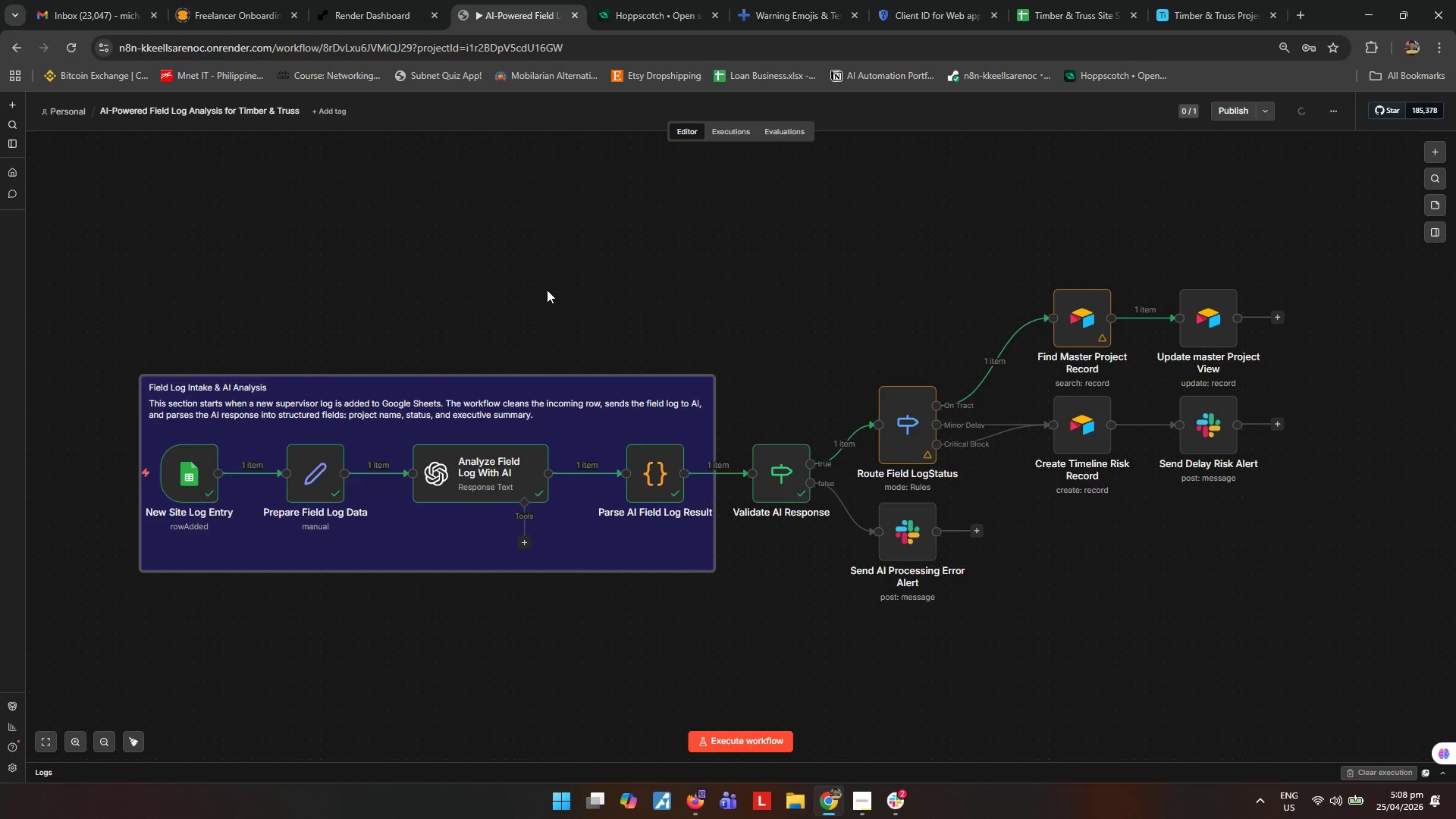 
left_click([601, 277])
 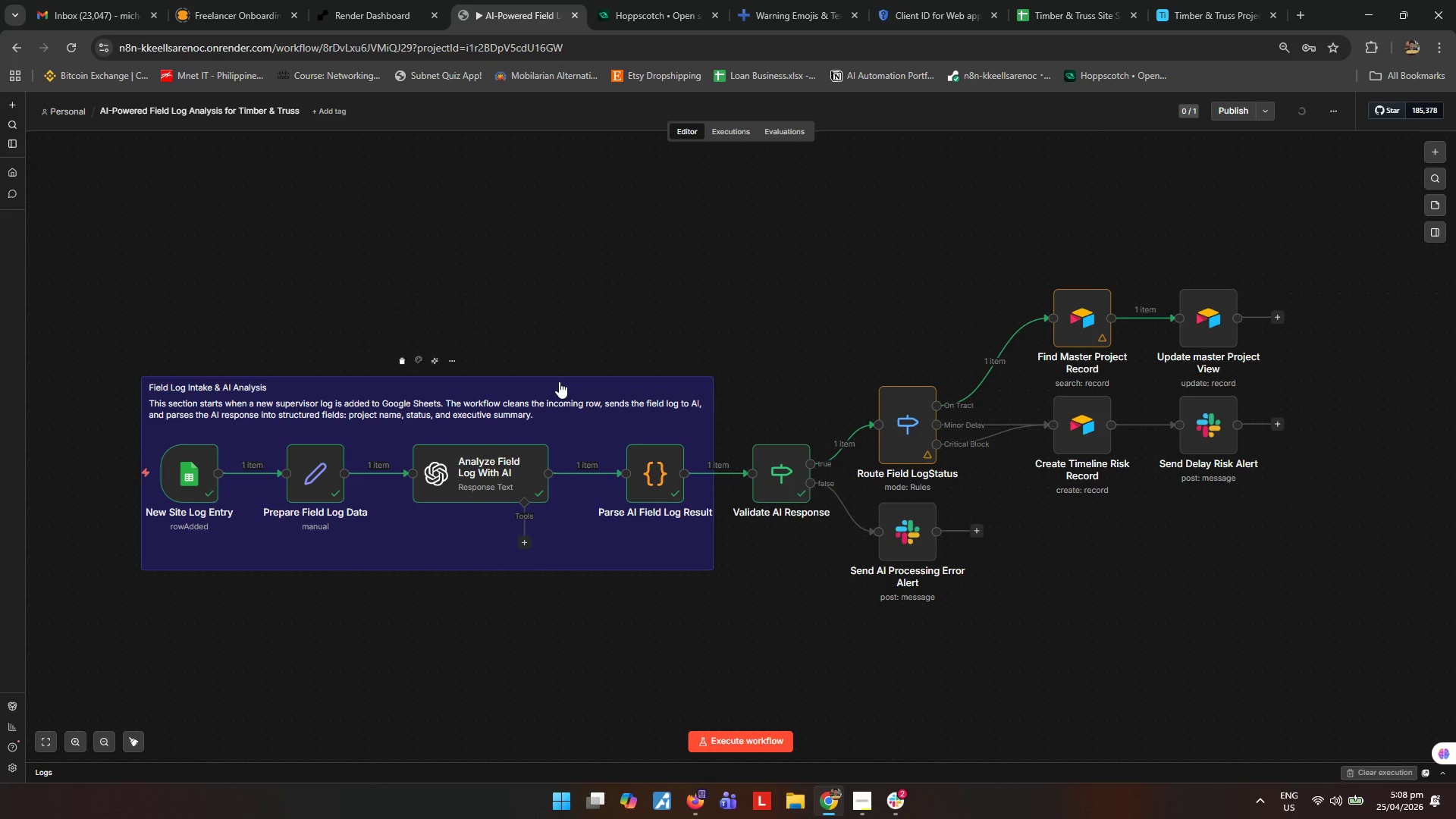 
left_click_drag(start_coordinate=[563, 378], to_coordinate=[560, 390])
 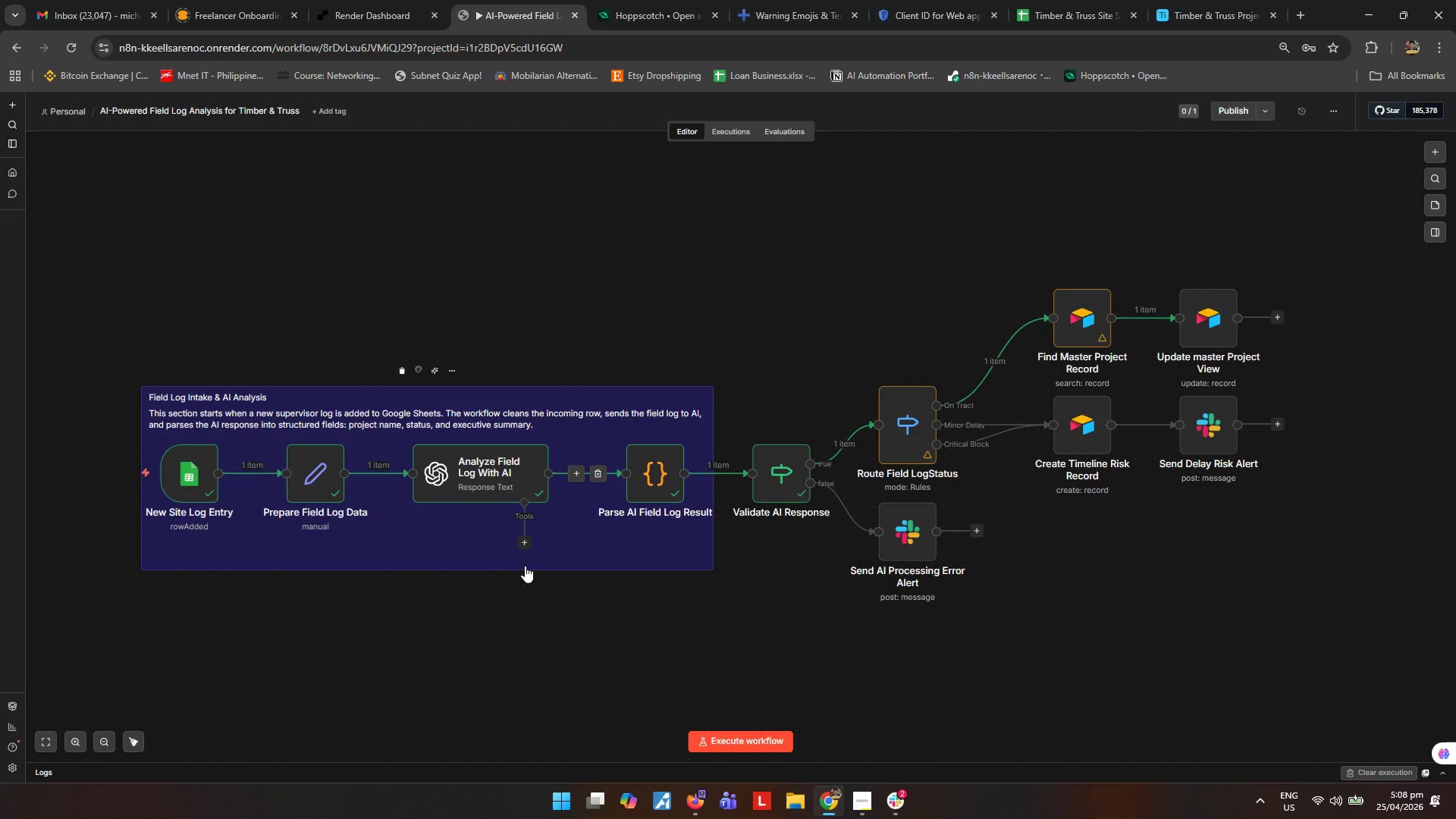 
left_click_drag(start_coordinate=[525, 566], to_coordinate=[524, 554])
 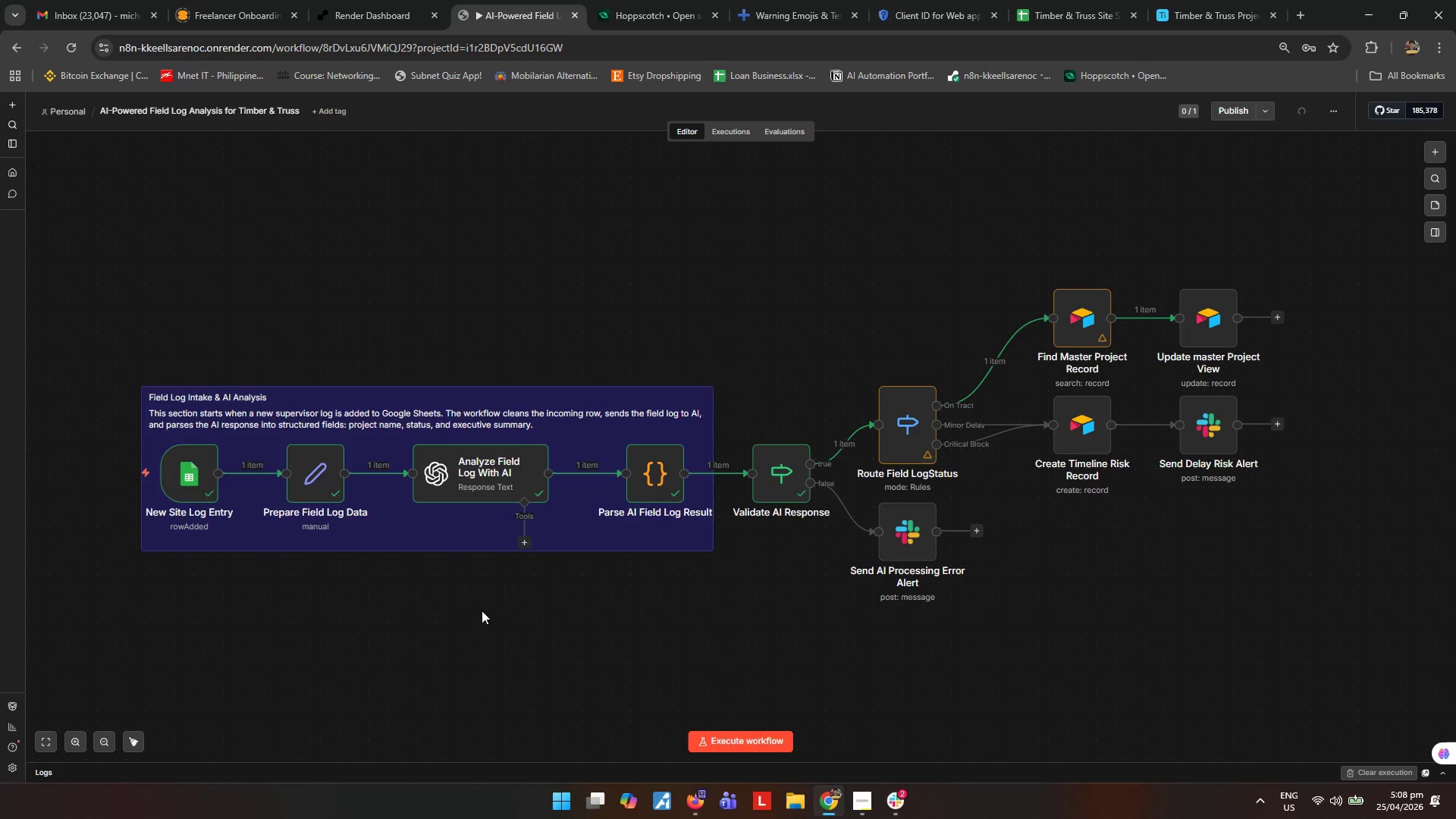 
left_click([598, 259])
 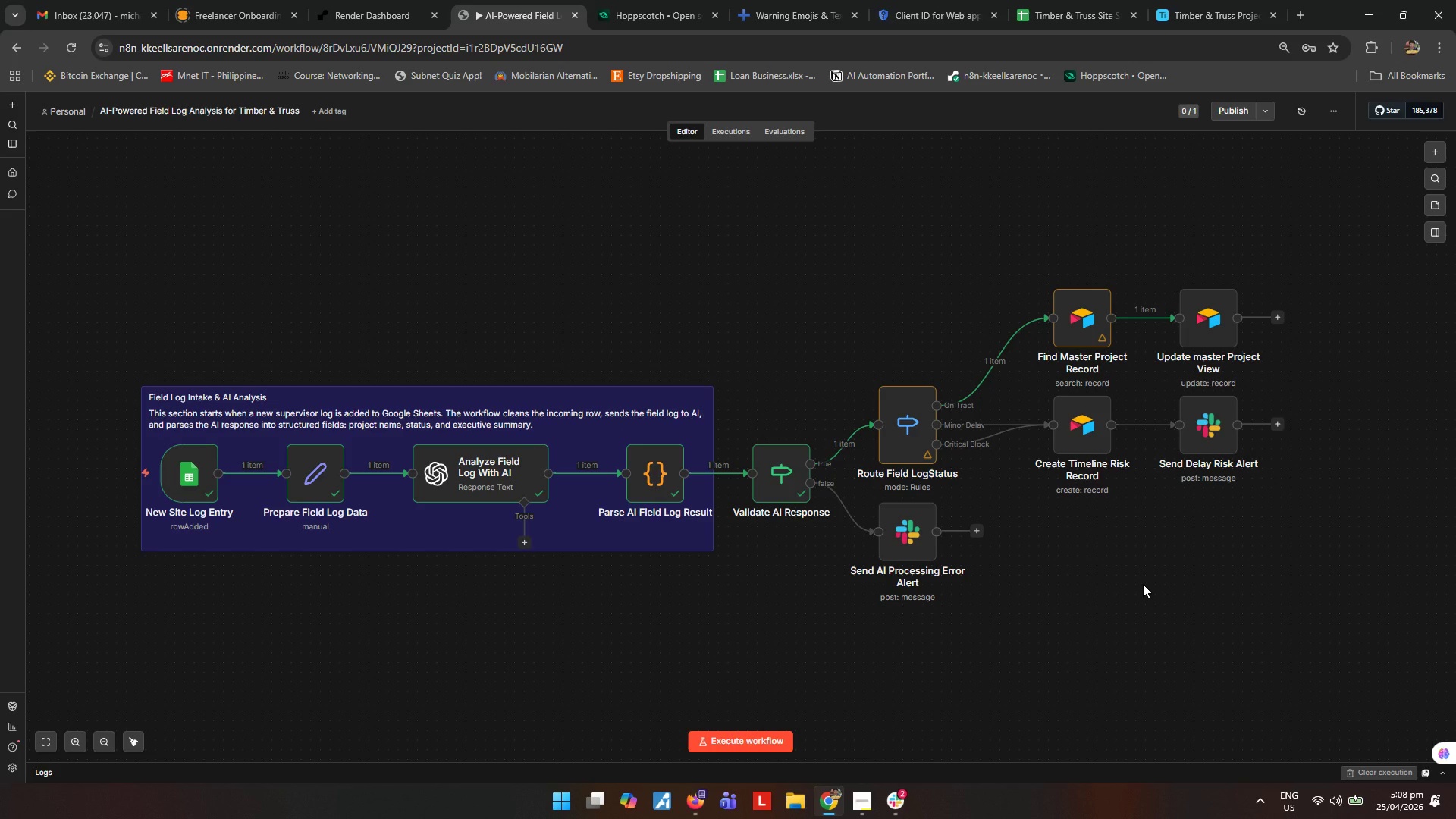 
wait(7.64)
 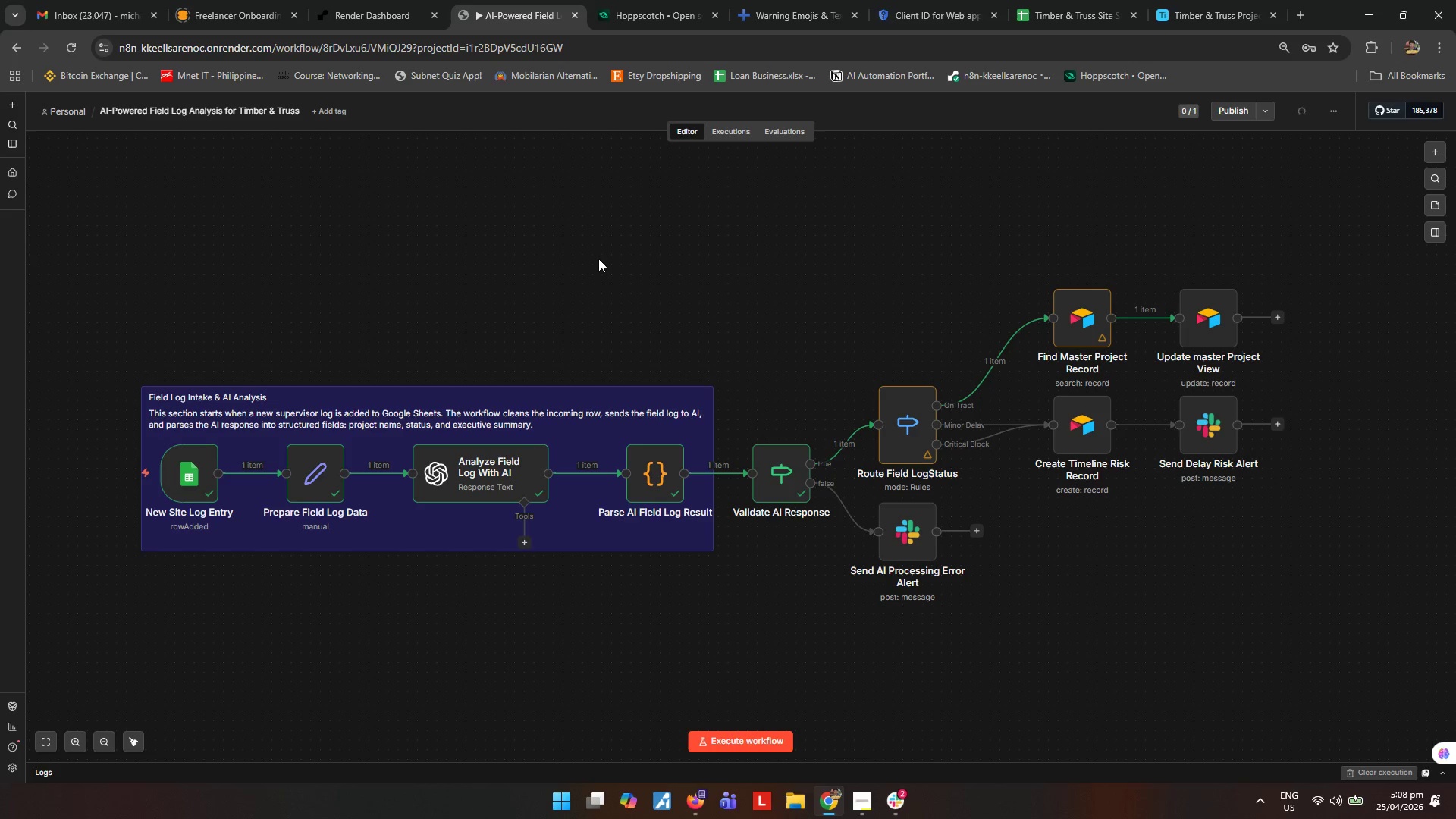 
left_click_drag(start_coordinate=[865, 590], to_coordinate=[870, 648])
 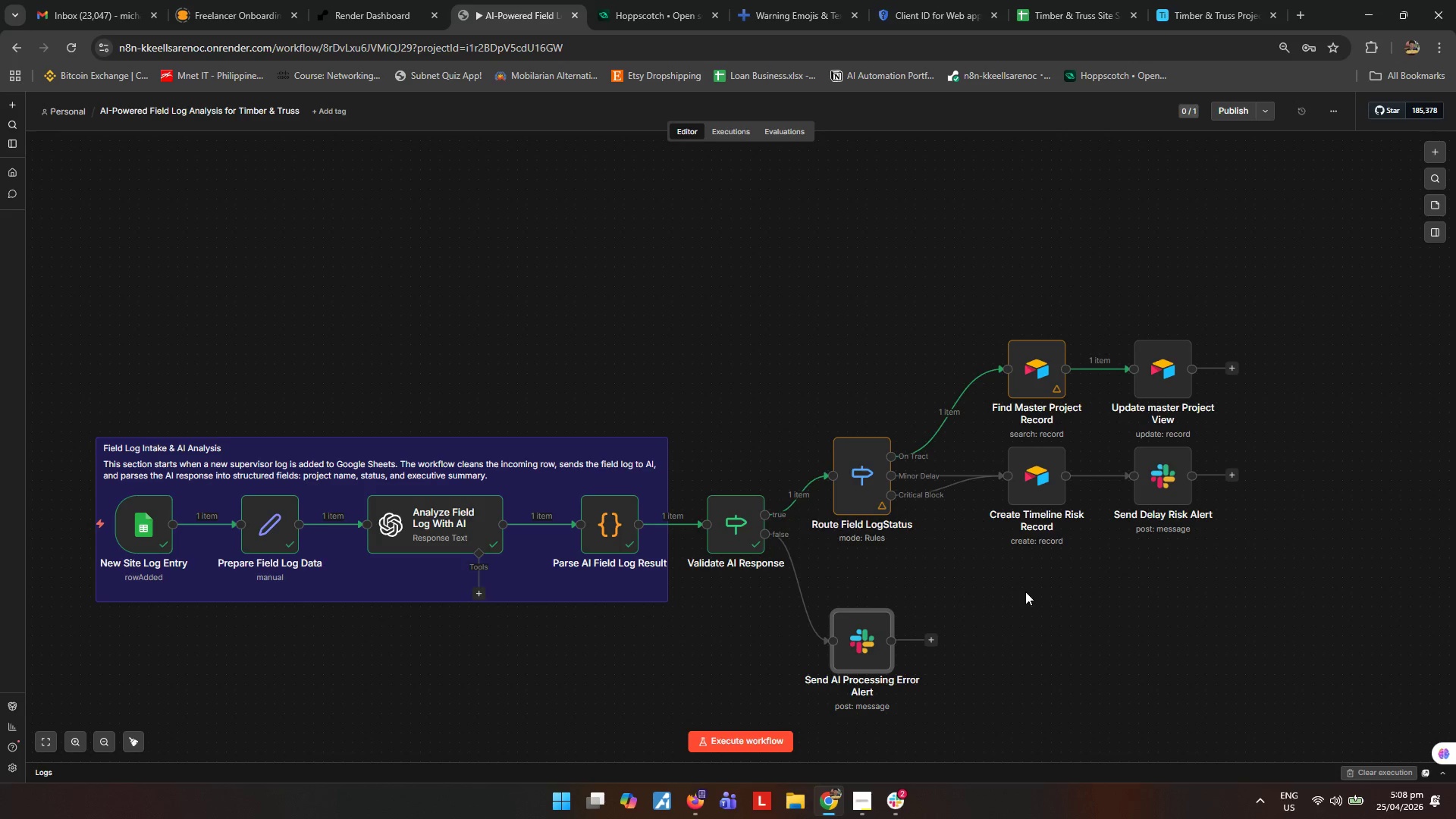 
left_click([1030, 591])
 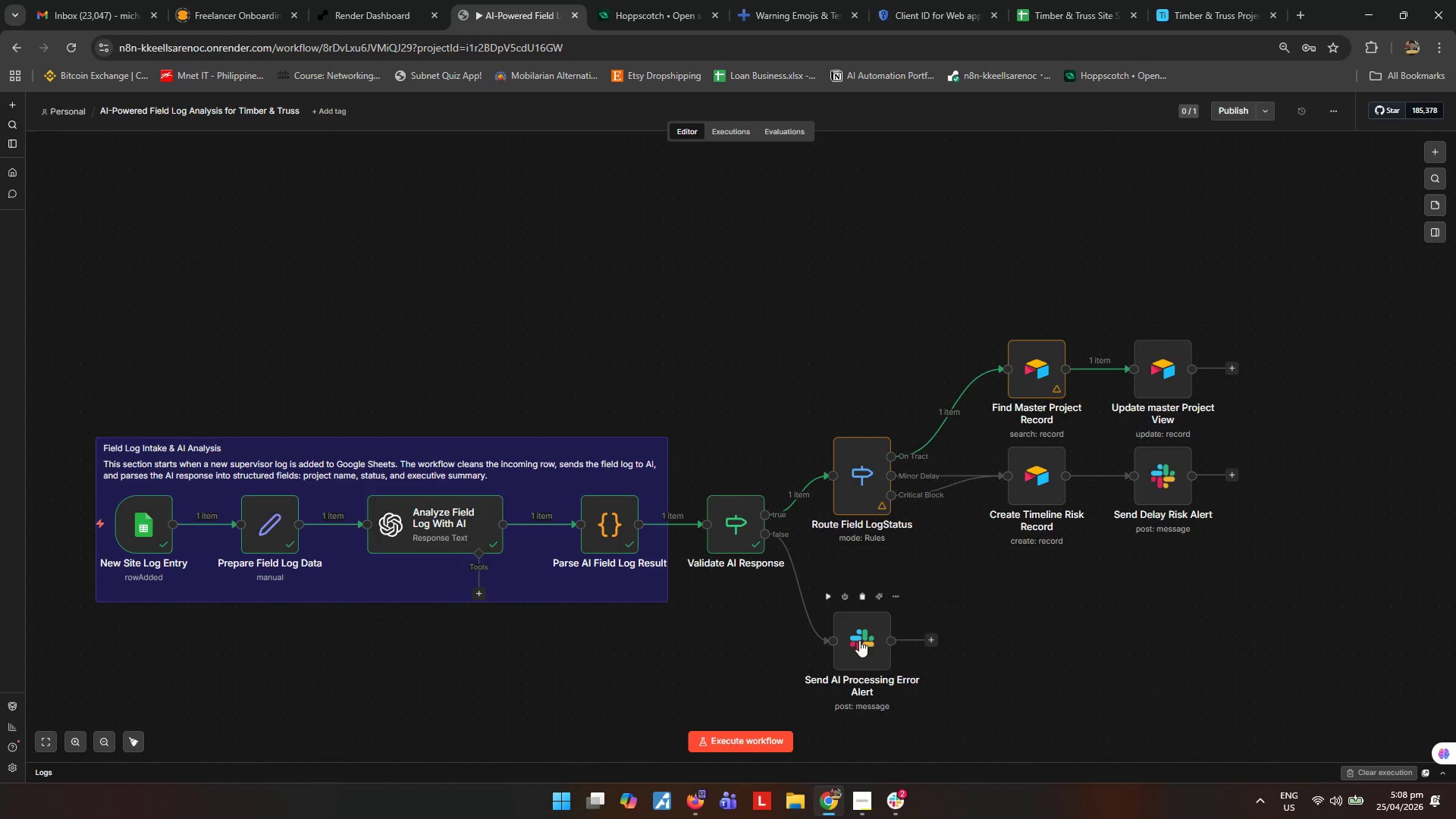 
left_click_drag(start_coordinate=[862, 648], to_coordinate=[1041, 607])
 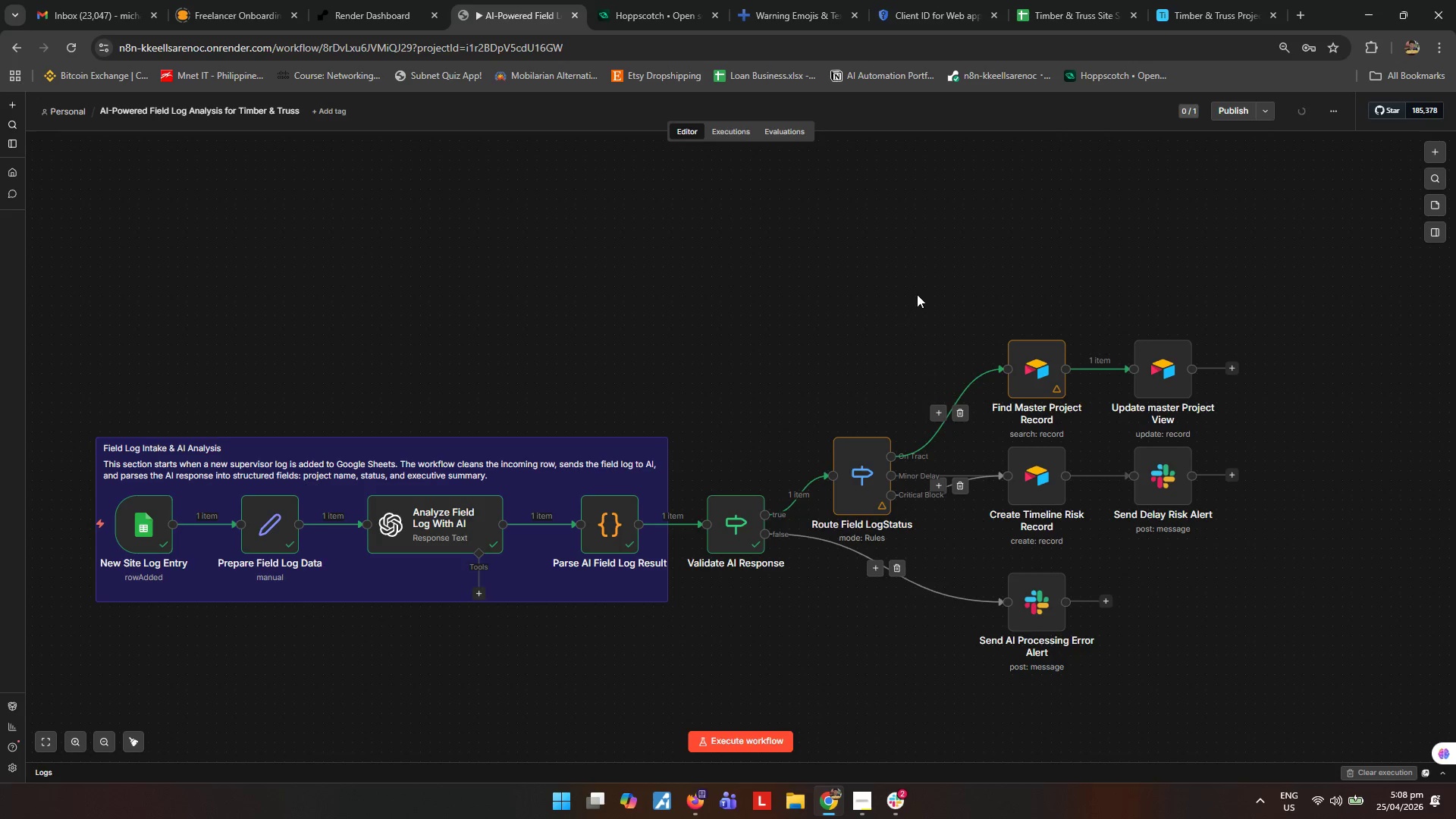 
left_click([917, 294])
 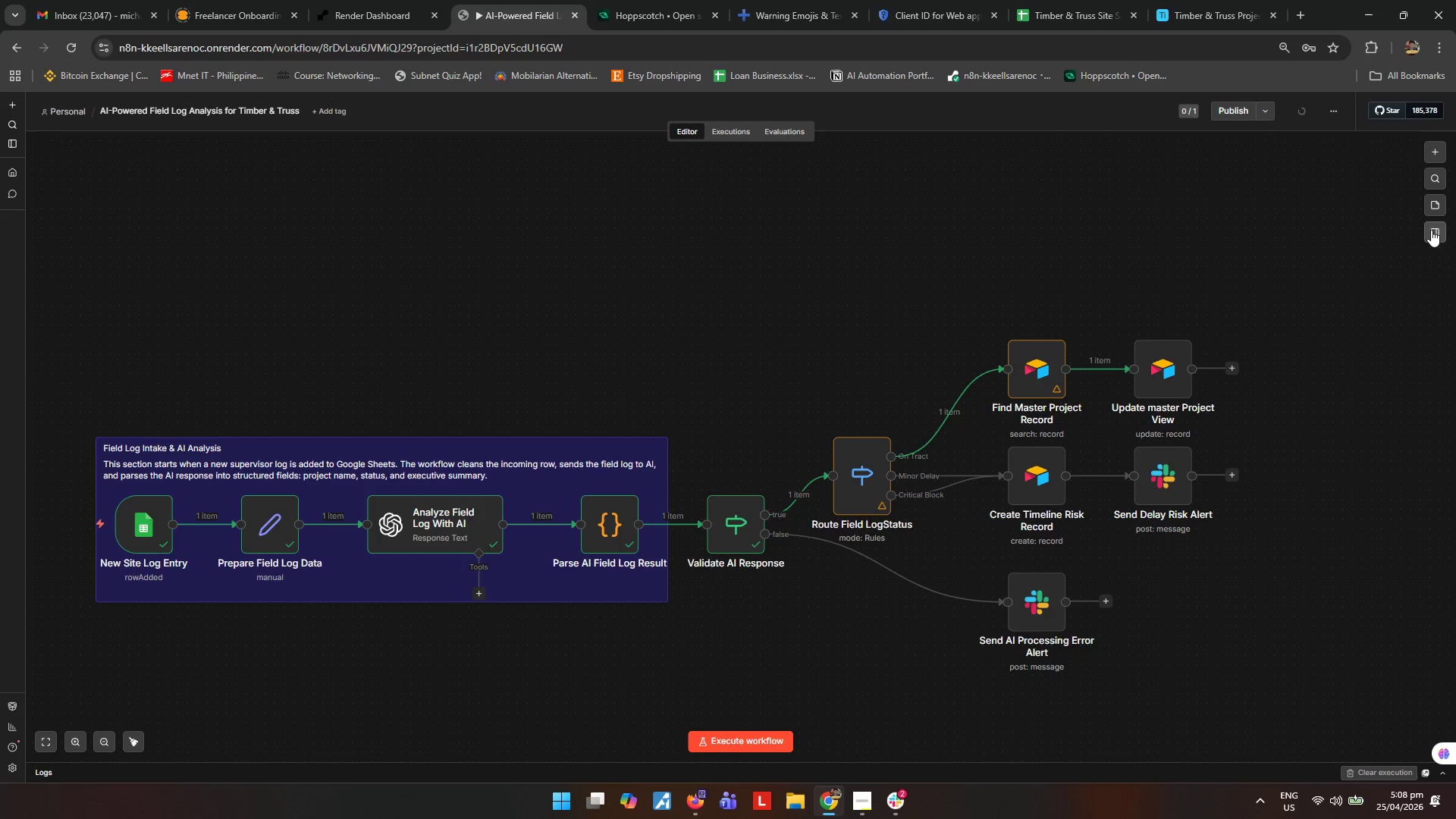 
left_click([1444, 202])
 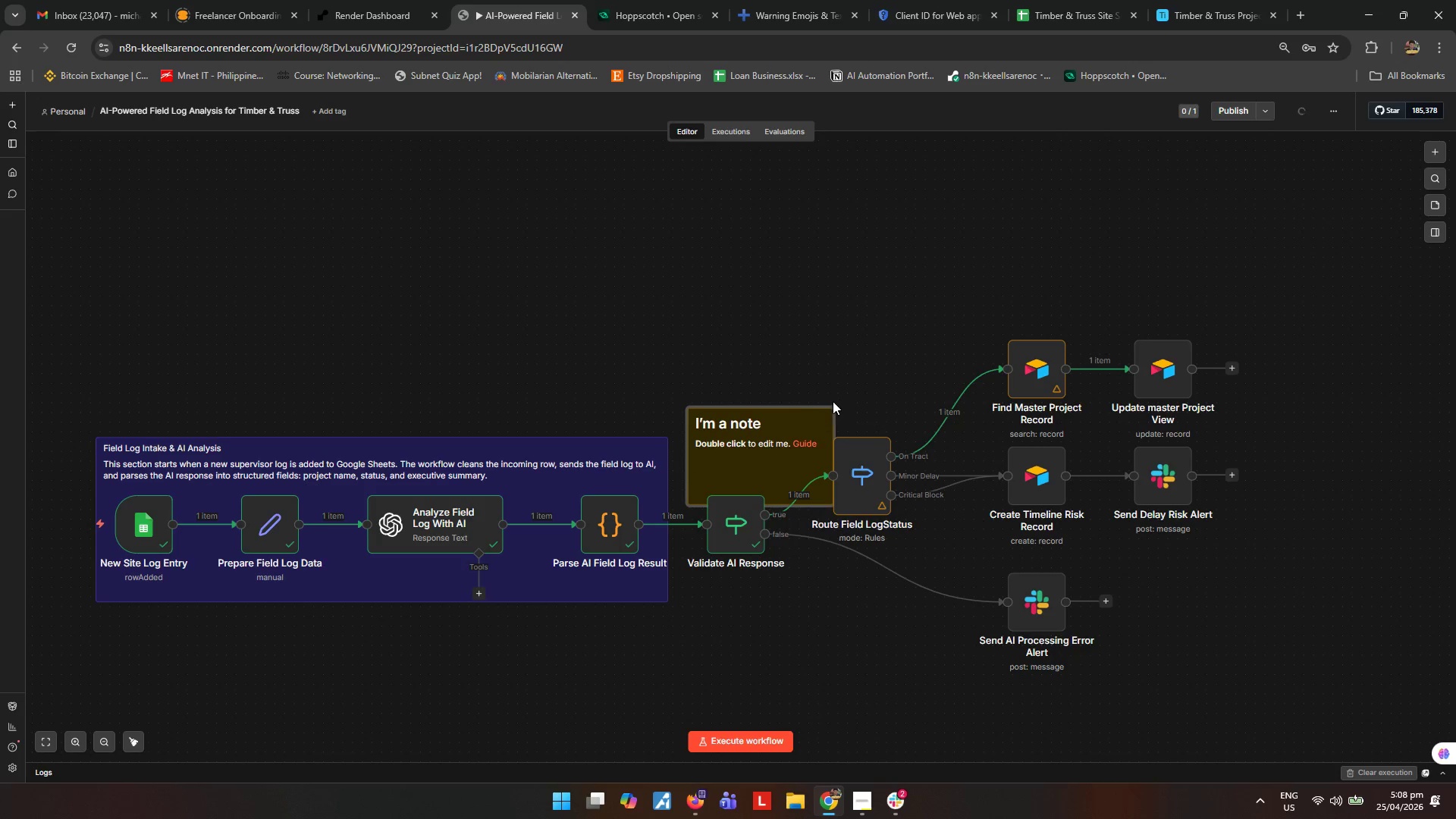 
left_click_drag(start_coordinate=[767, 469], to_coordinate=[762, 443])
 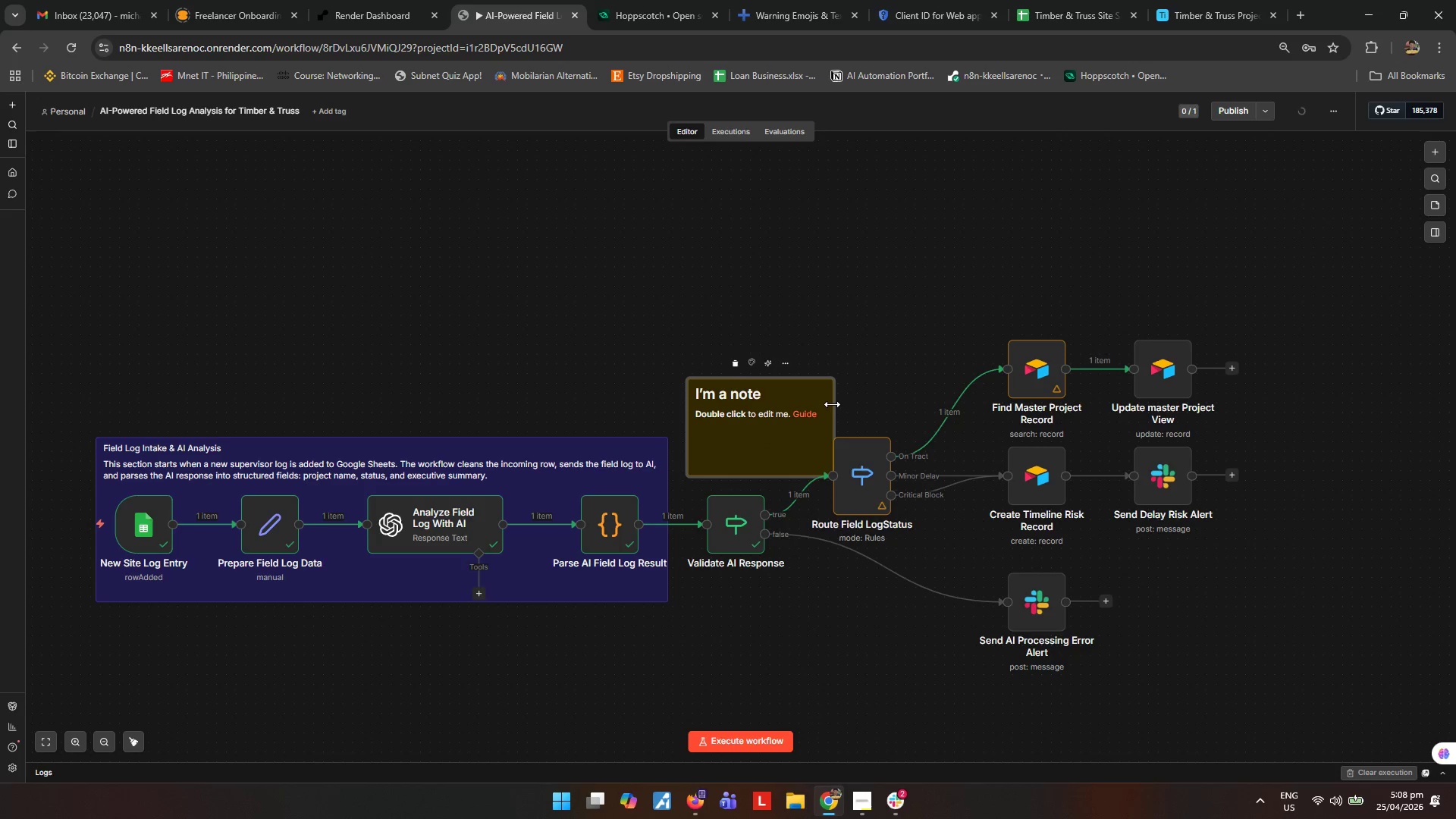 
left_click_drag(start_coordinate=[832, 404], to_coordinate=[919, 413])
 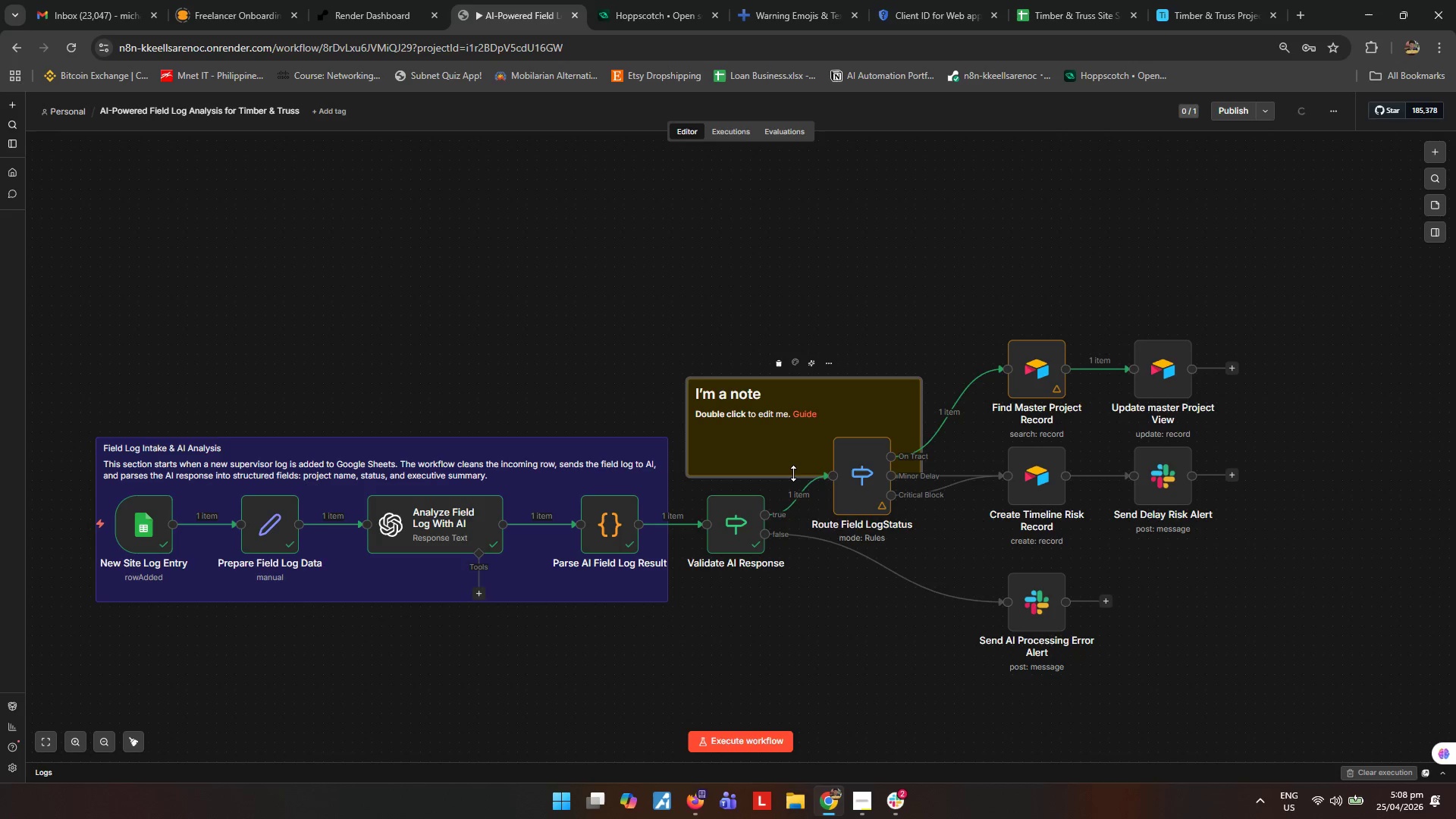 
left_click_drag(start_coordinate=[793, 473], to_coordinate=[778, 590])
 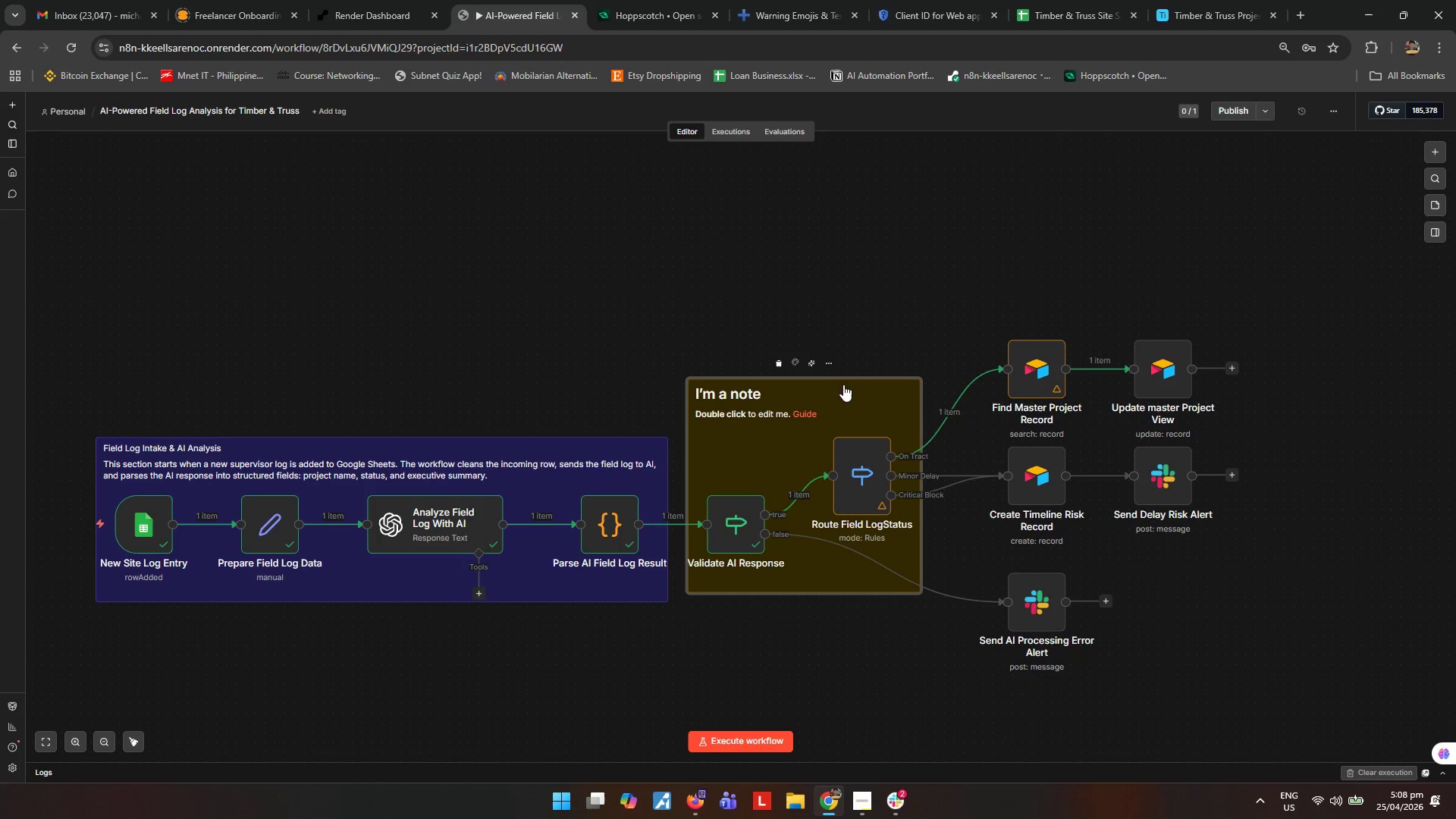 
left_click_drag(start_coordinate=[846, 381], to_coordinate=[846, 393])
 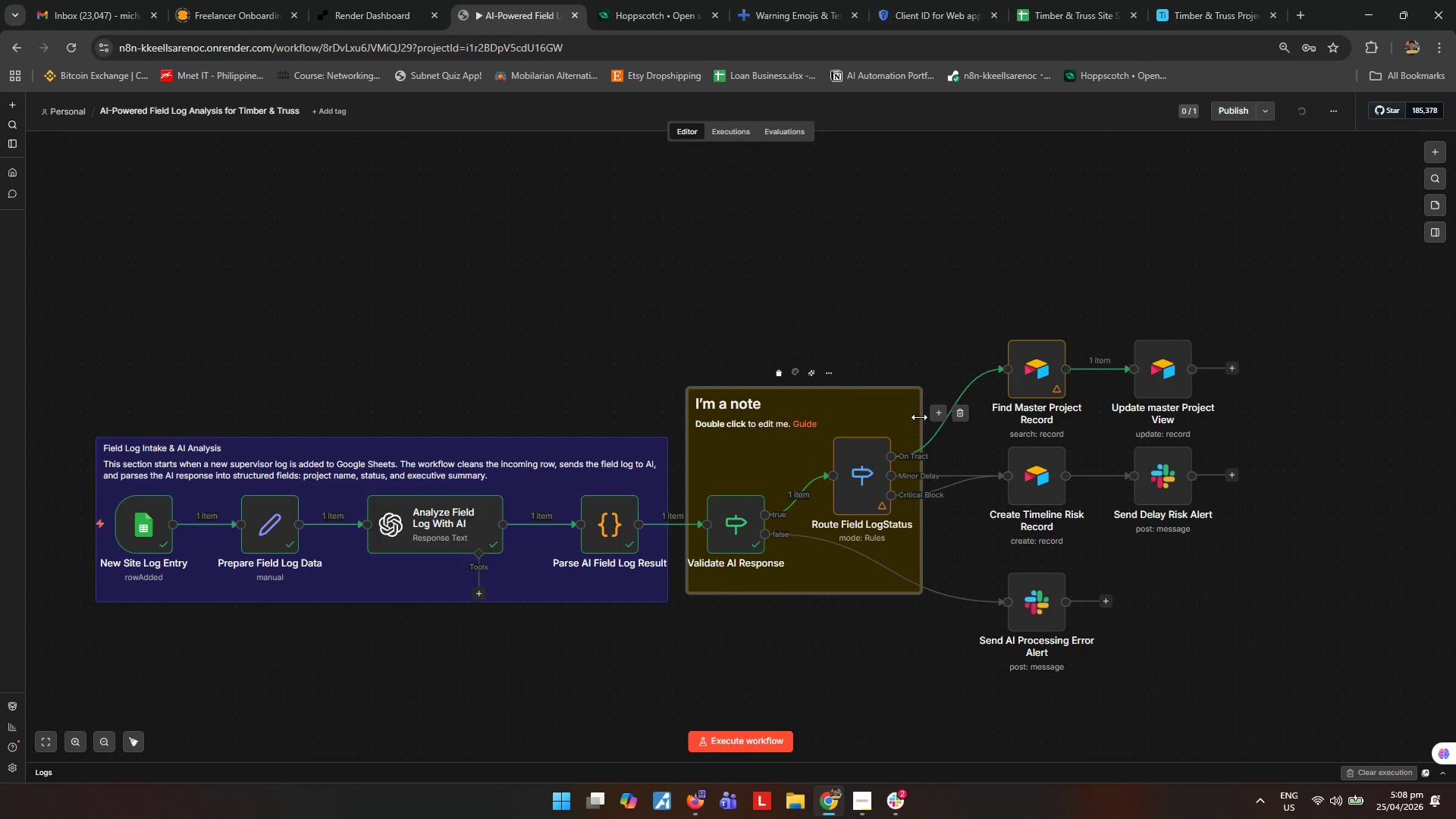 
left_click_drag(start_coordinate=[921, 415], to_coordinate=[920, 421])
 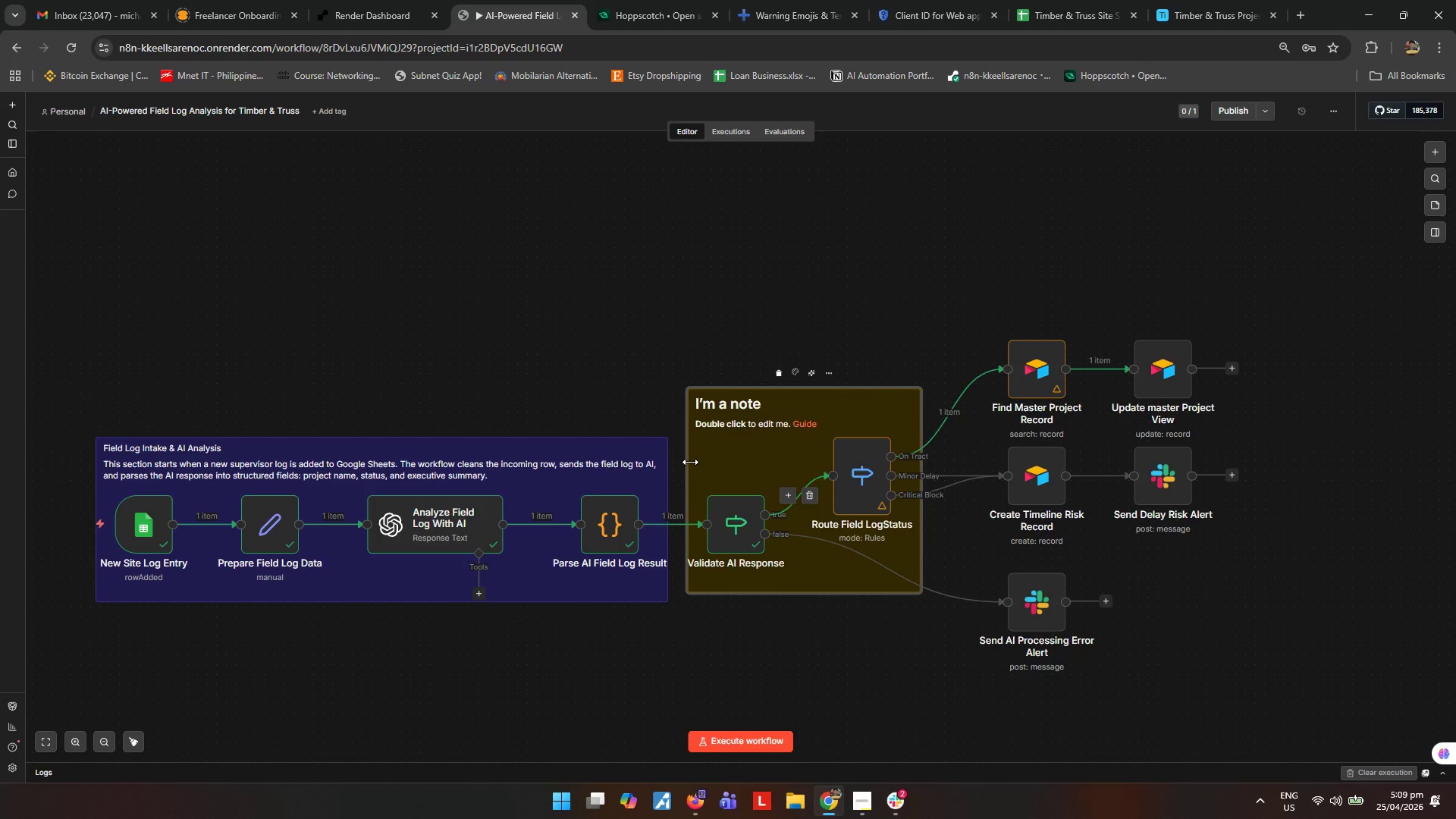 
left_click_drag(start_coordinate=[689, 461], to_coordinate=[682, 461])
 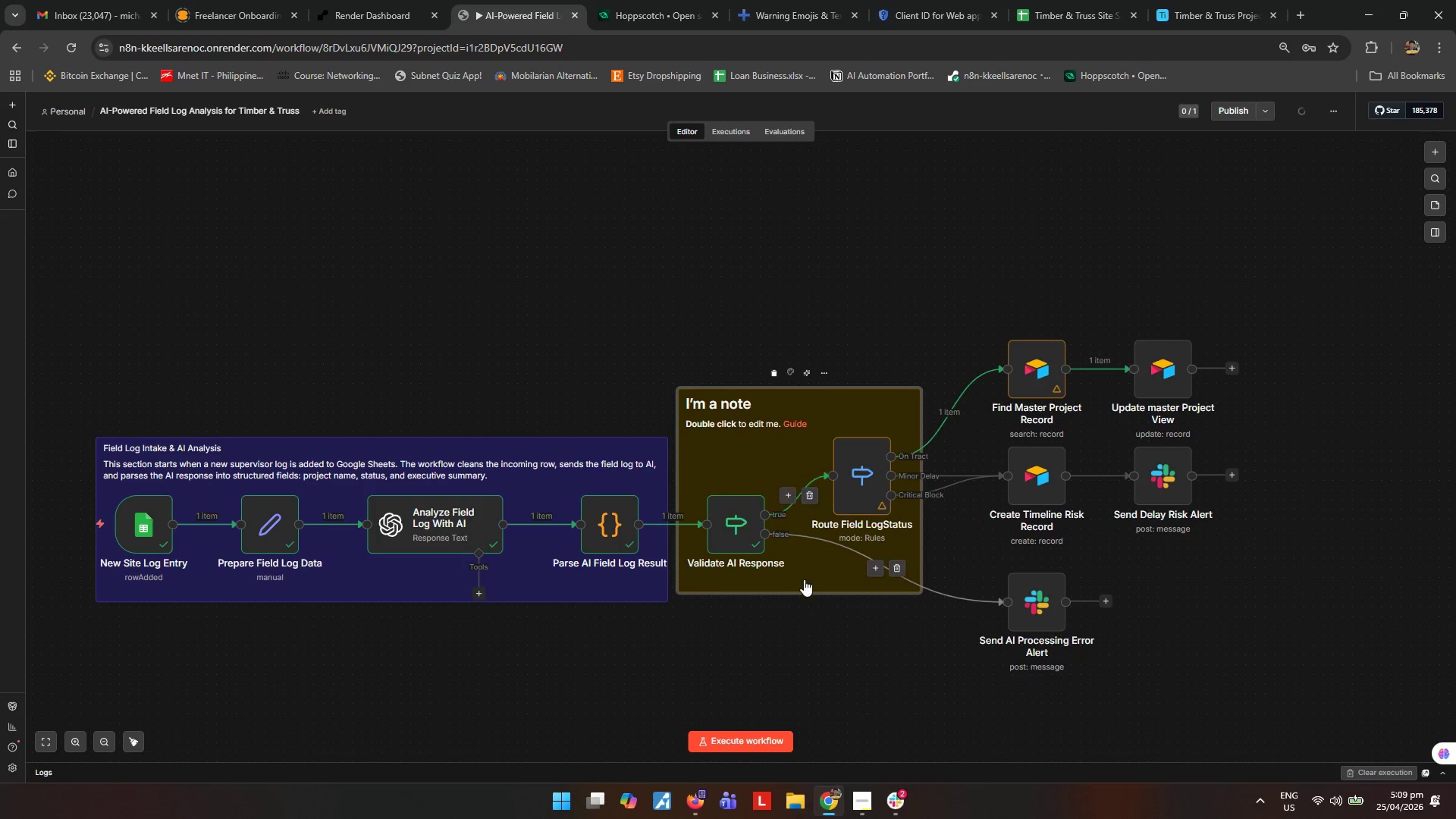 
left_click_drag(start_coordinate=[812, 590], to_coordinate=[812, 574])
 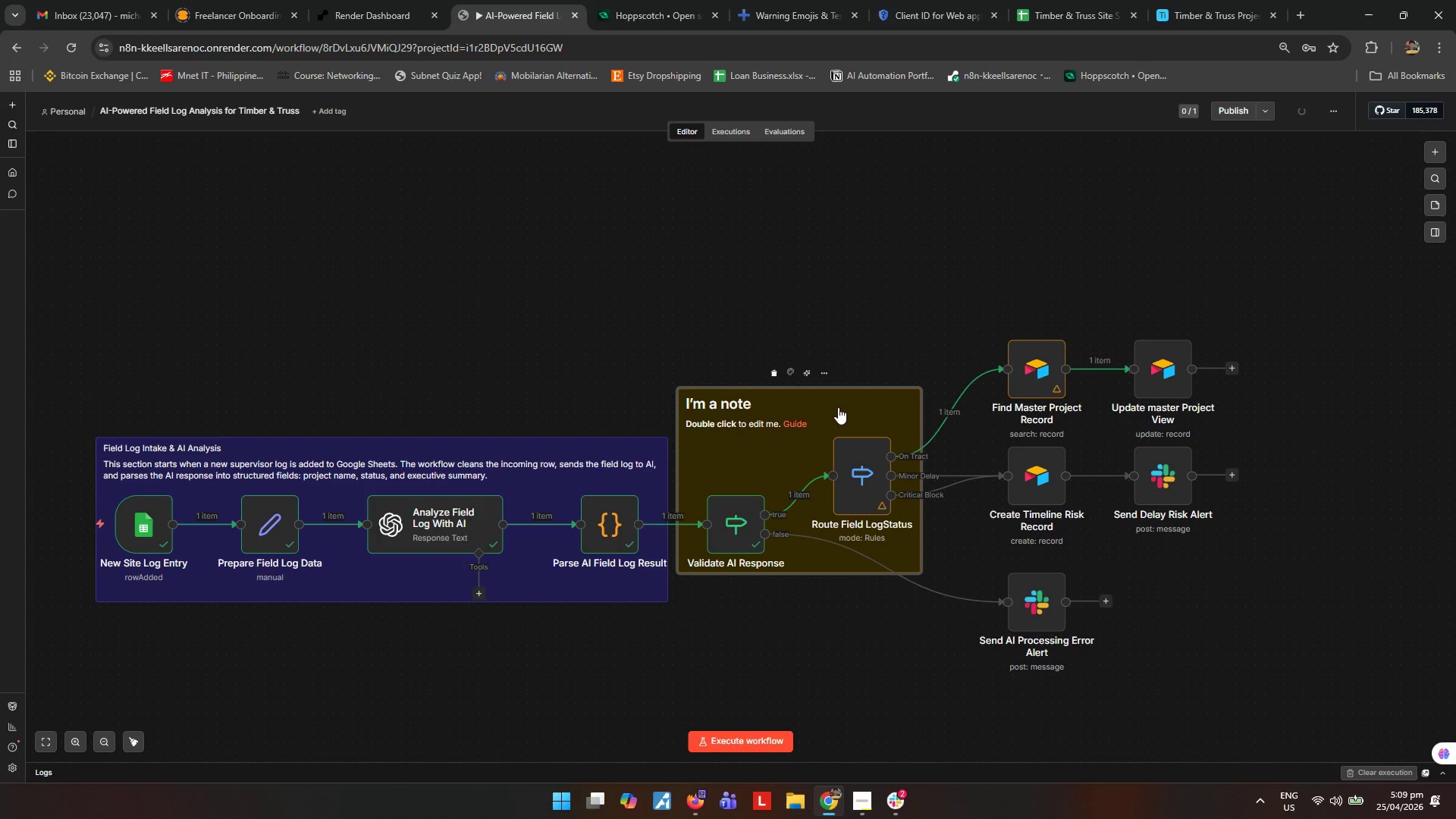 
double_click([836, 406])
 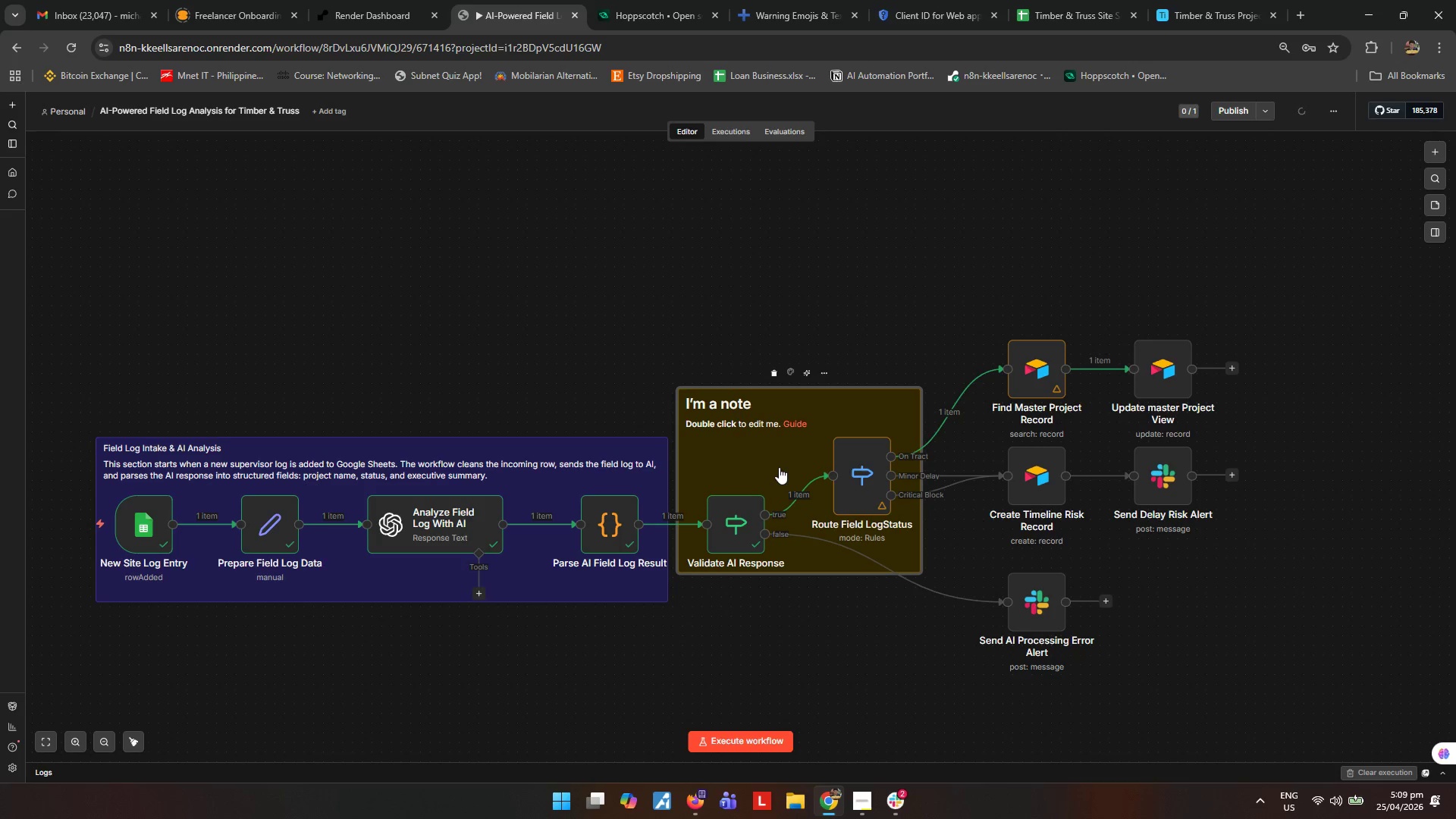 
double_click([779, 467])
 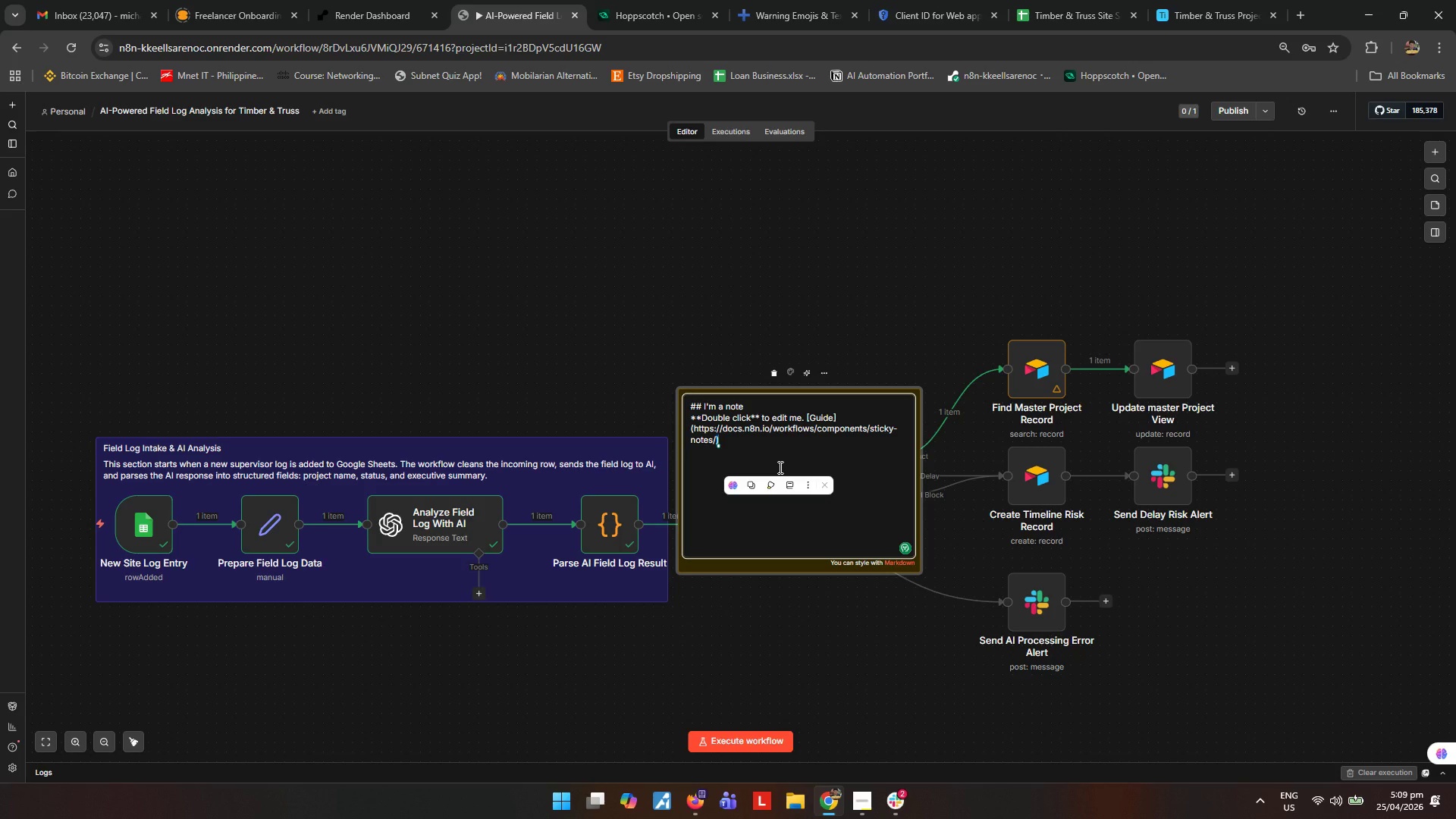 
key(Control+A)
 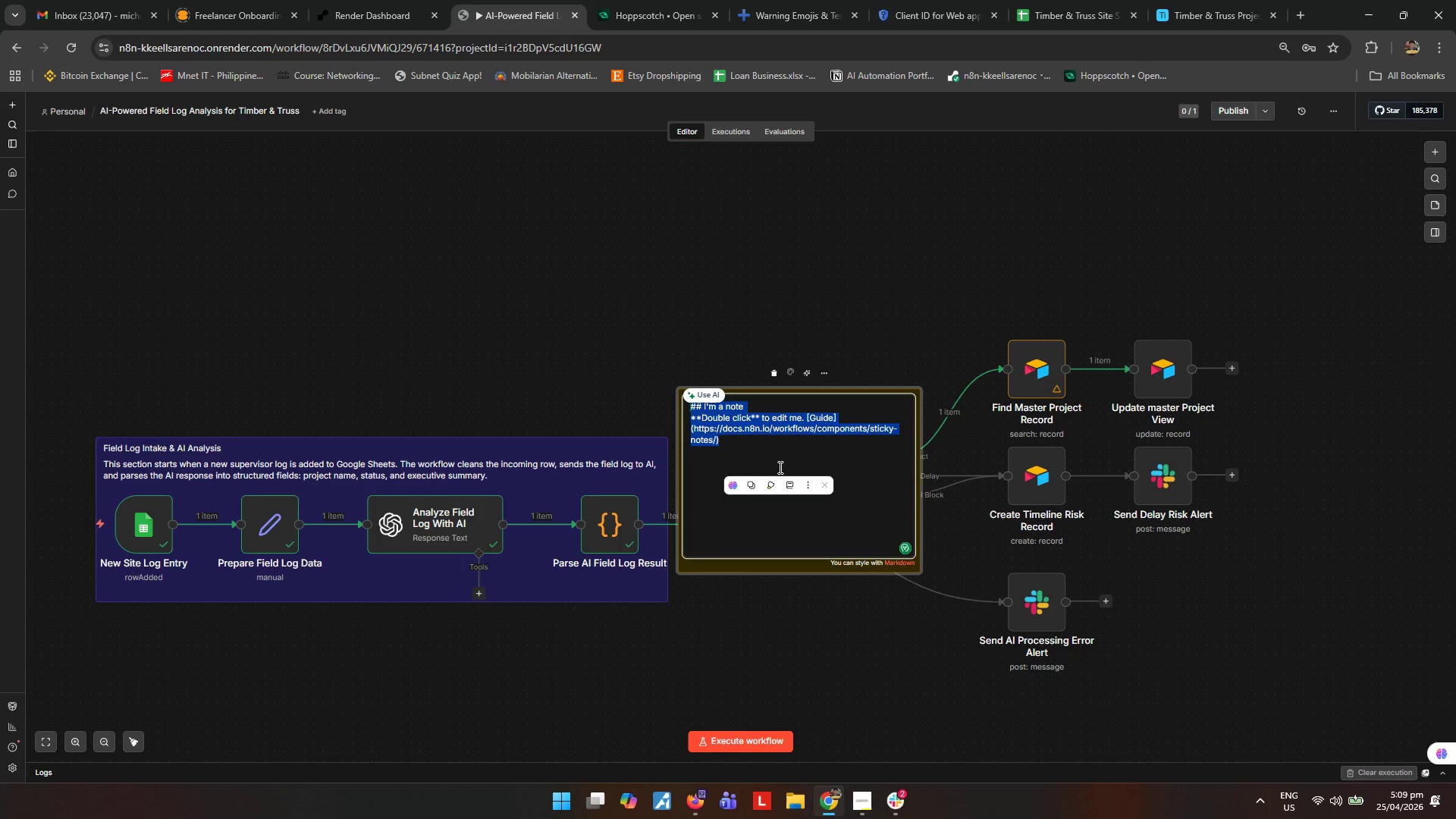 
type(Validation & Status Routing)
 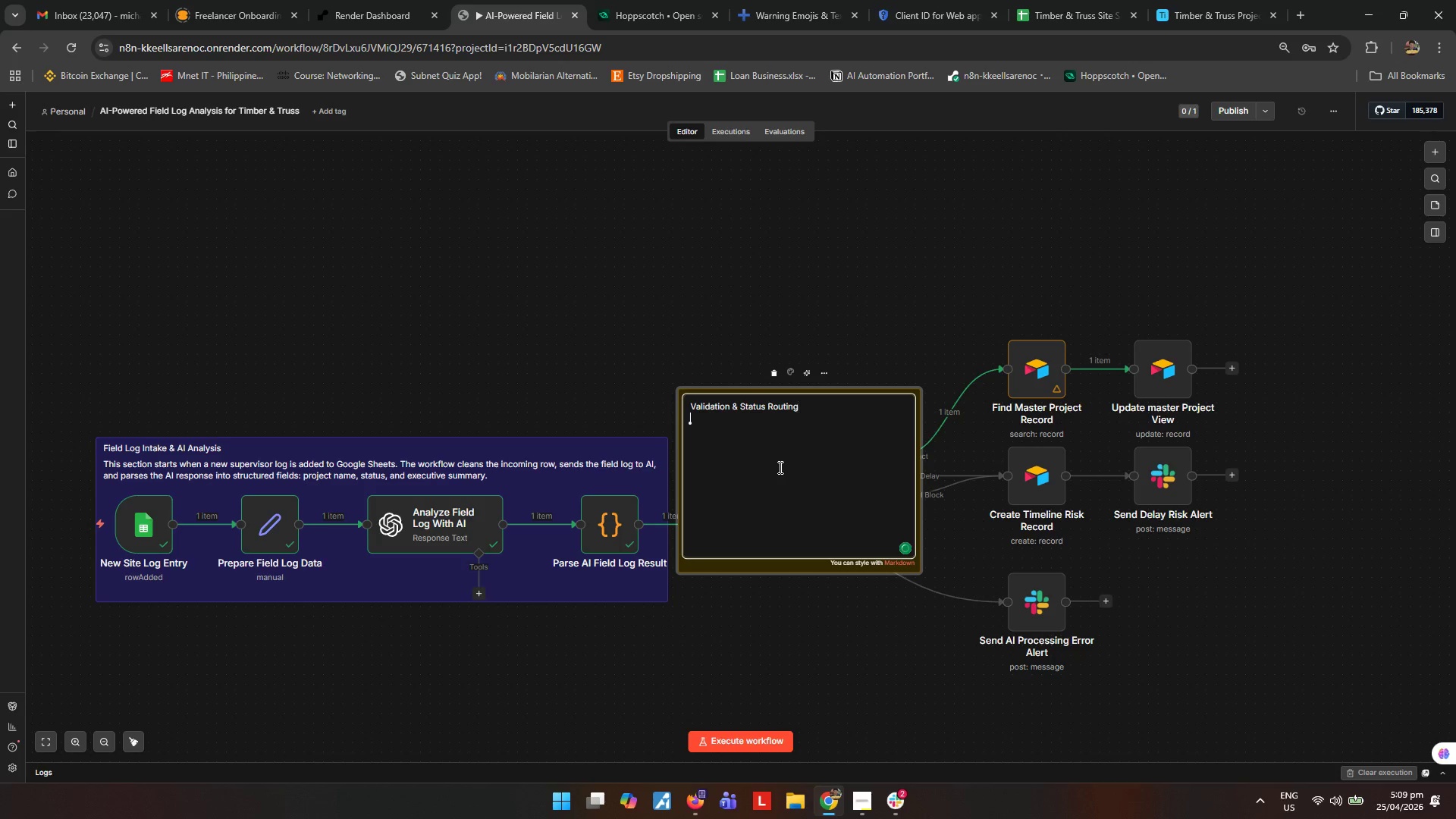 
 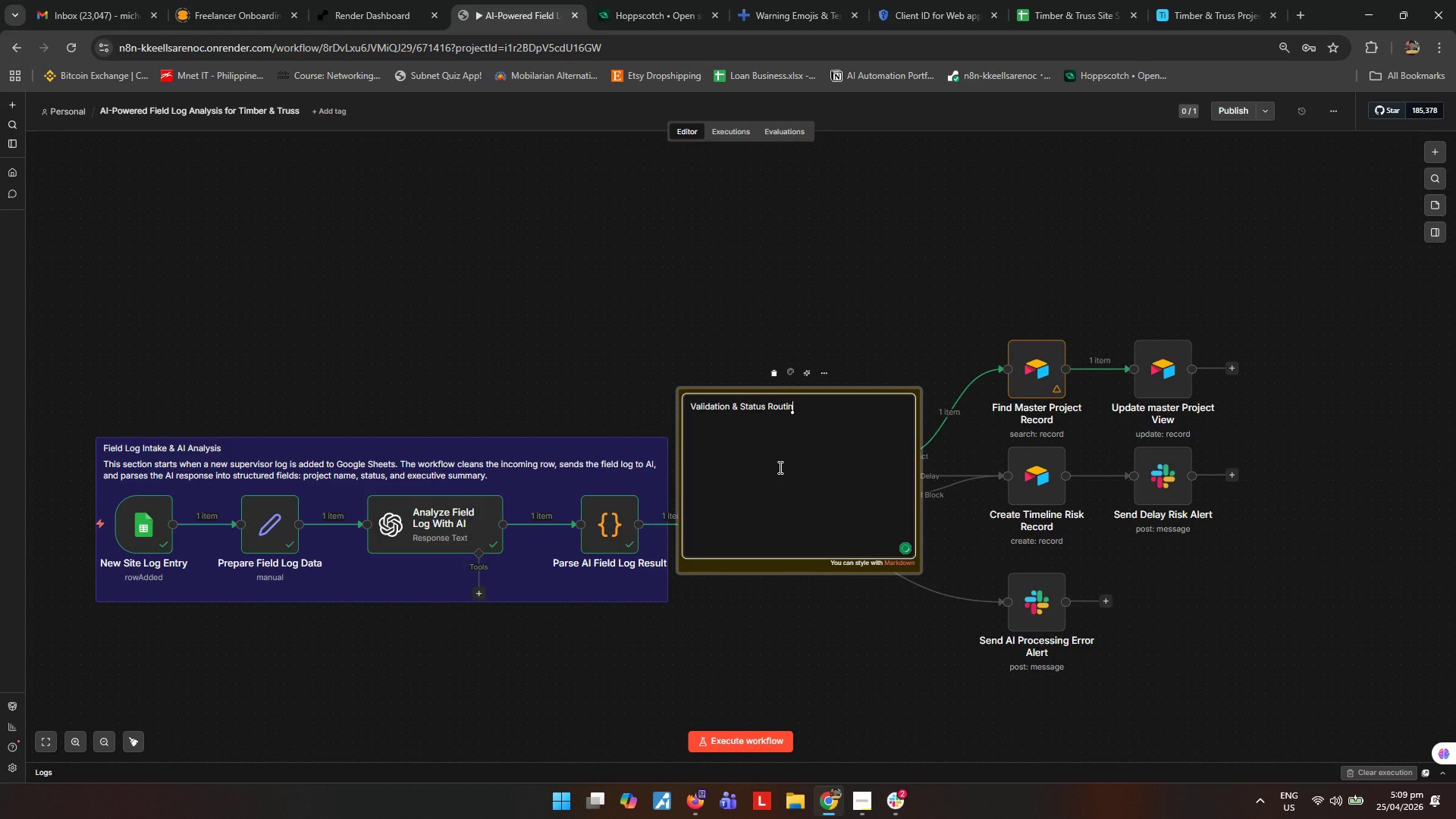 
key(Enter)
 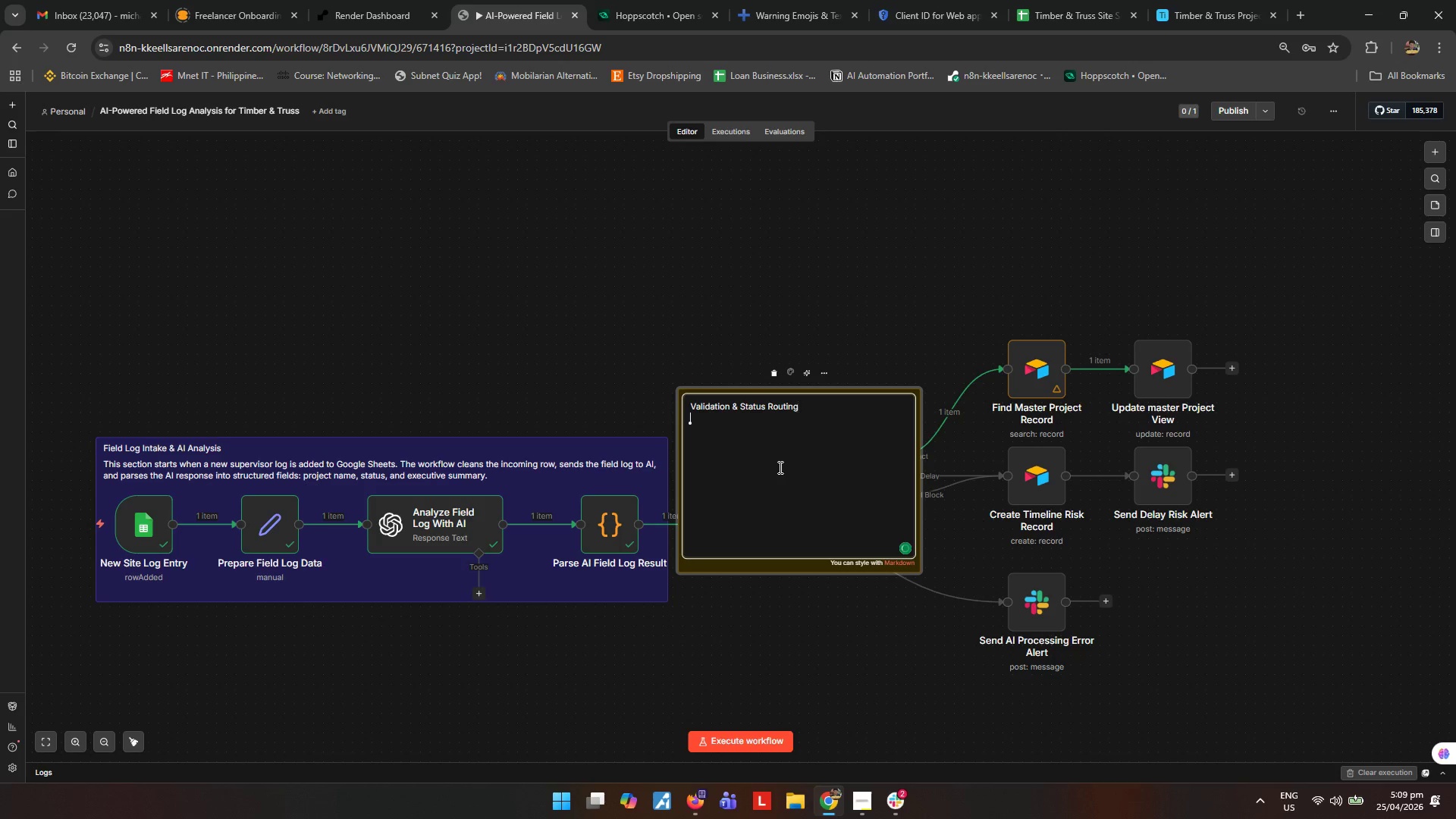 
key(Enter)
 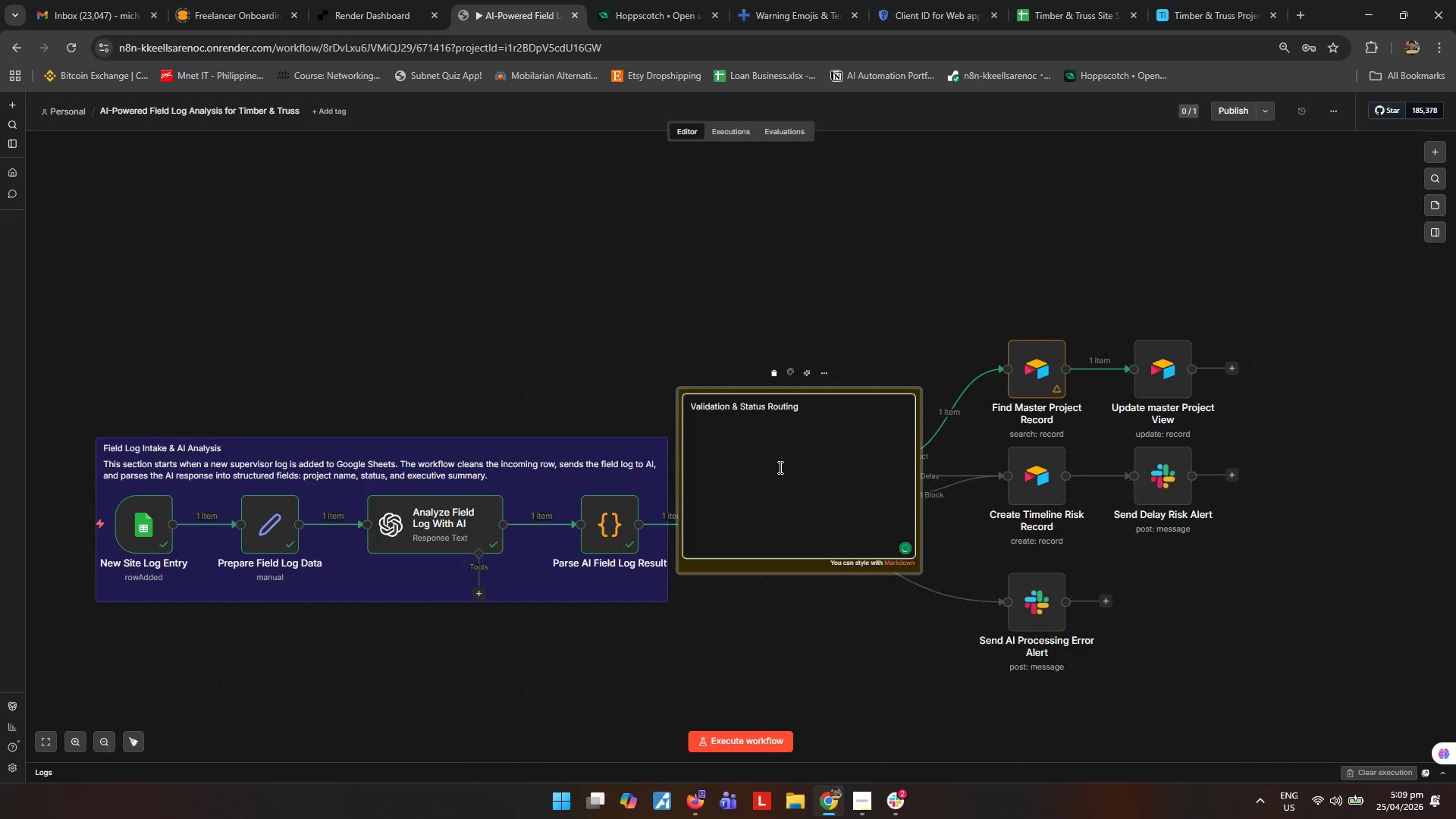 
type(The parsed AI response is check before ou)
key(Backspace)
key(Backspace)
type(routing.)
 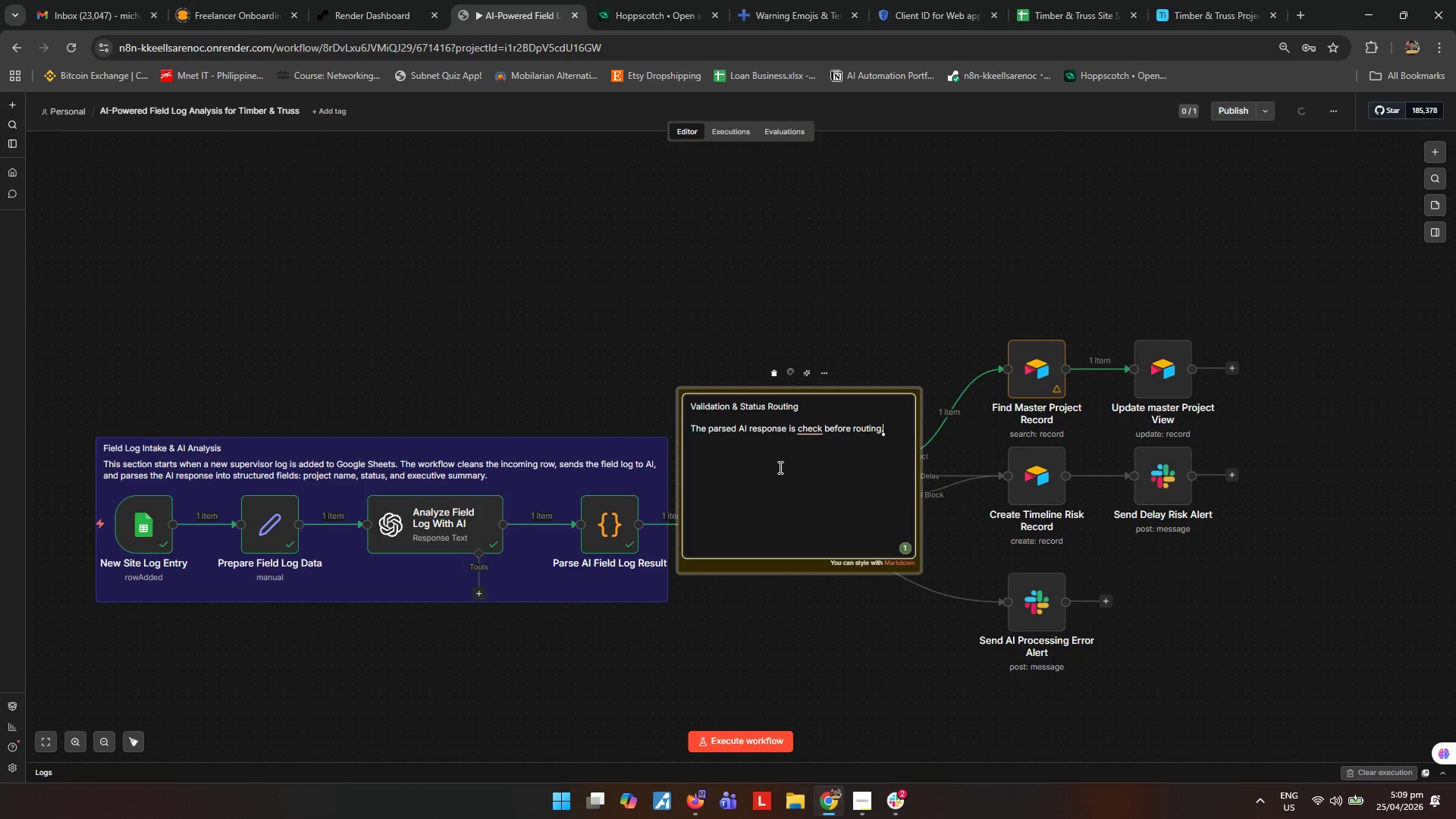 
type( Only valid statuses are accepted: On Track, Minor Delay, or Critical Block. VALID LOGS CONTINUE TO THE Switch node, while h)
key(Backspace)
type(invalid AI responses go to an error alert forman)
key(Backspace)
key(Backspace)
key(Backspace)
type( manual review.)
 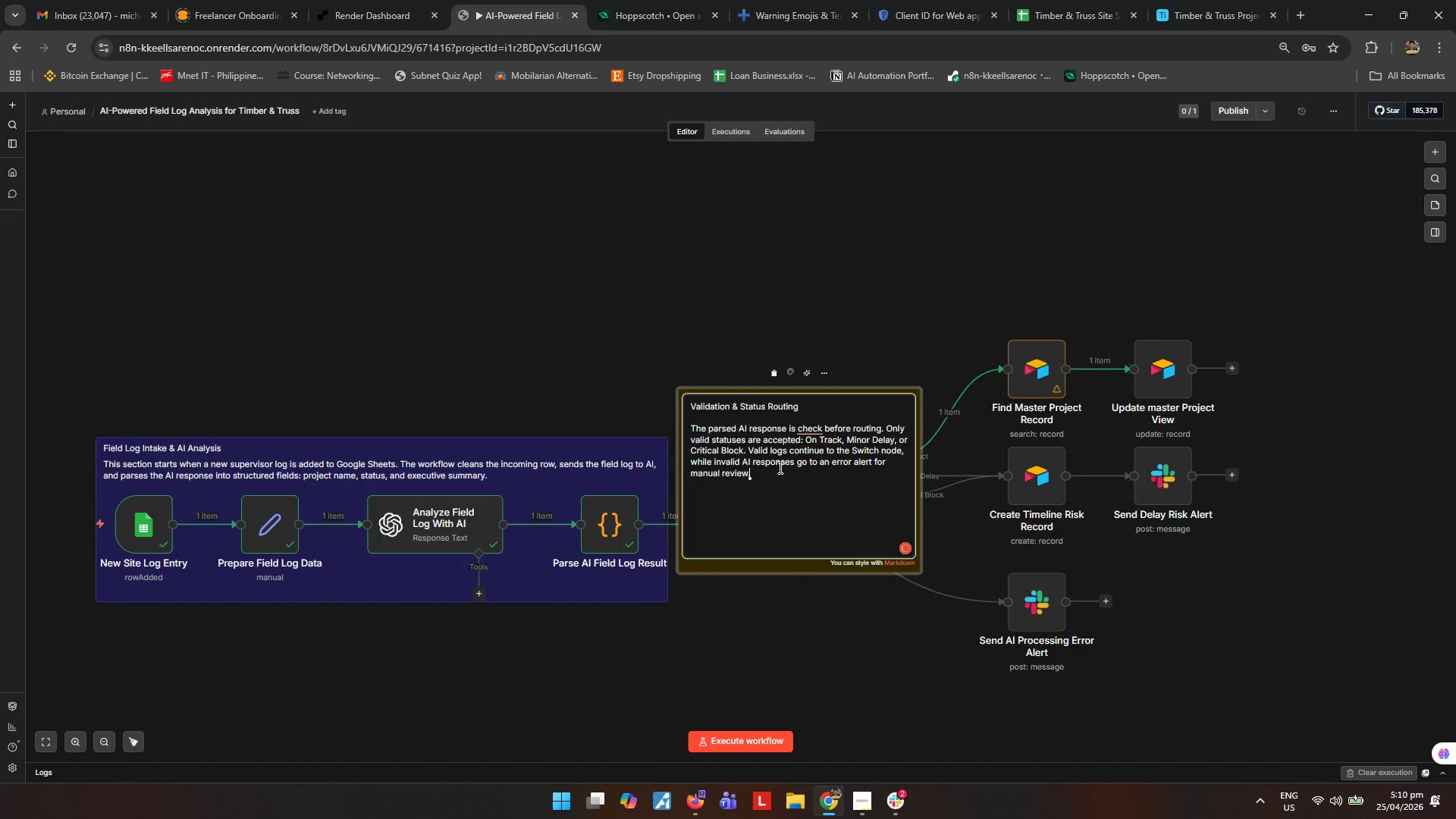 
left_click_drag(start_coordinate=[839, 390], to_coordinate=[834, 362])
 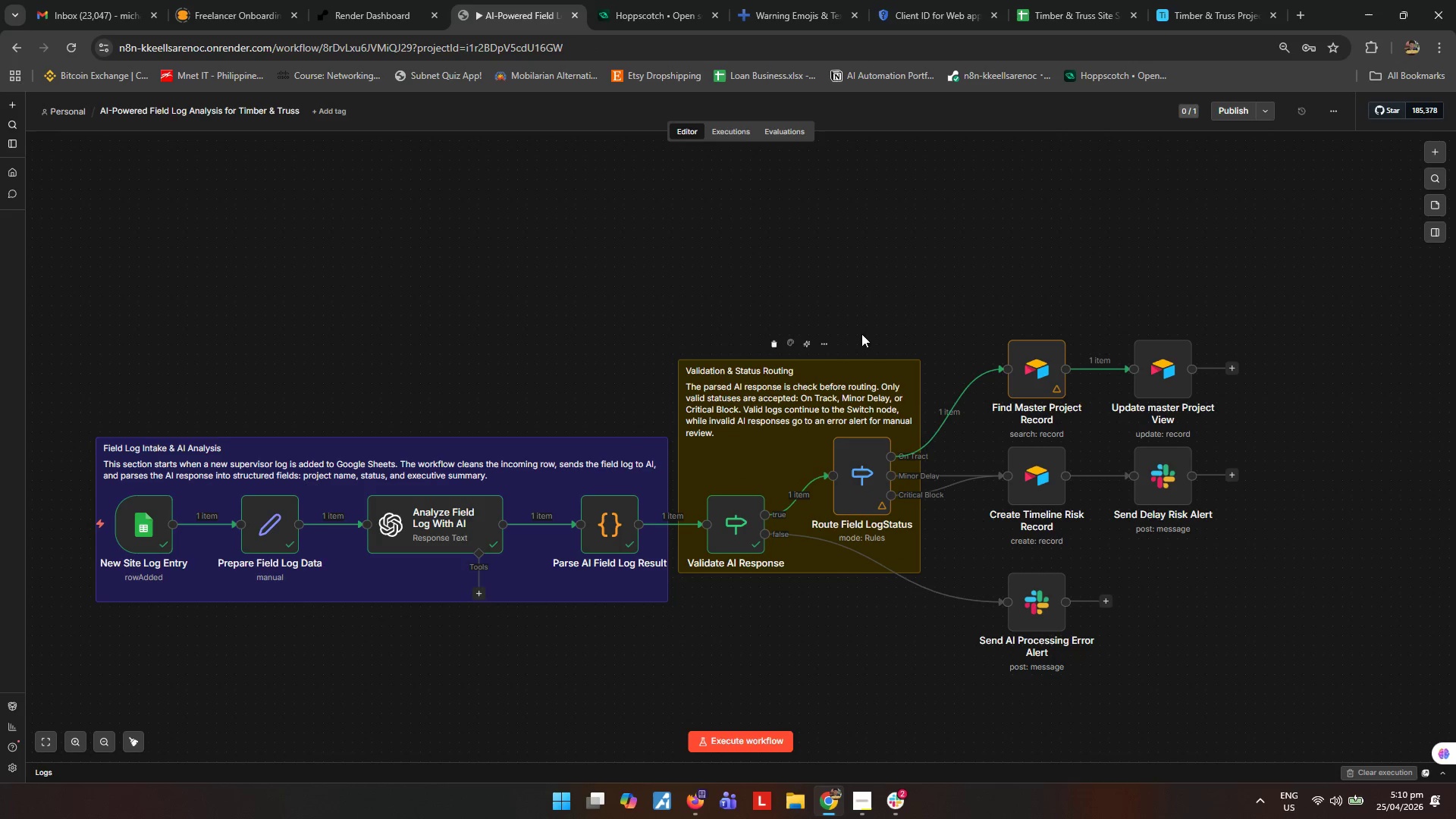 
left_click([919, 281])
 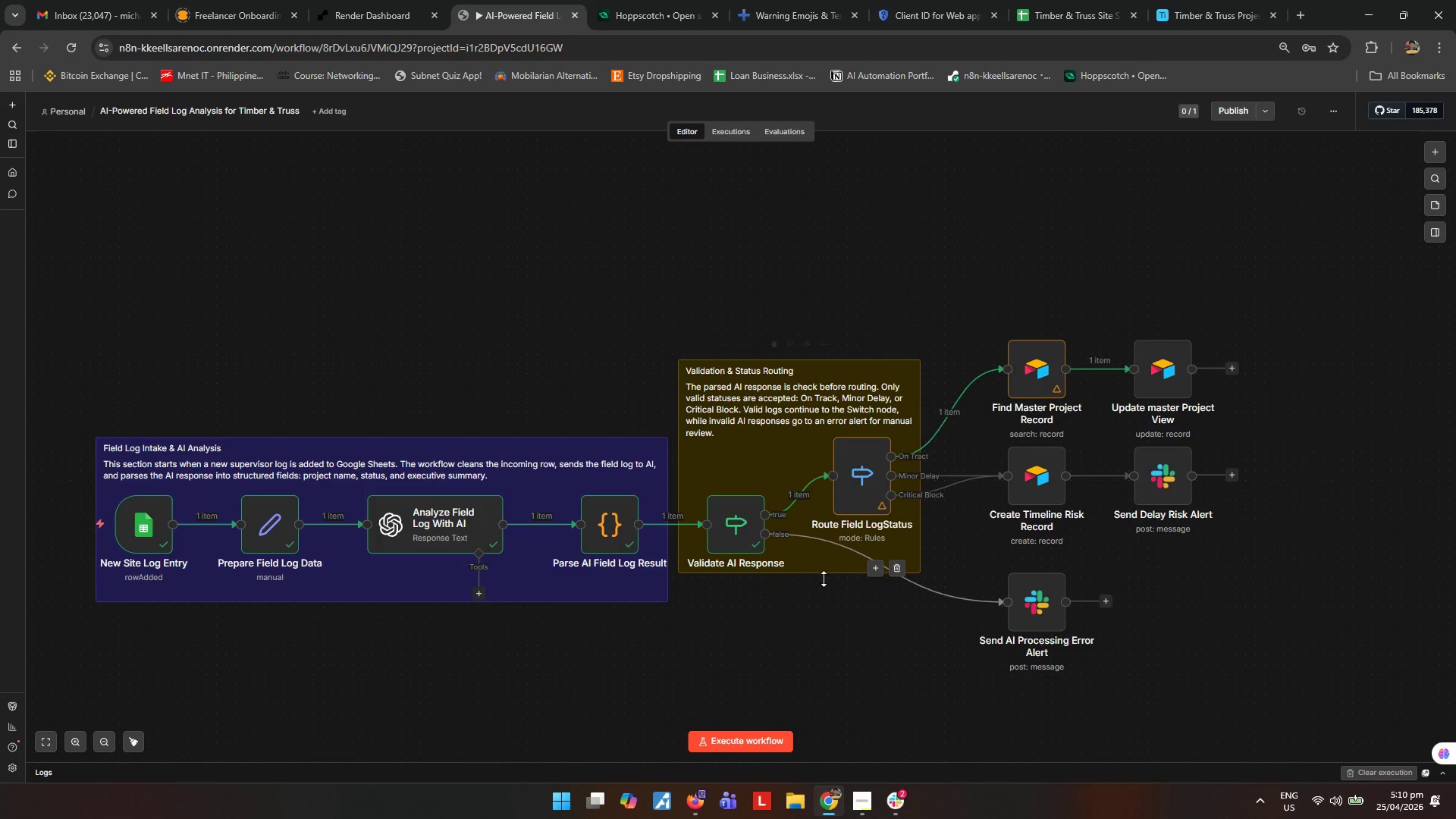 
left_click([808, 673])
 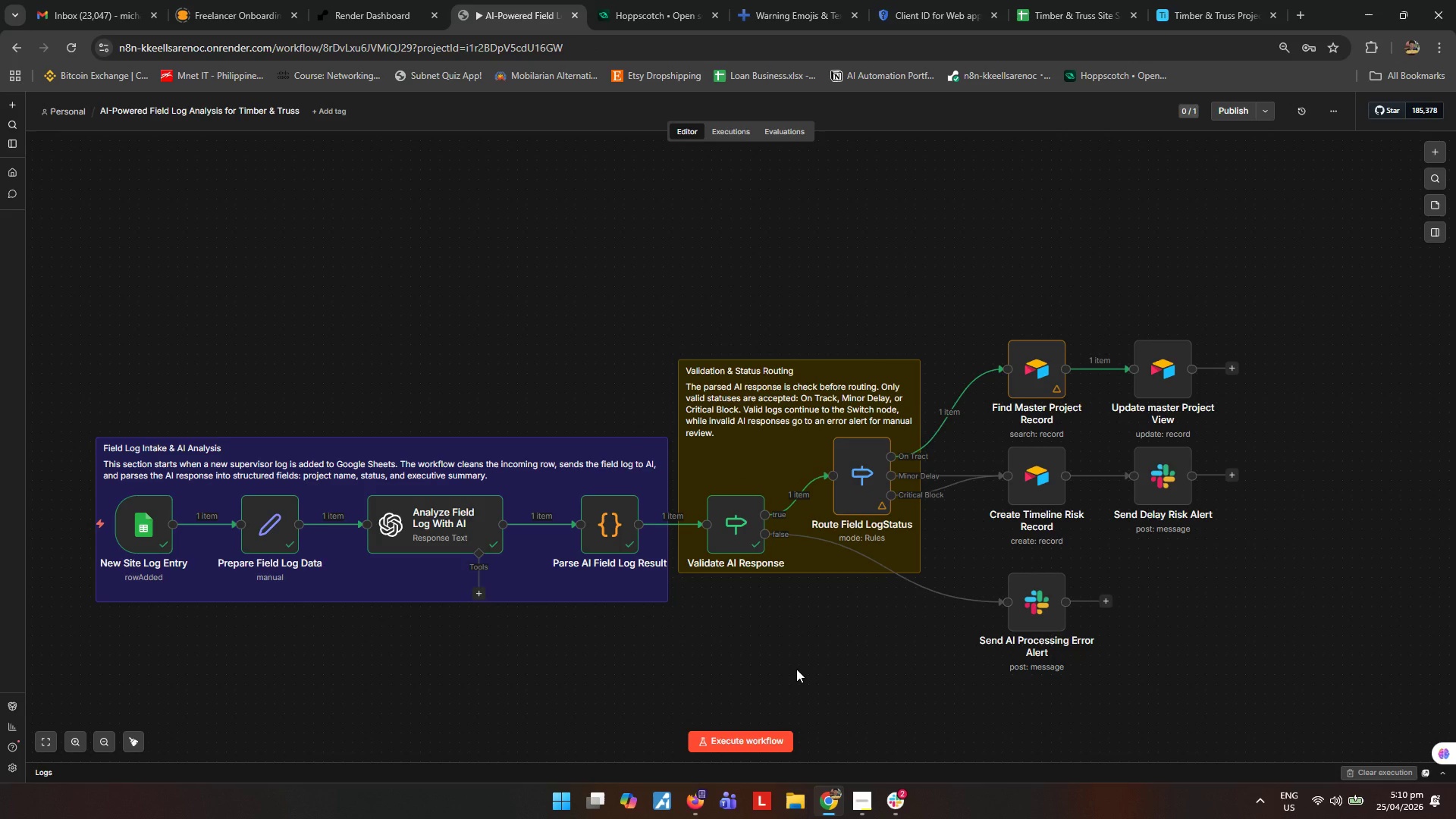 
wait(15.31)
 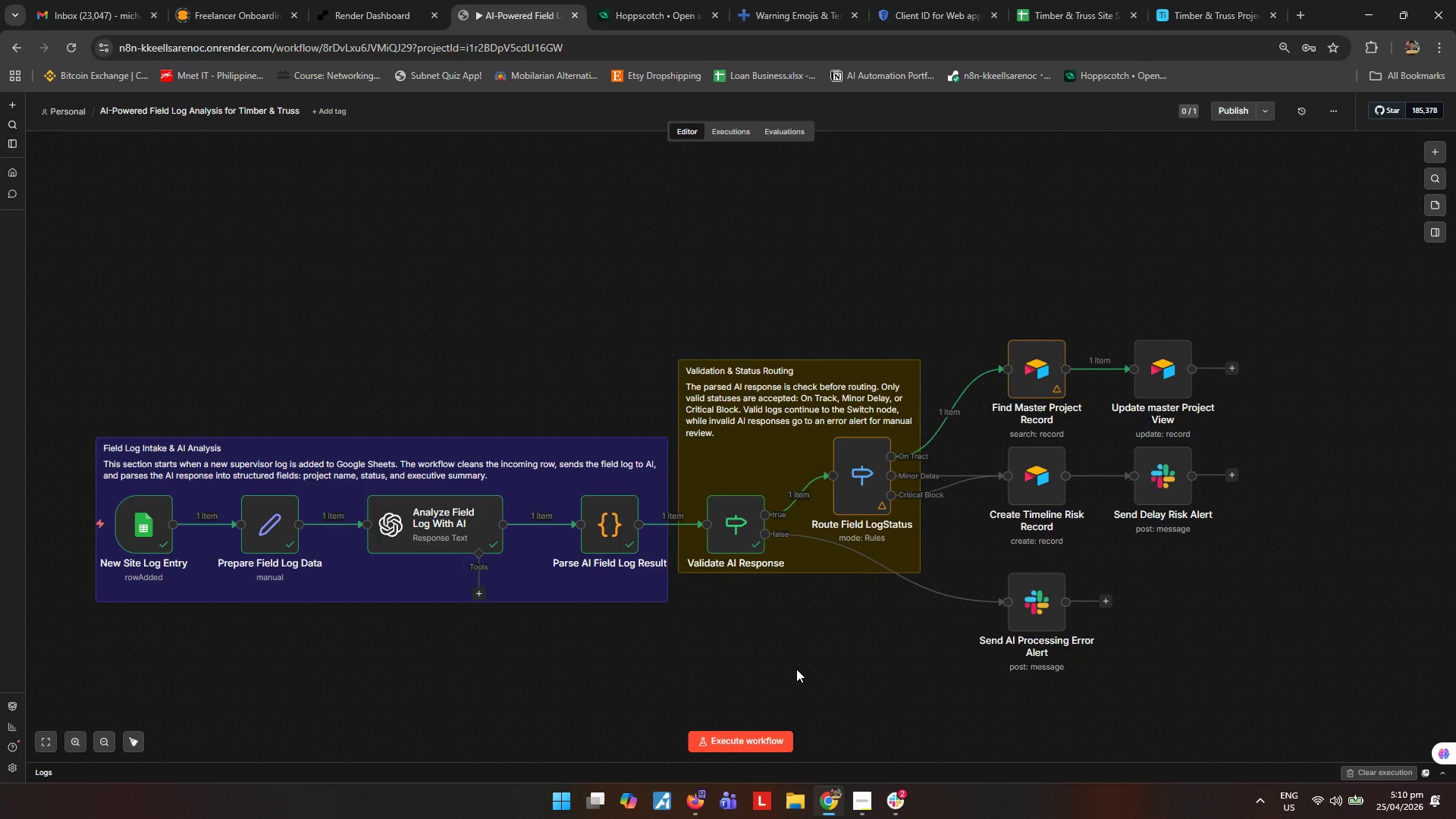 
left_click_drag(start_coordinate=[1037, 615], to_coordinate=[858, 631])
 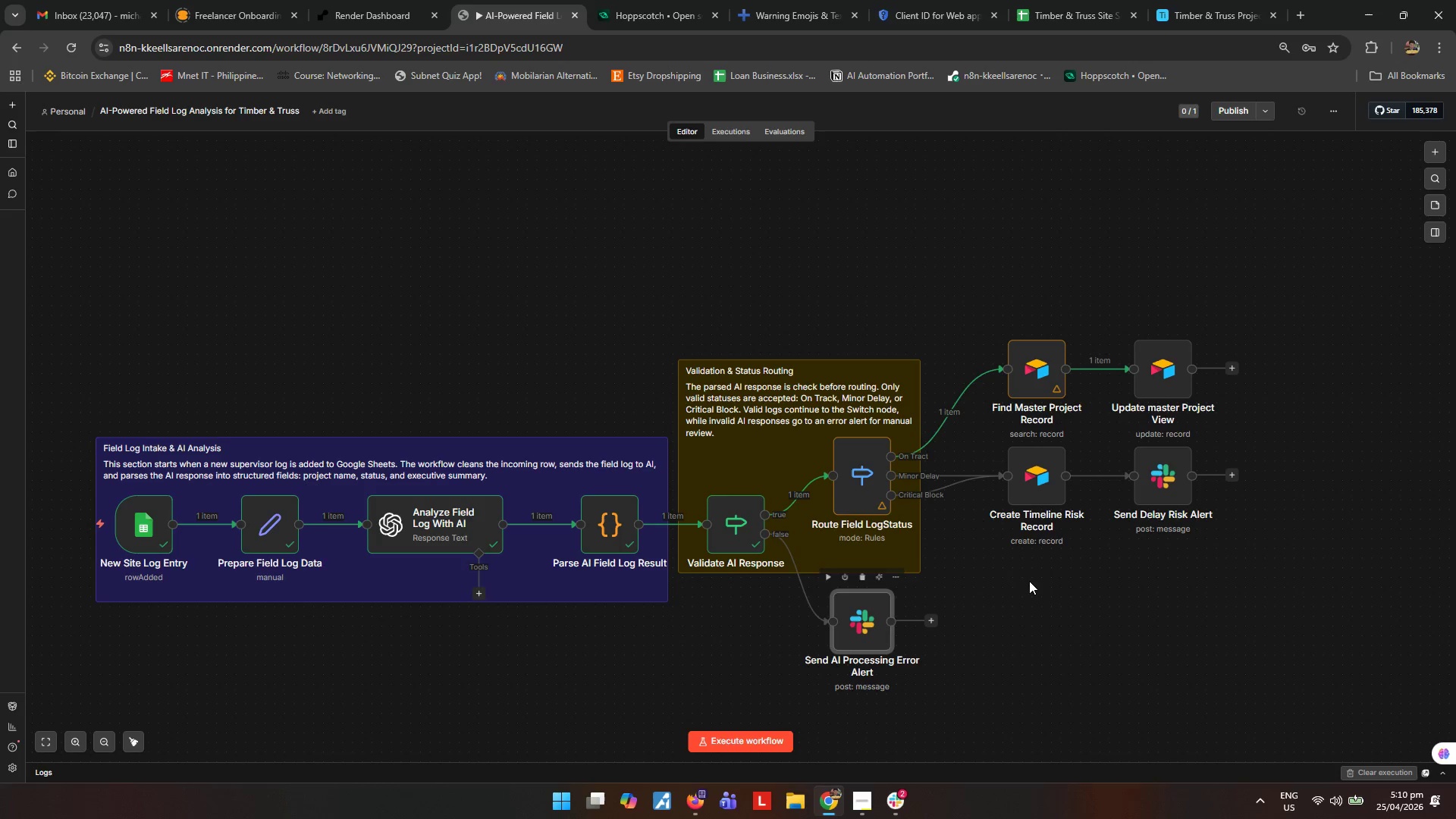 
left_click([1061, 576])
 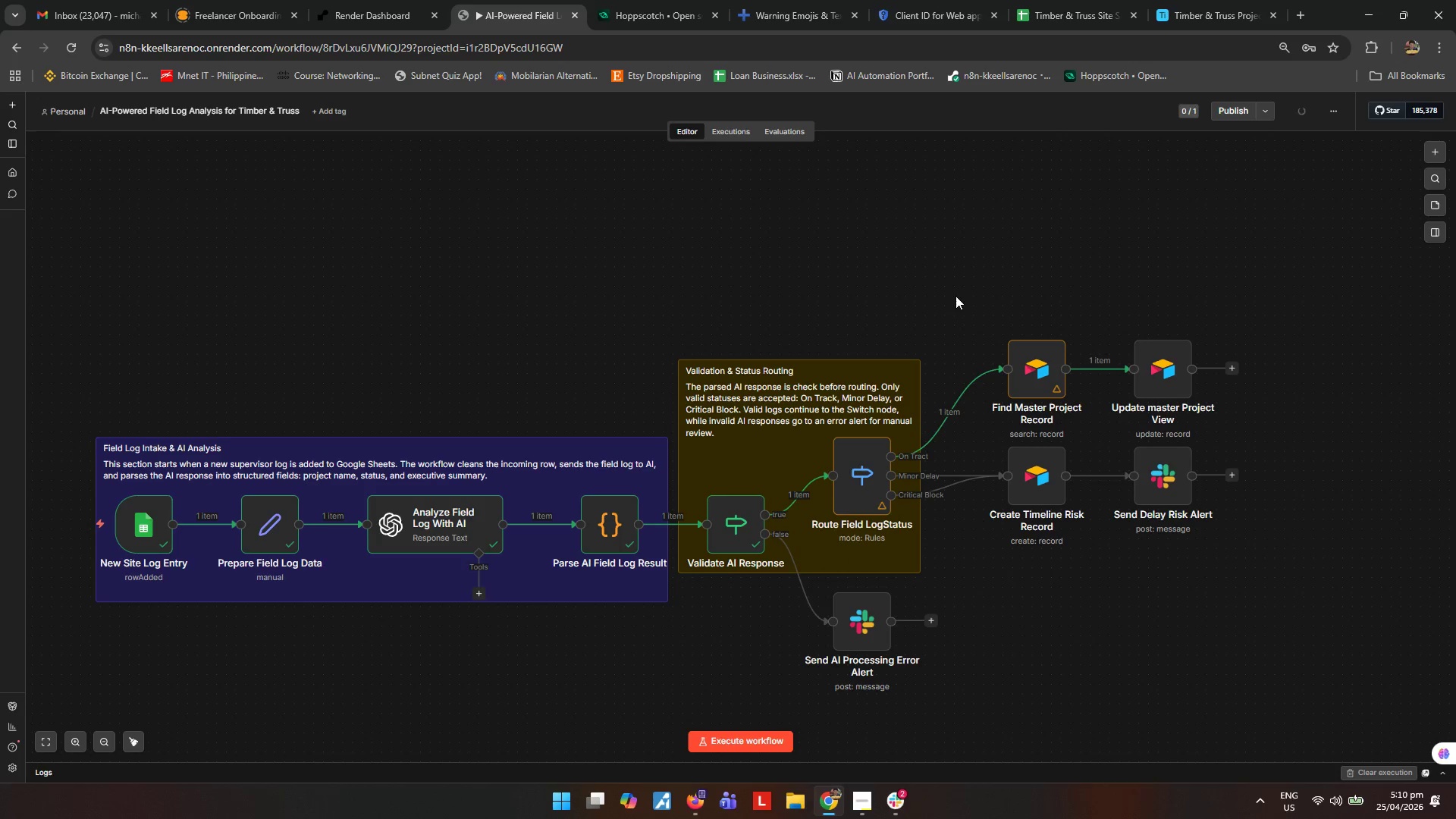 
left_click_drag(start_coordinate=[1306, 450], to_coordinate=[983, 586])
 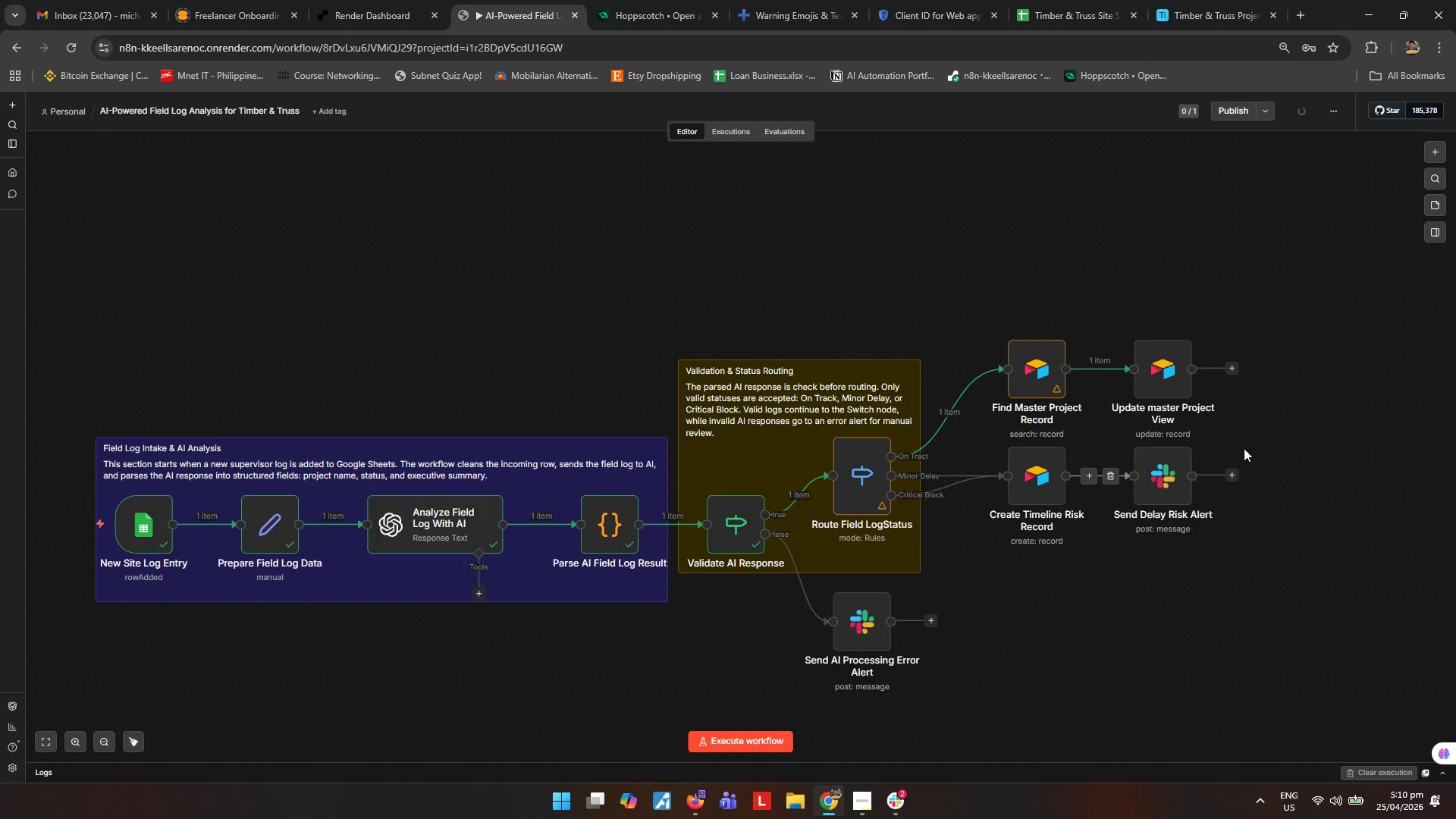 
left_click_drag(start_coordinate=[1294, 438], to_coordinate=[905, 556])
 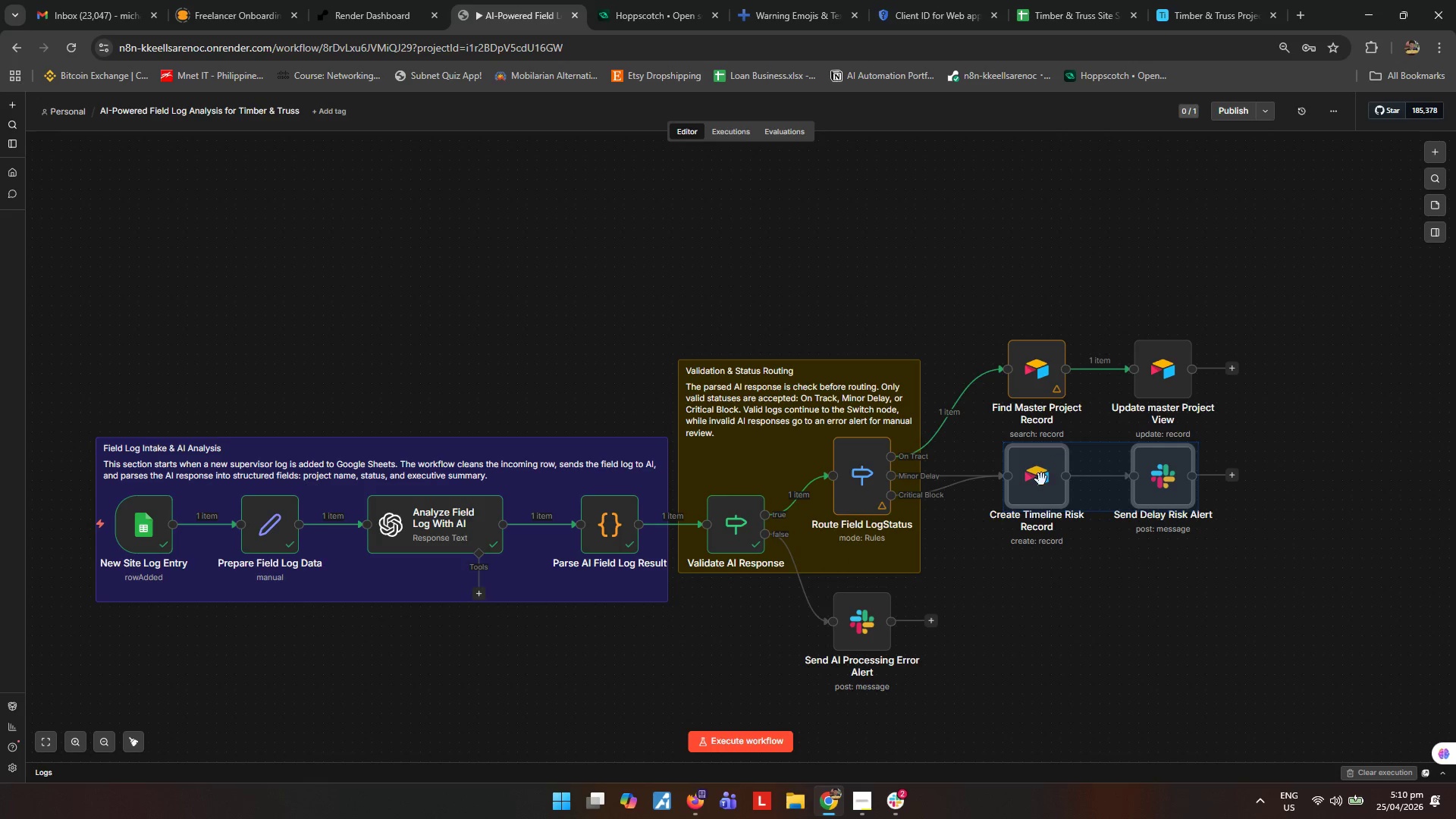 
left_click_drag(start_coordinate=[1040, 482], to_coordinate=[1037, 516])
 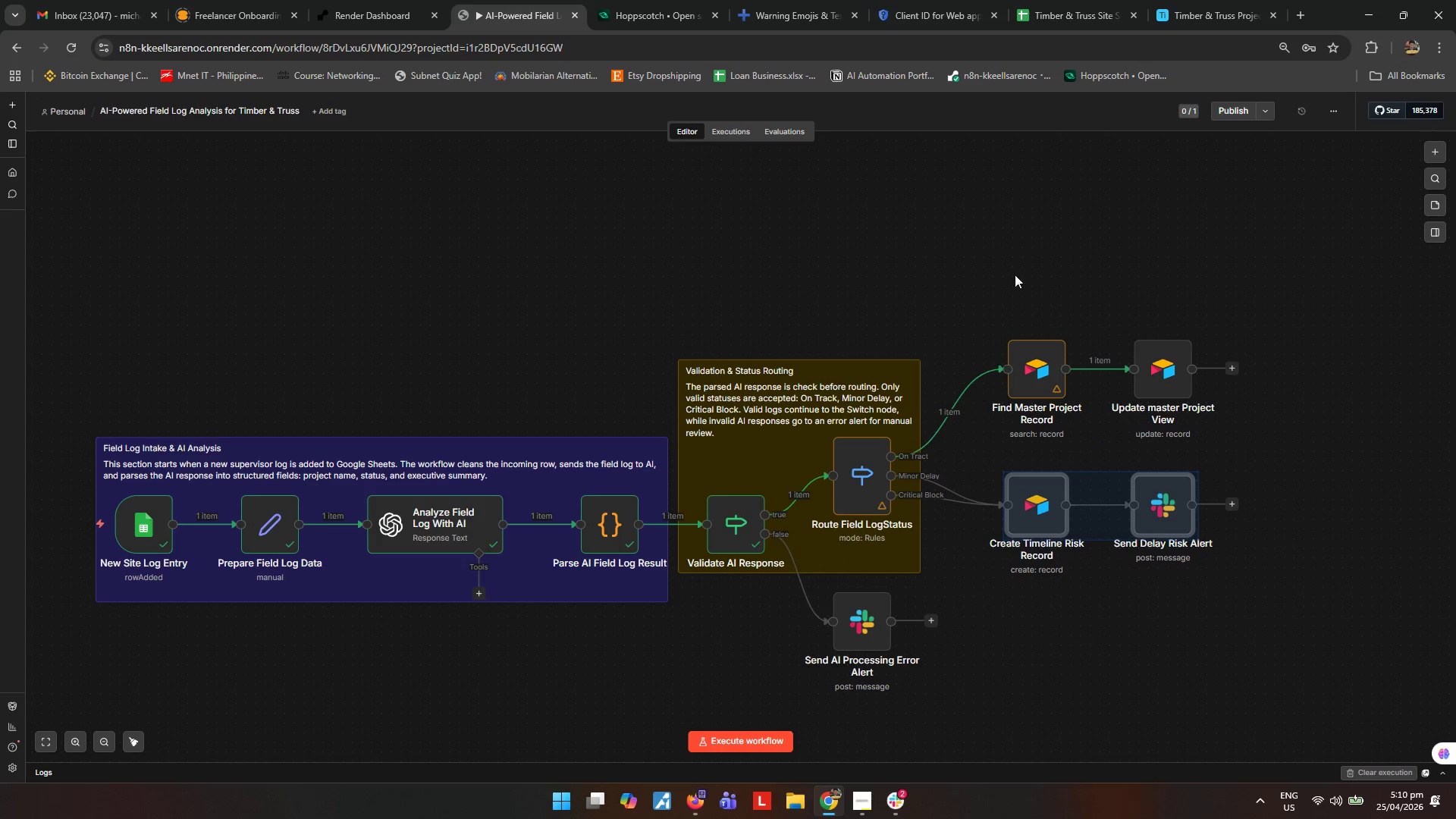 
left_click([1026, 237])
 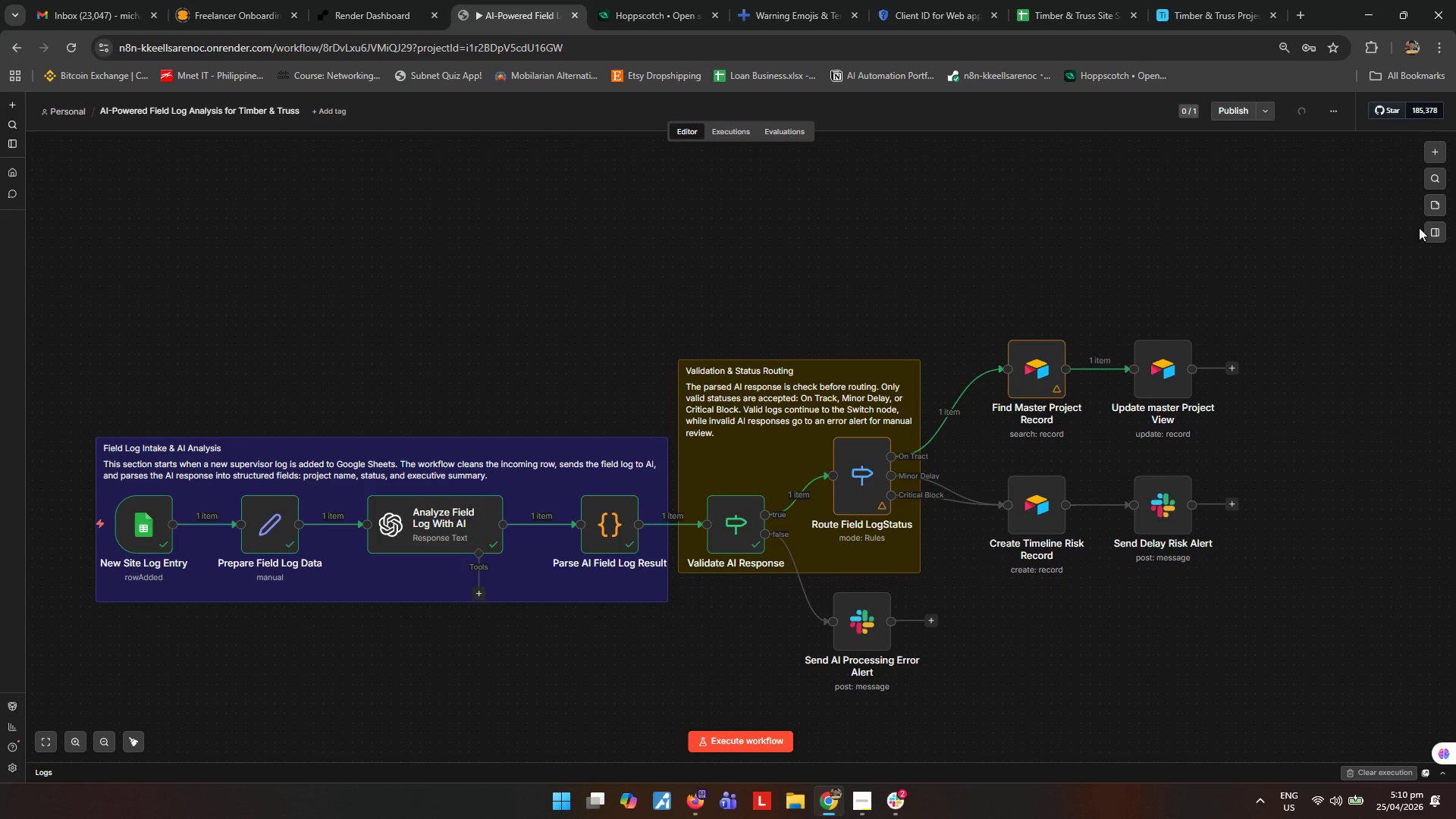 
left_click([1436, 200])
 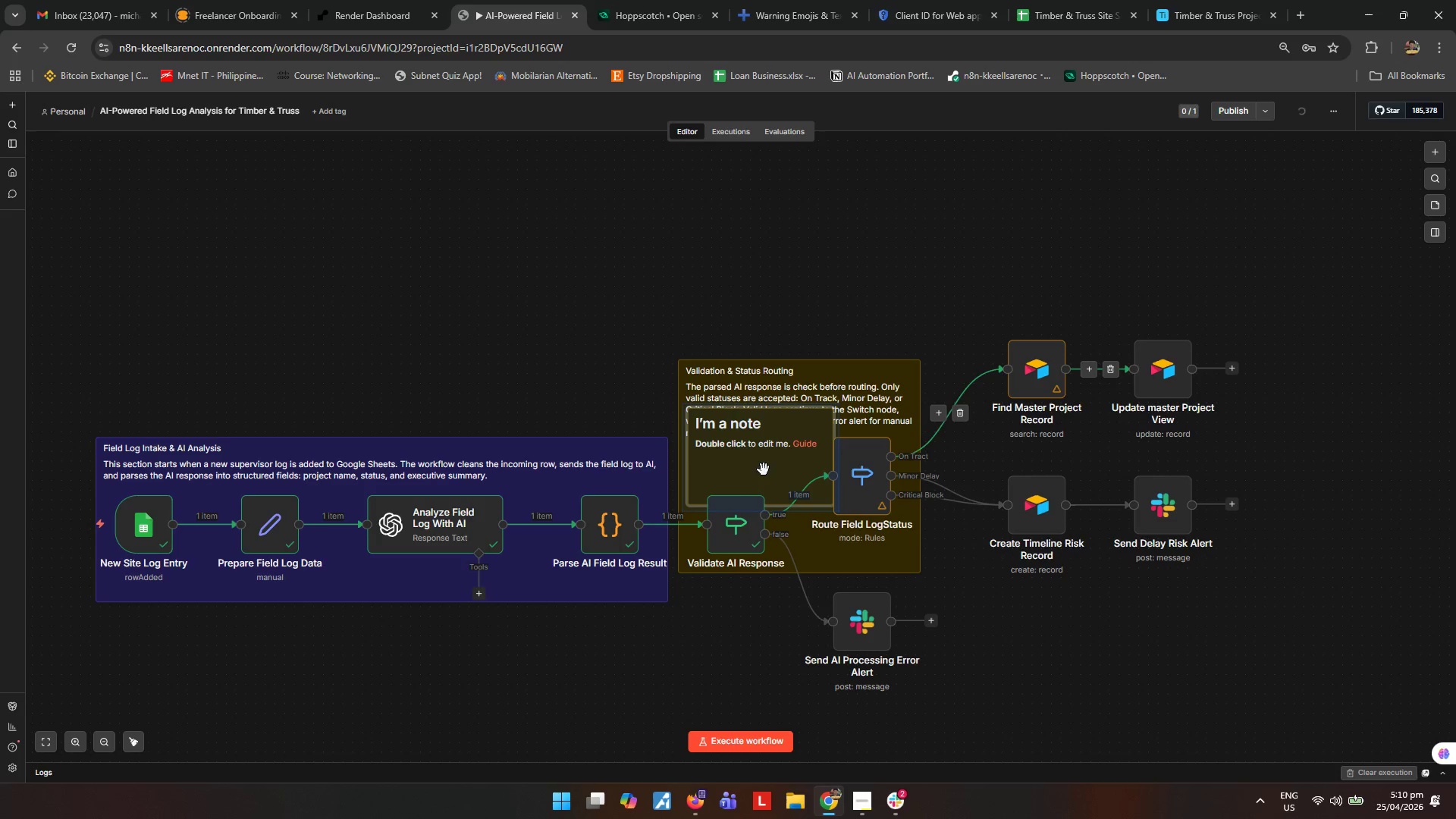 
left_click_drag(start_coordinate=[764, 472], to_coordinate=[1106, 288])
 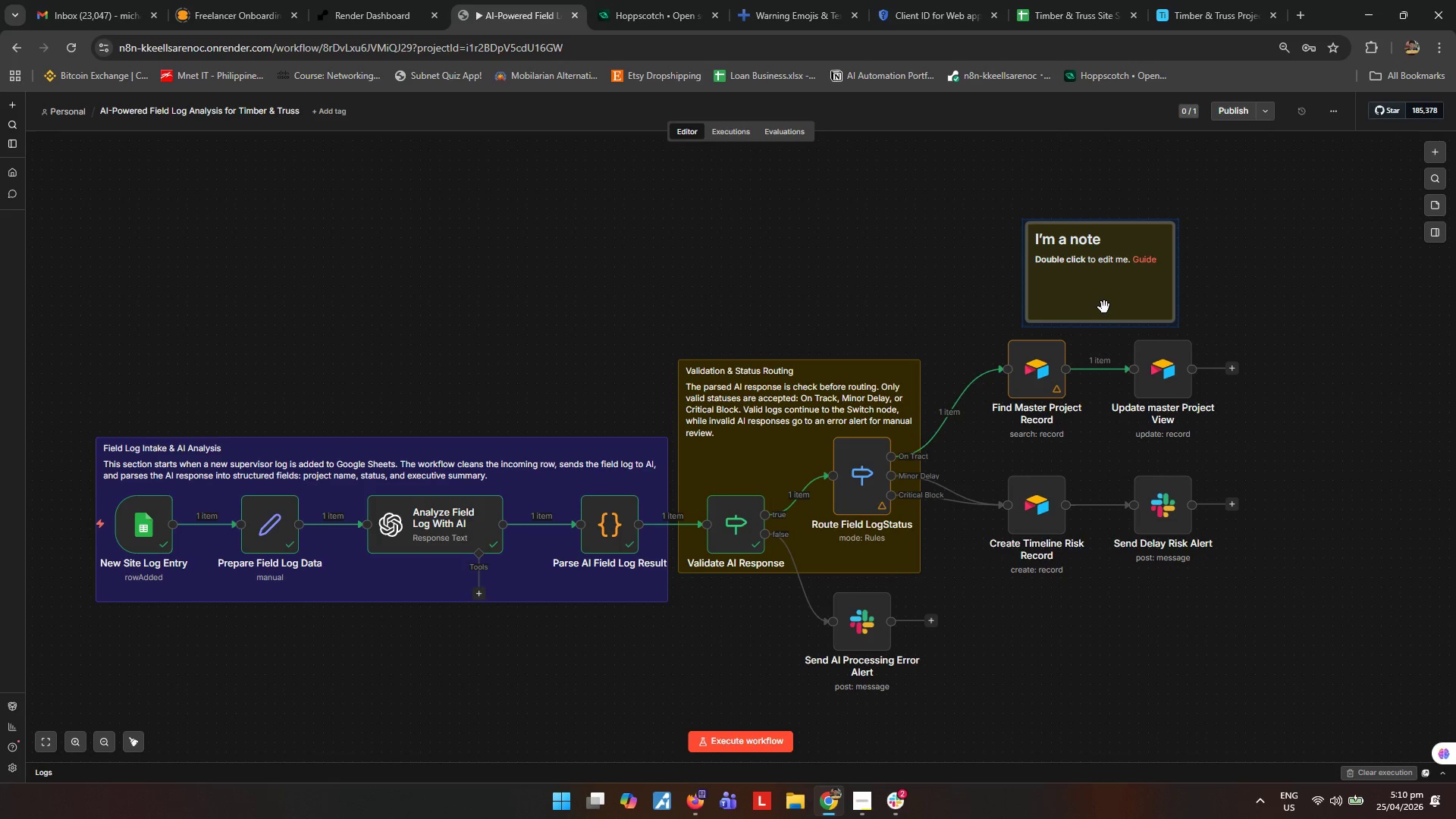 
double_click([1104, 307])
 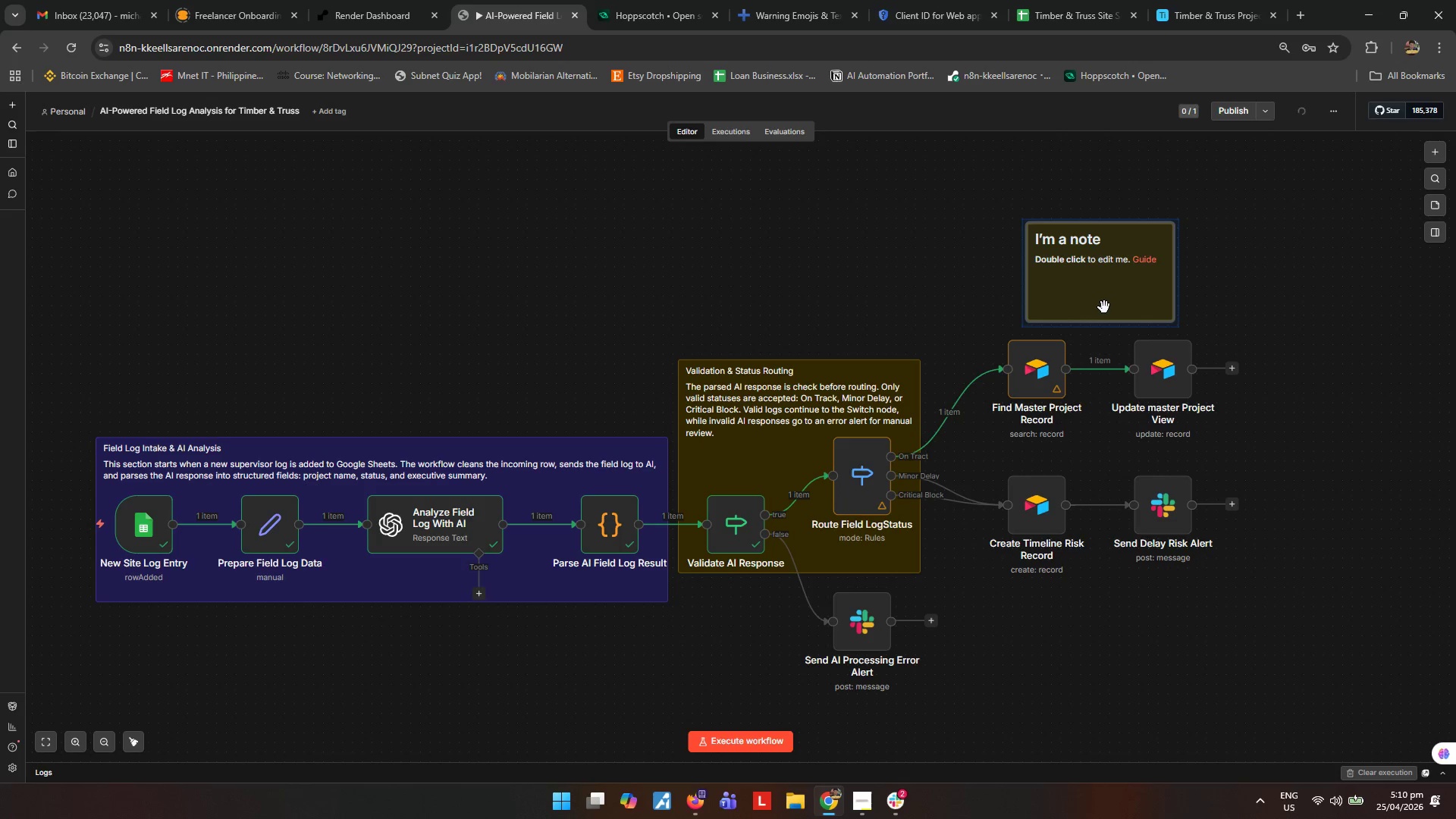 
double_click([1104, 307])
 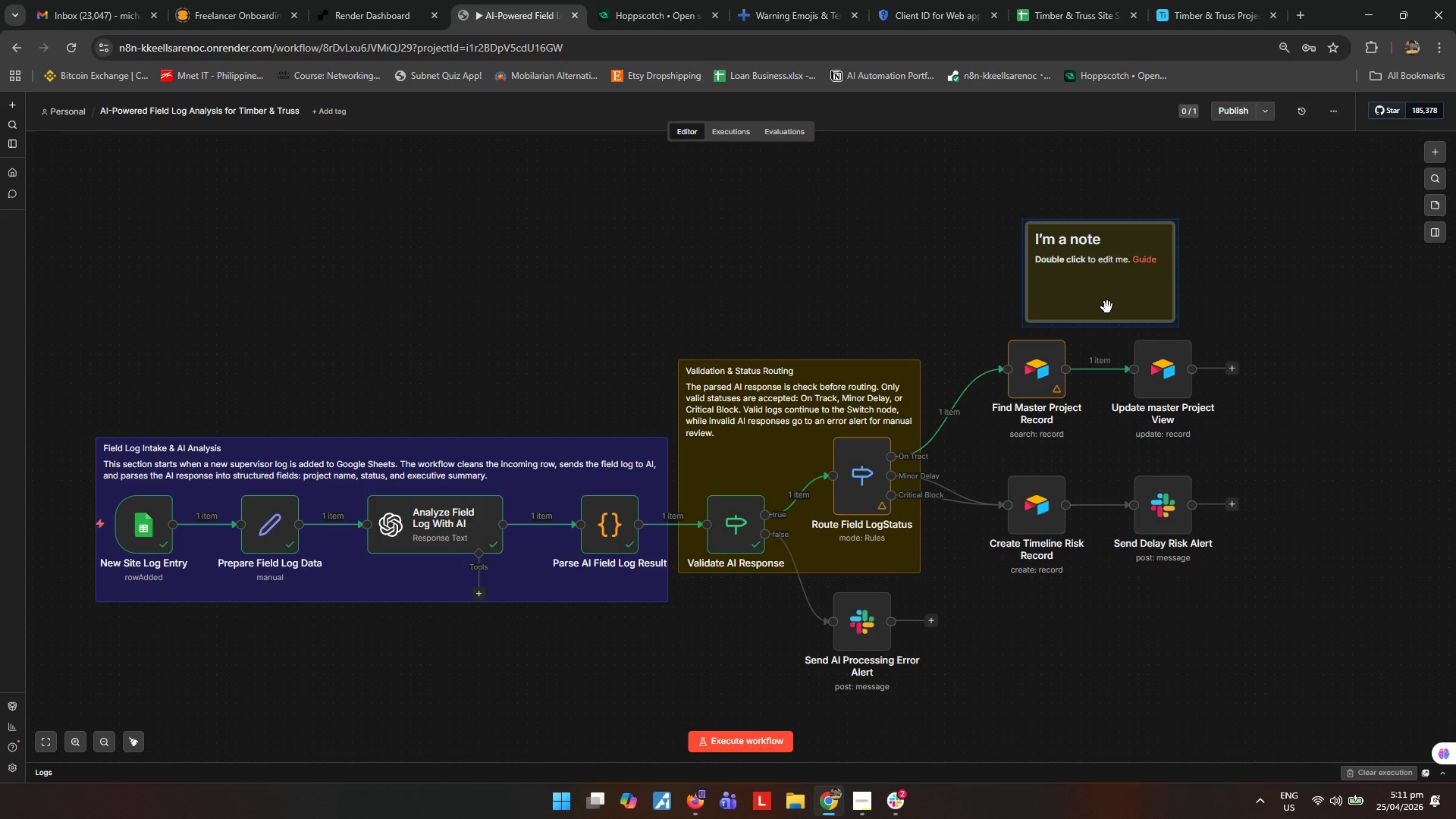 
double_click([1124, 298])
 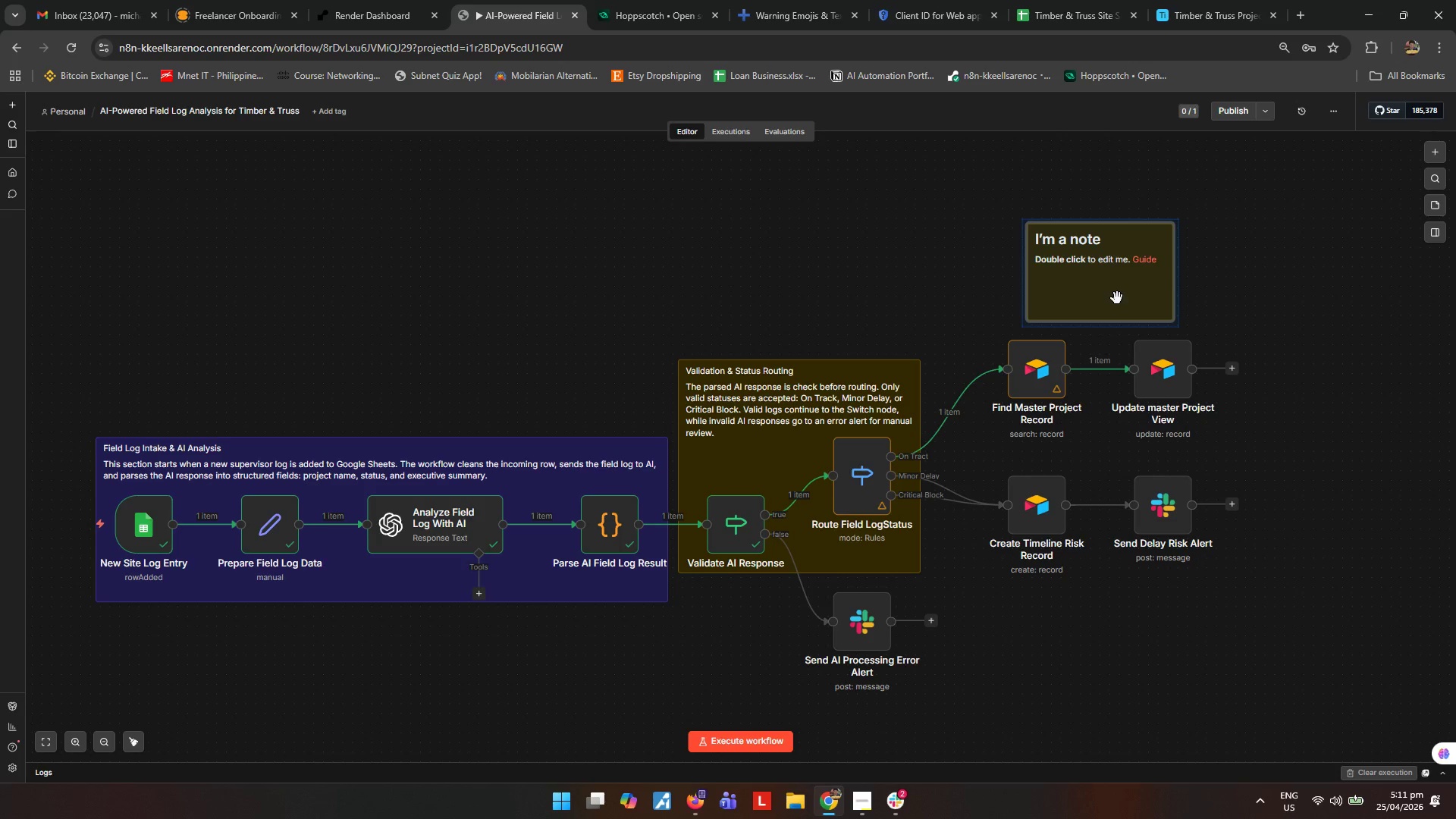 
double_click([1120, 277])
 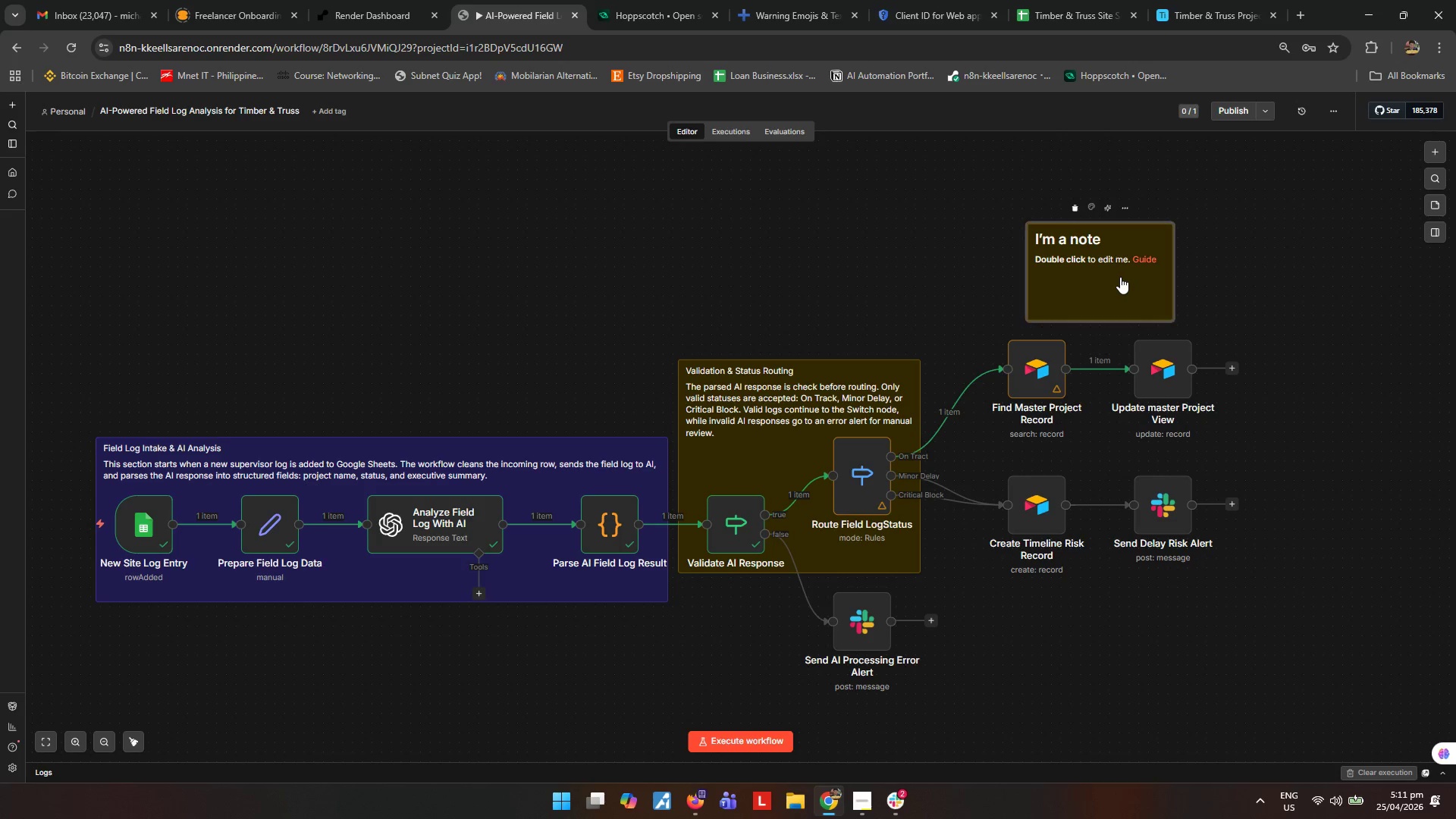 
triple_click([1120, 277])
 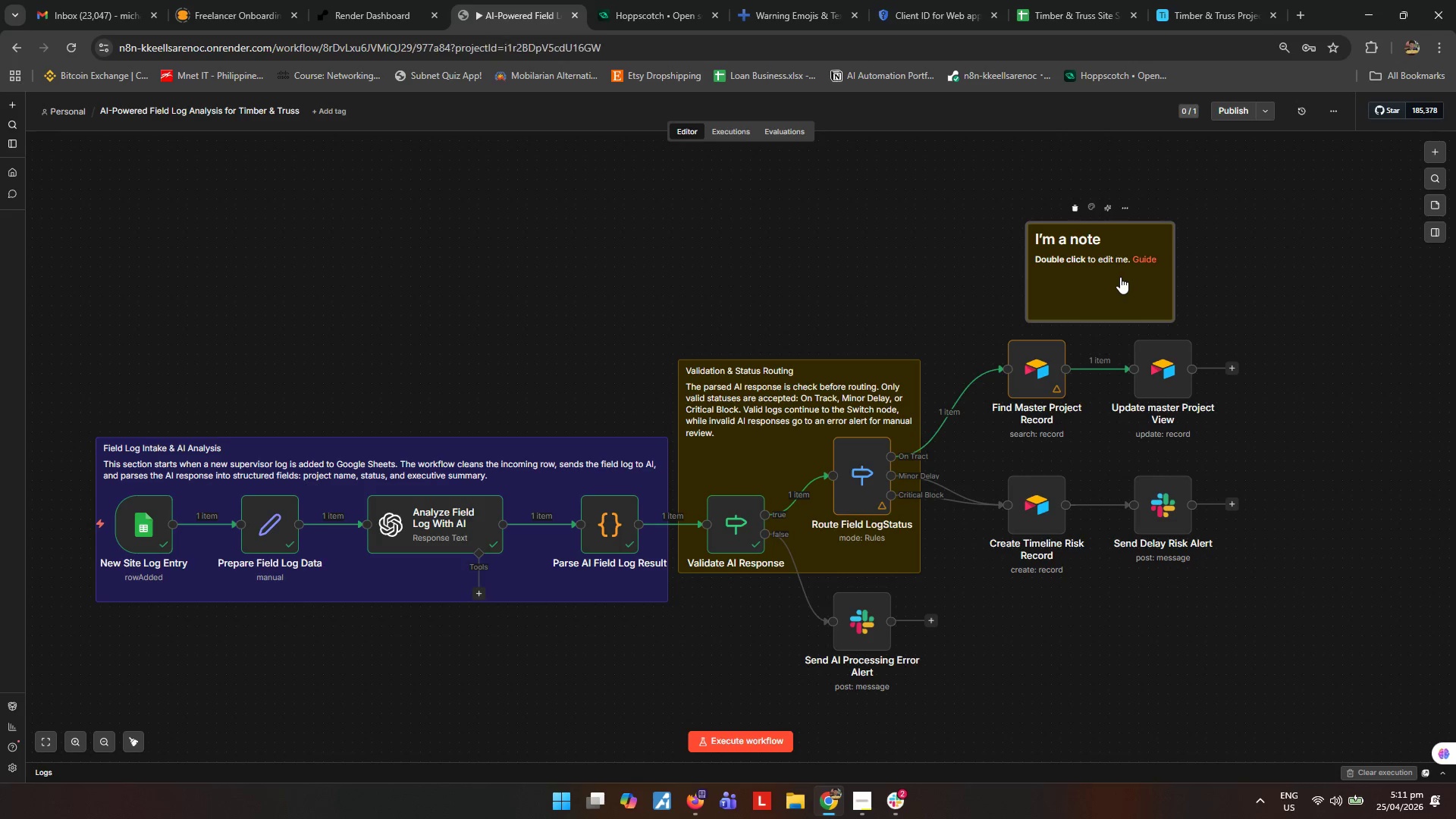 
triple_click([1120, 277])
 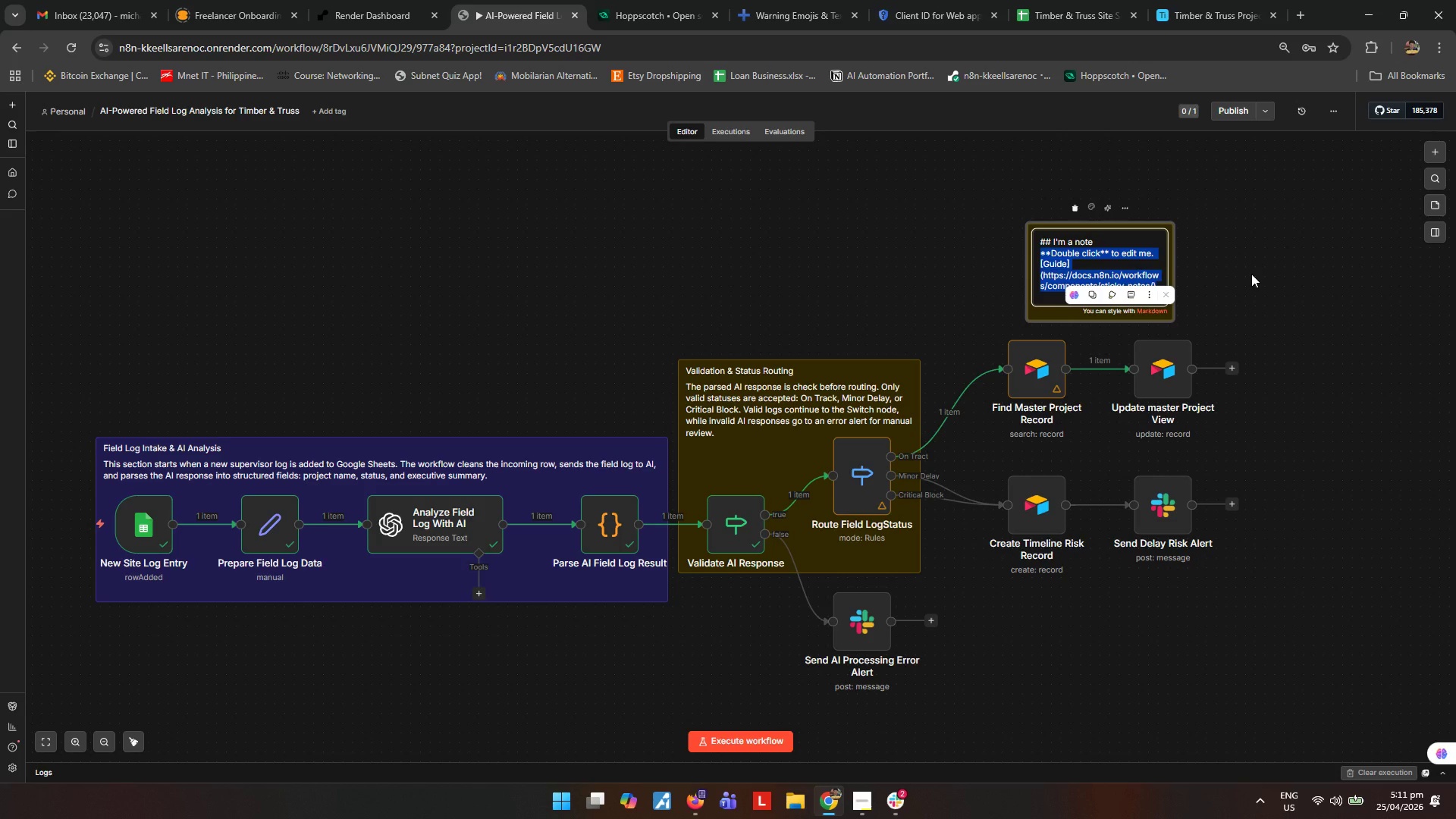 
key(Control+ControlLeft)
 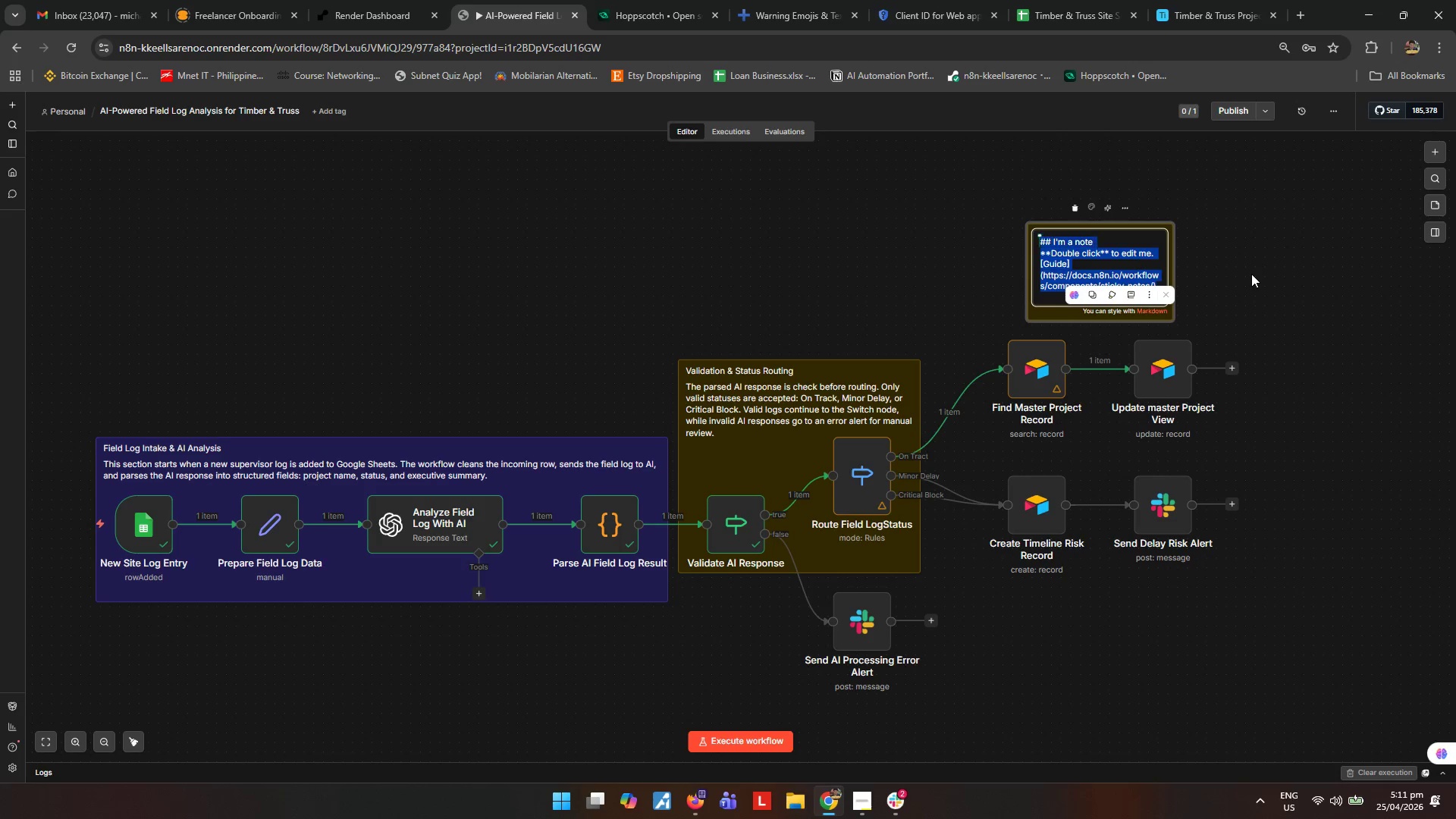 
key(Control+A)
 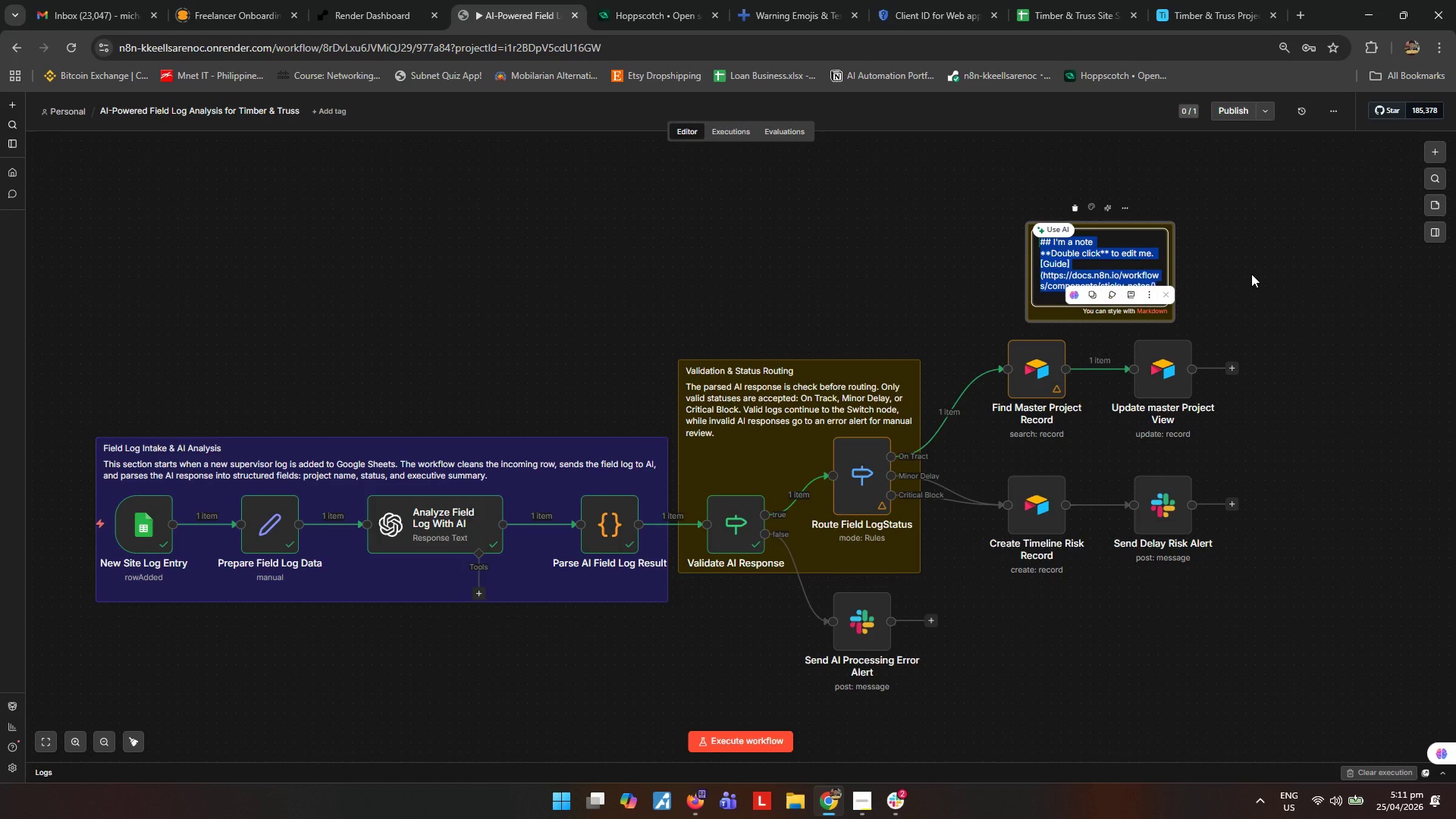 
type(On Track Path)
 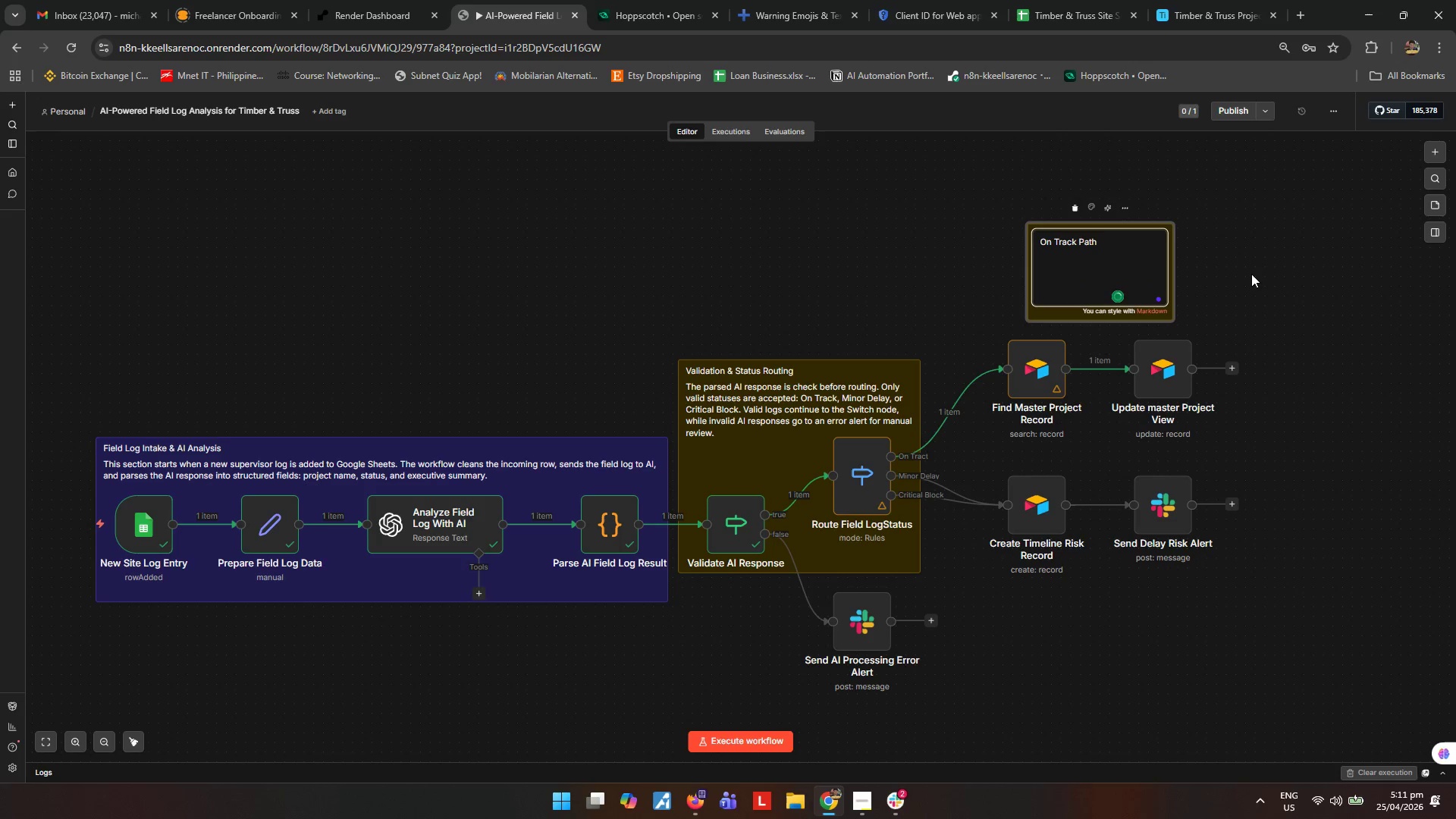 
key(Enter)
 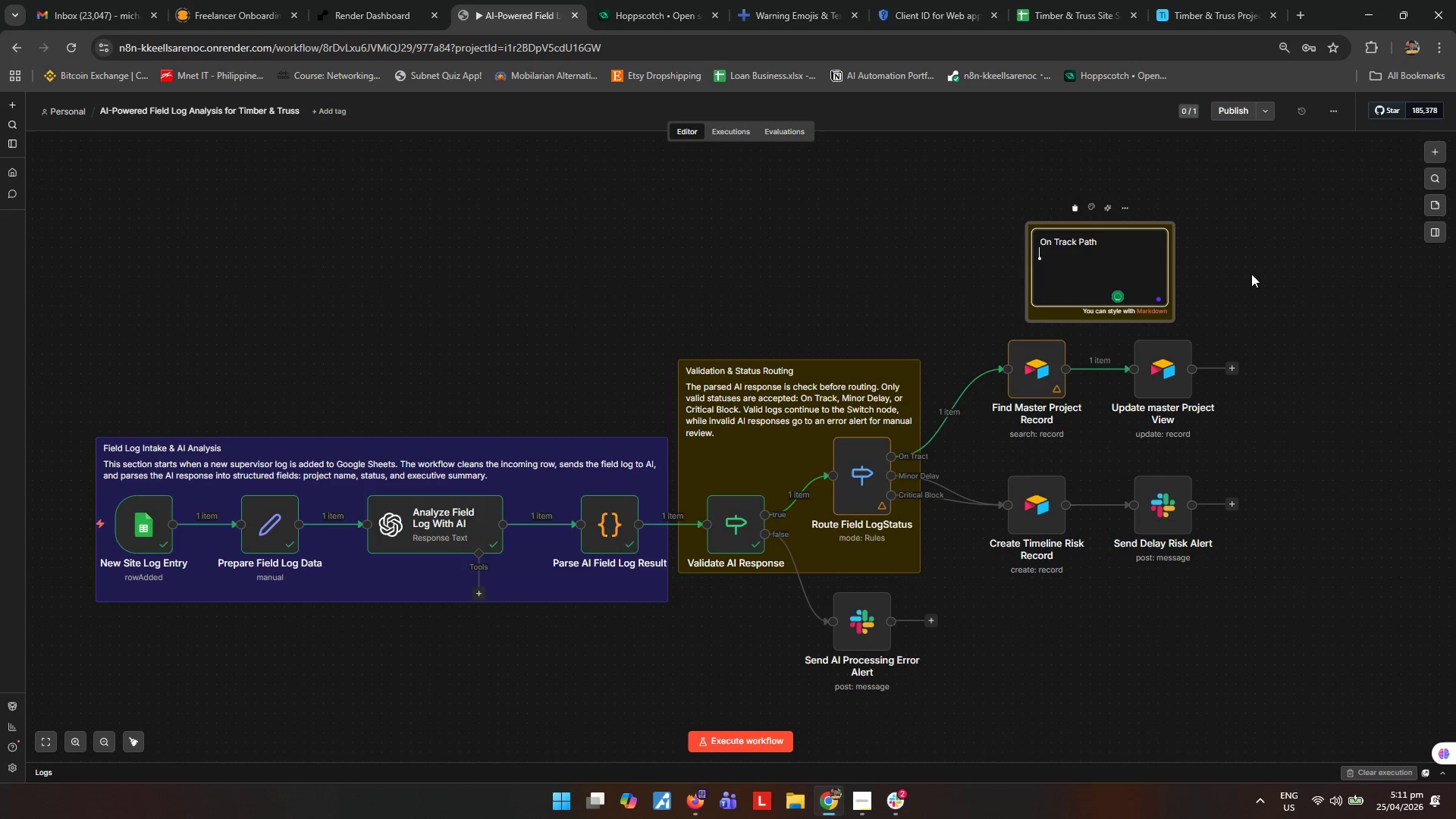 
key(Enter)
 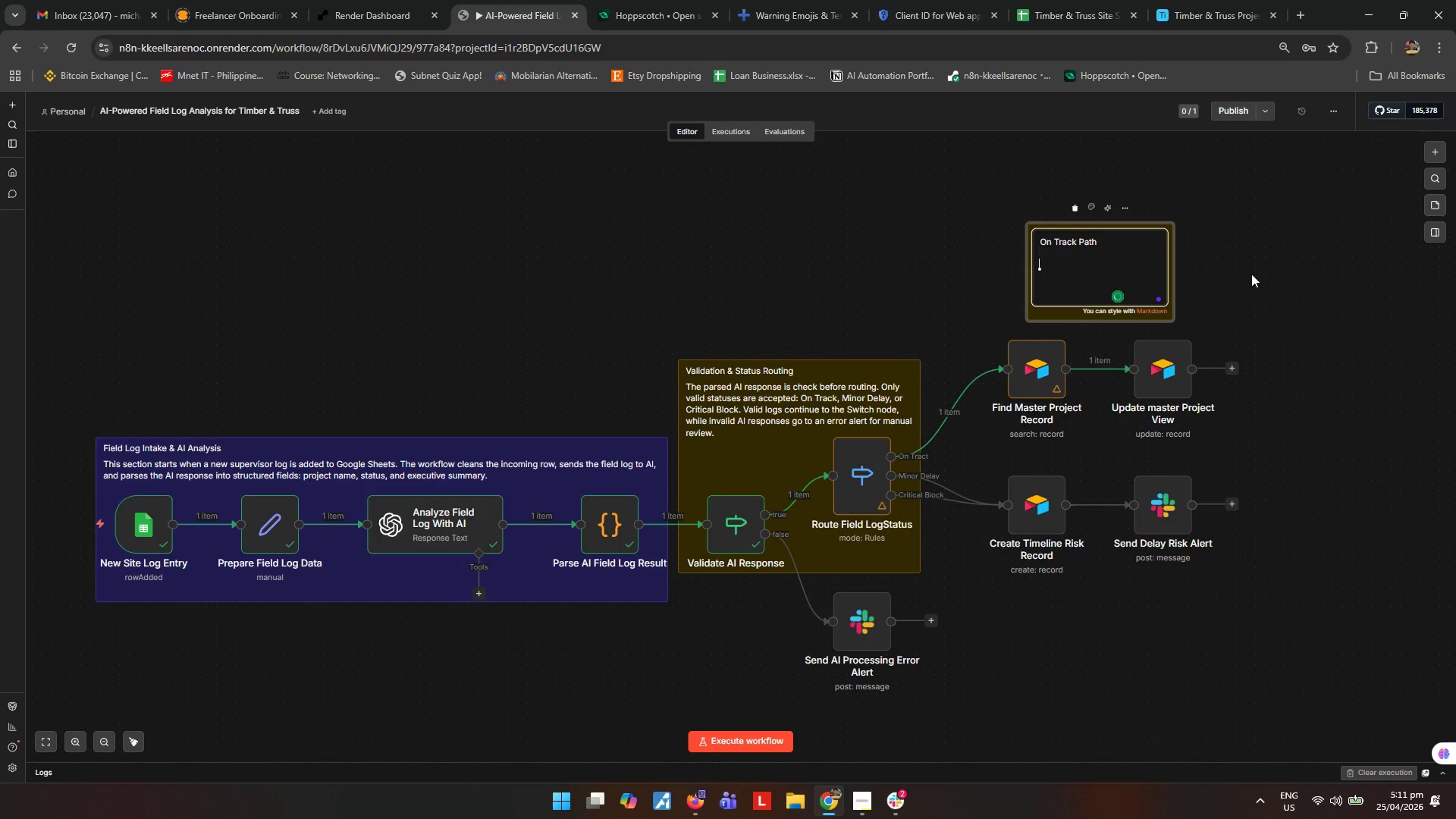 
type(When the Ai classifies the log as ON t)
key(Backspace)
type(Tra)
key(Backspace)
key(Backspace)
key(Backspace)
key(Backspace)
key(Backspace)
type(n Track, the workflow searches the Airtable Master pro)
key(Backspace)
key(Backspace)
key(Backspace)
type(Proe)
key(Backspace)
type(ject View by project name and updates only the lates status, executive summary, last log entry )
key(Backspace)
type(,)
key(Backspace)
key(Backspace)
type(t )
 